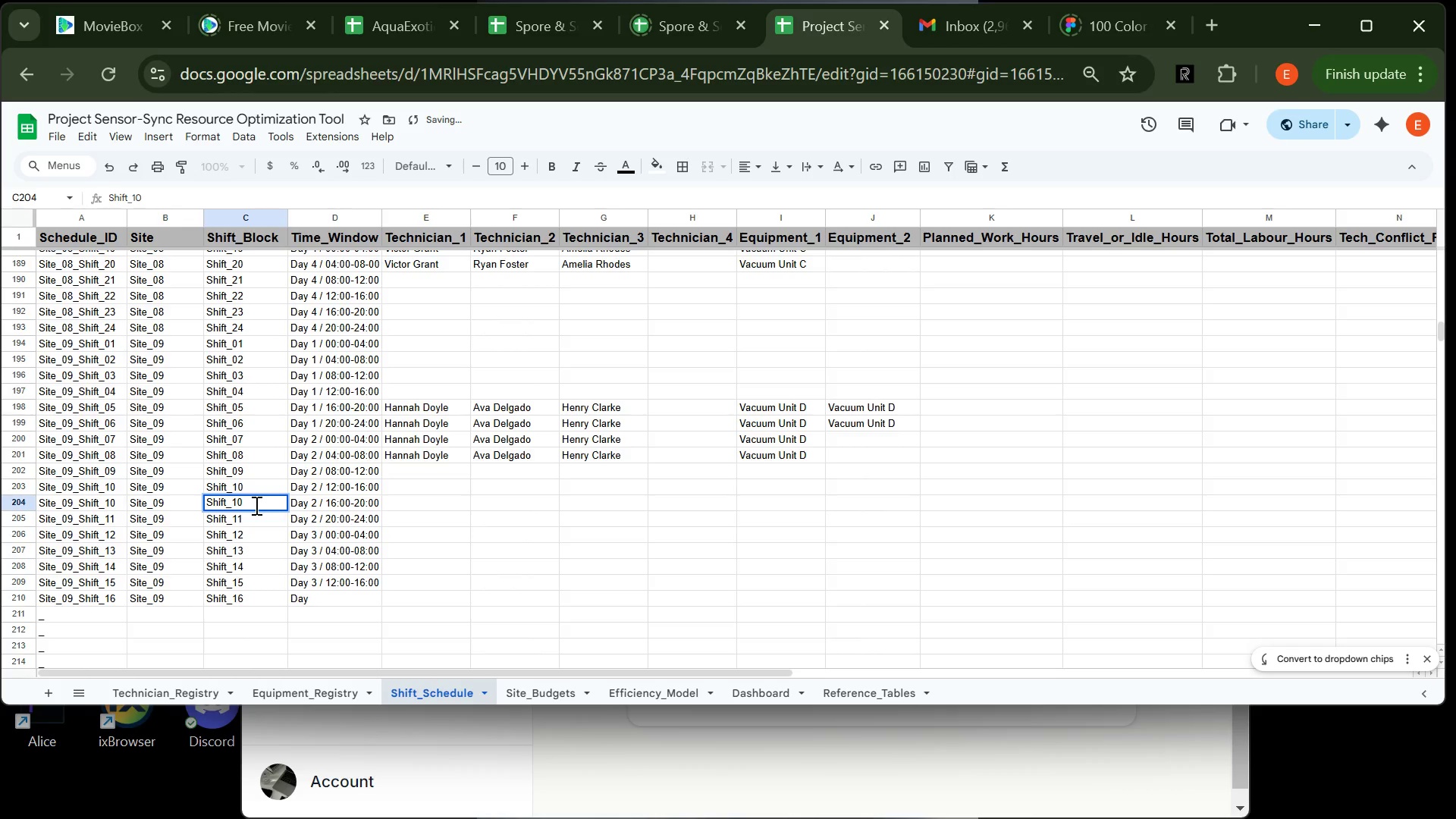 
key(Backspace)
 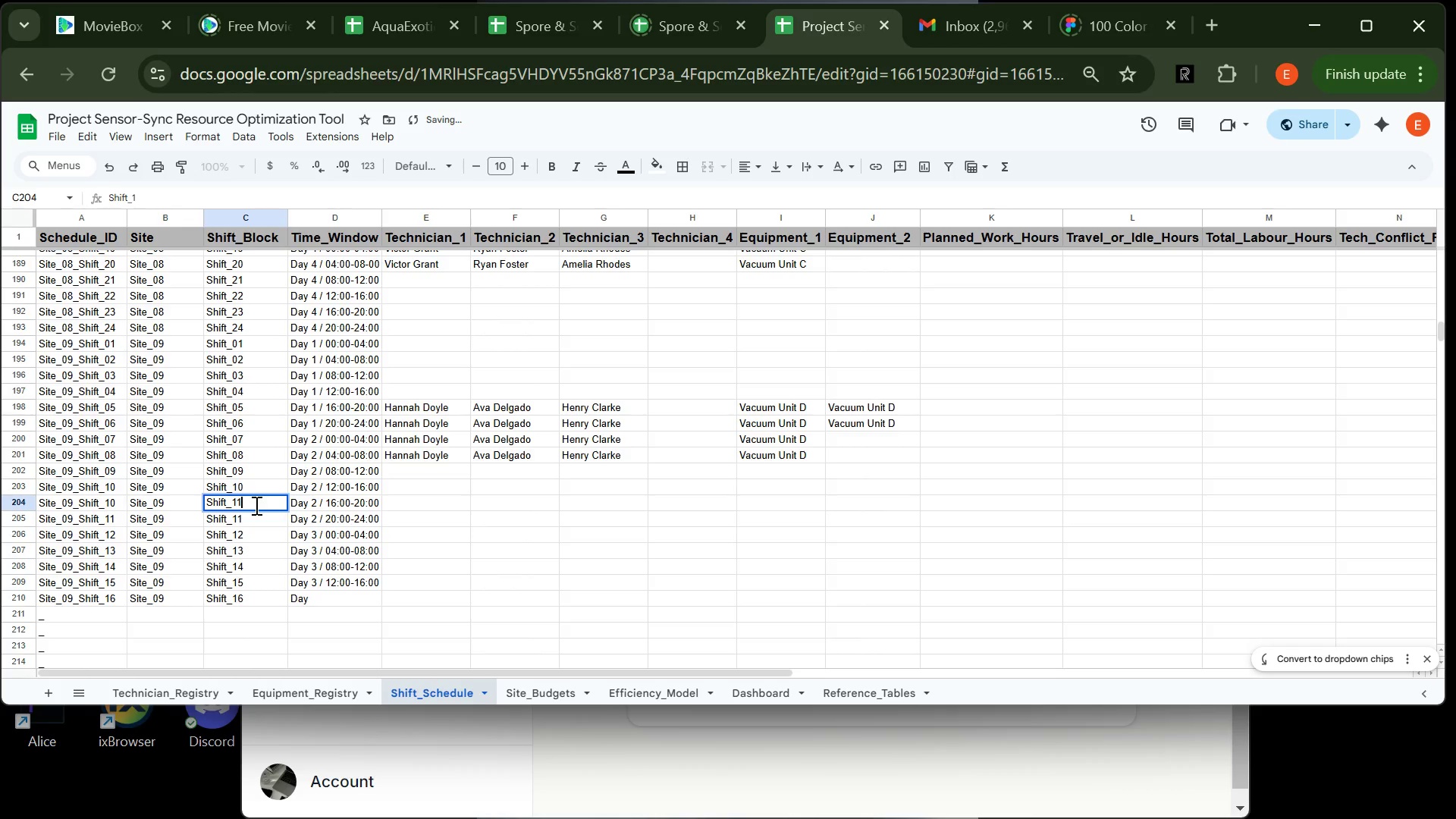 
key(1)
 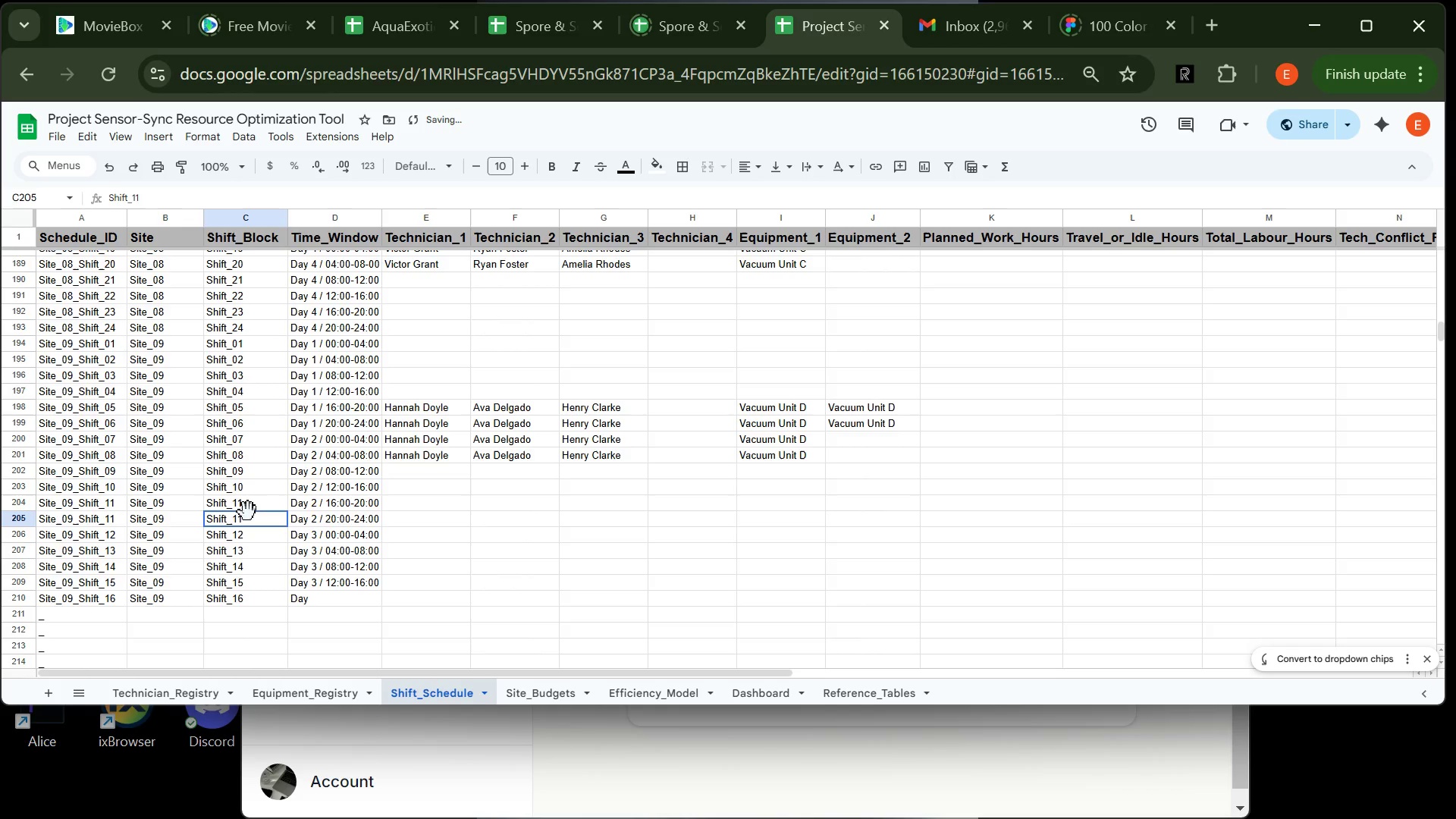 
double_click([248, 512])
 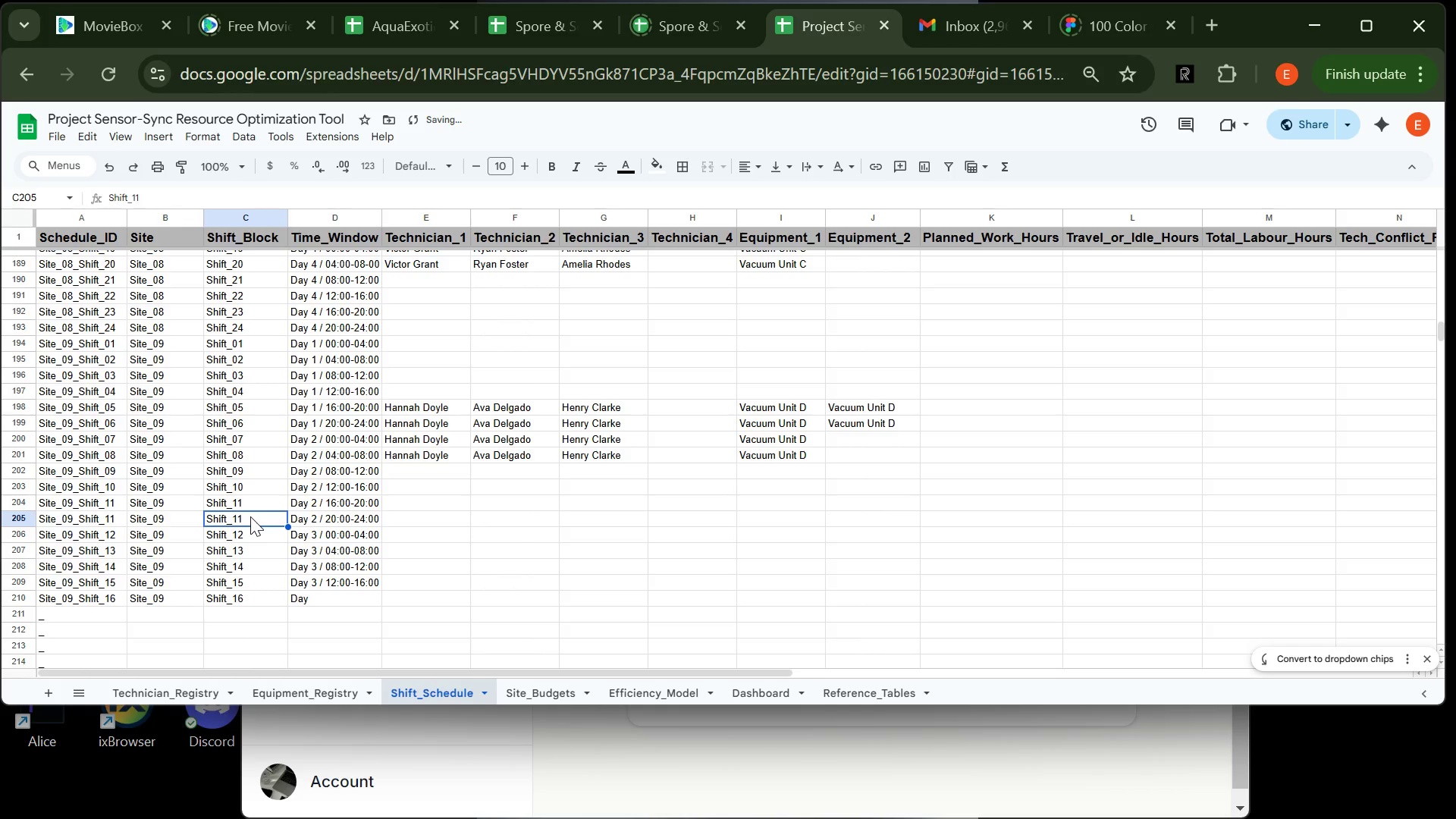 
double_click([250, 516])
 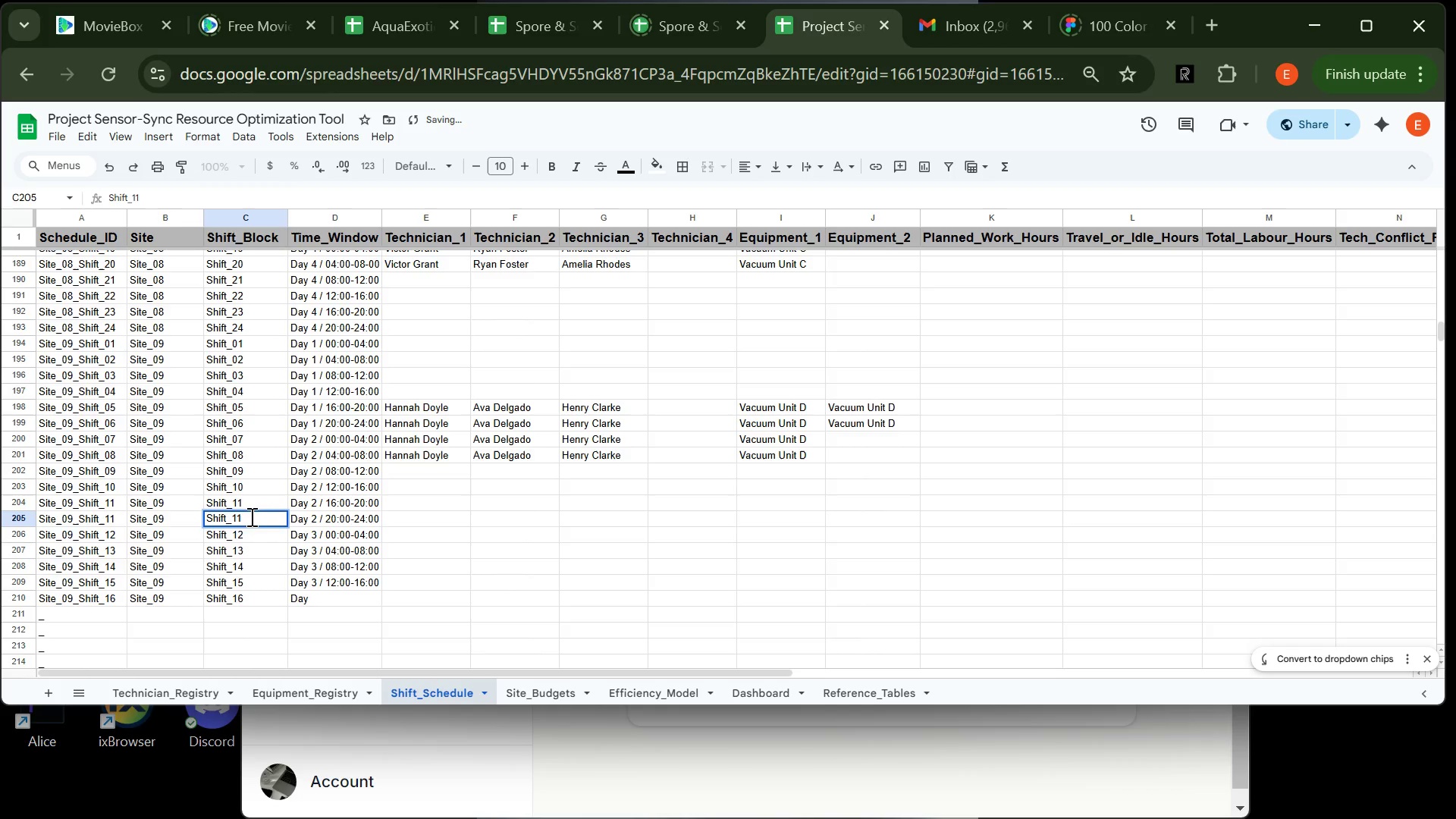 
key(Backspace)
 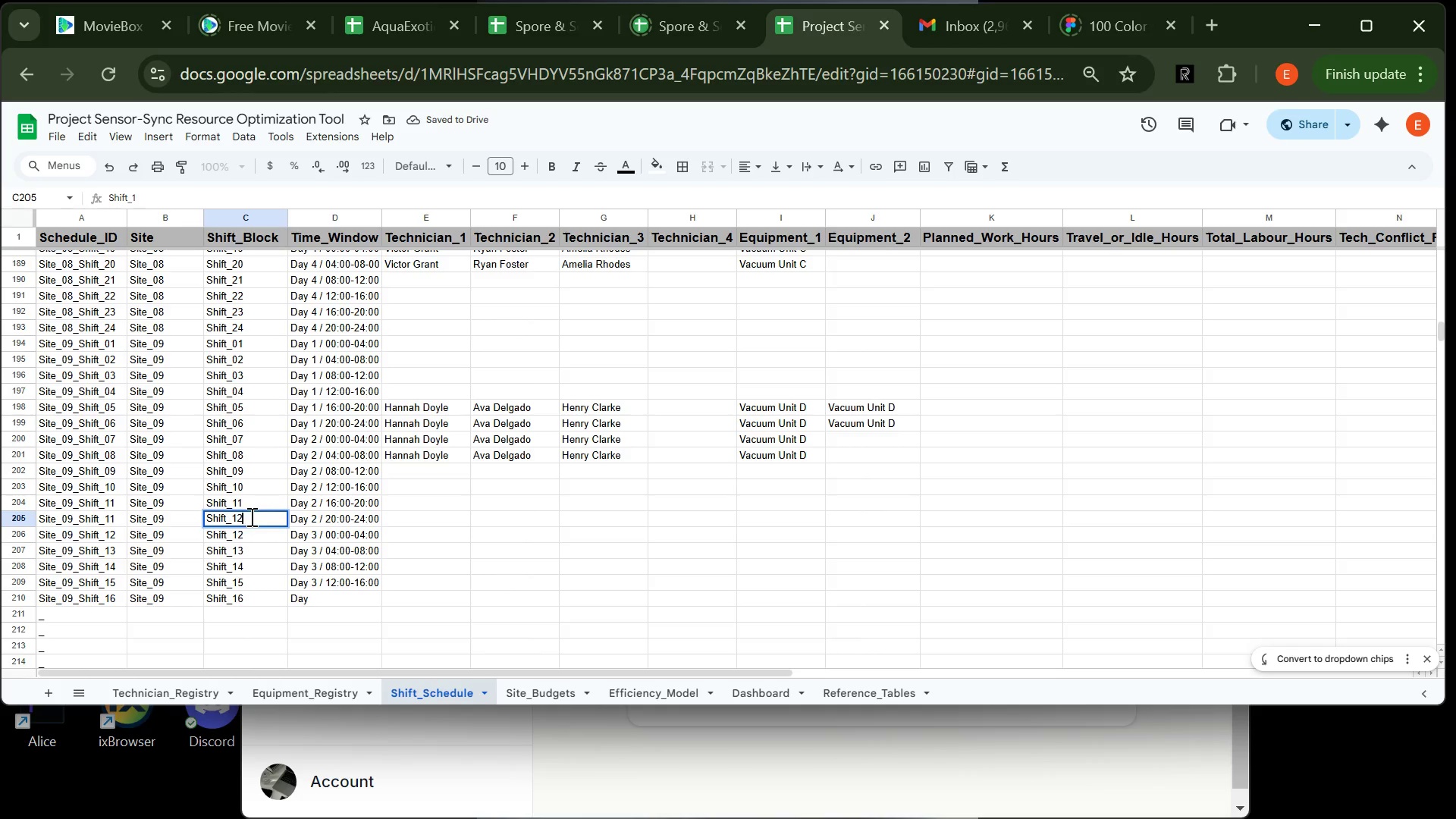 
key(2)
 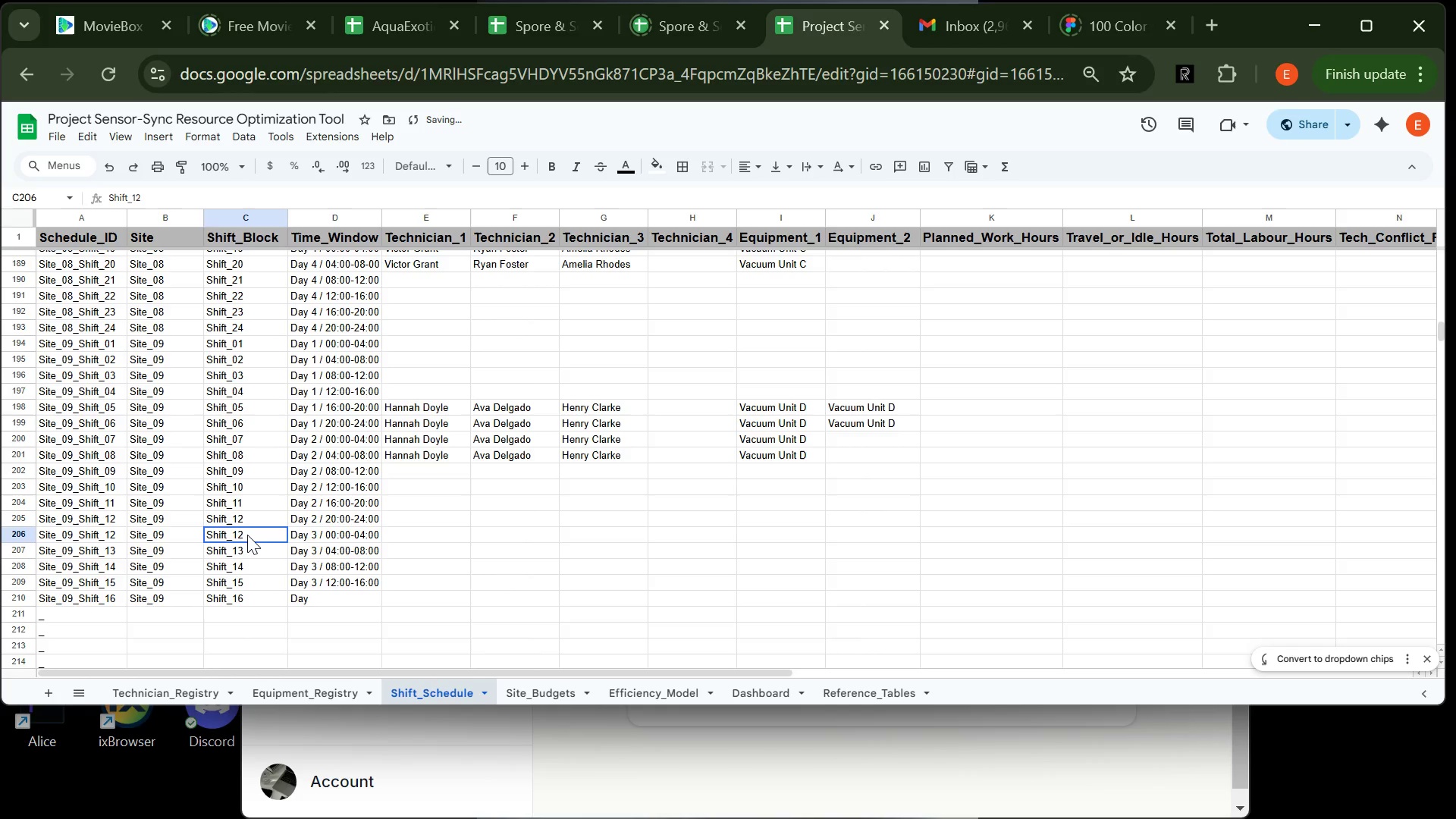 
double_click([247, 535])
 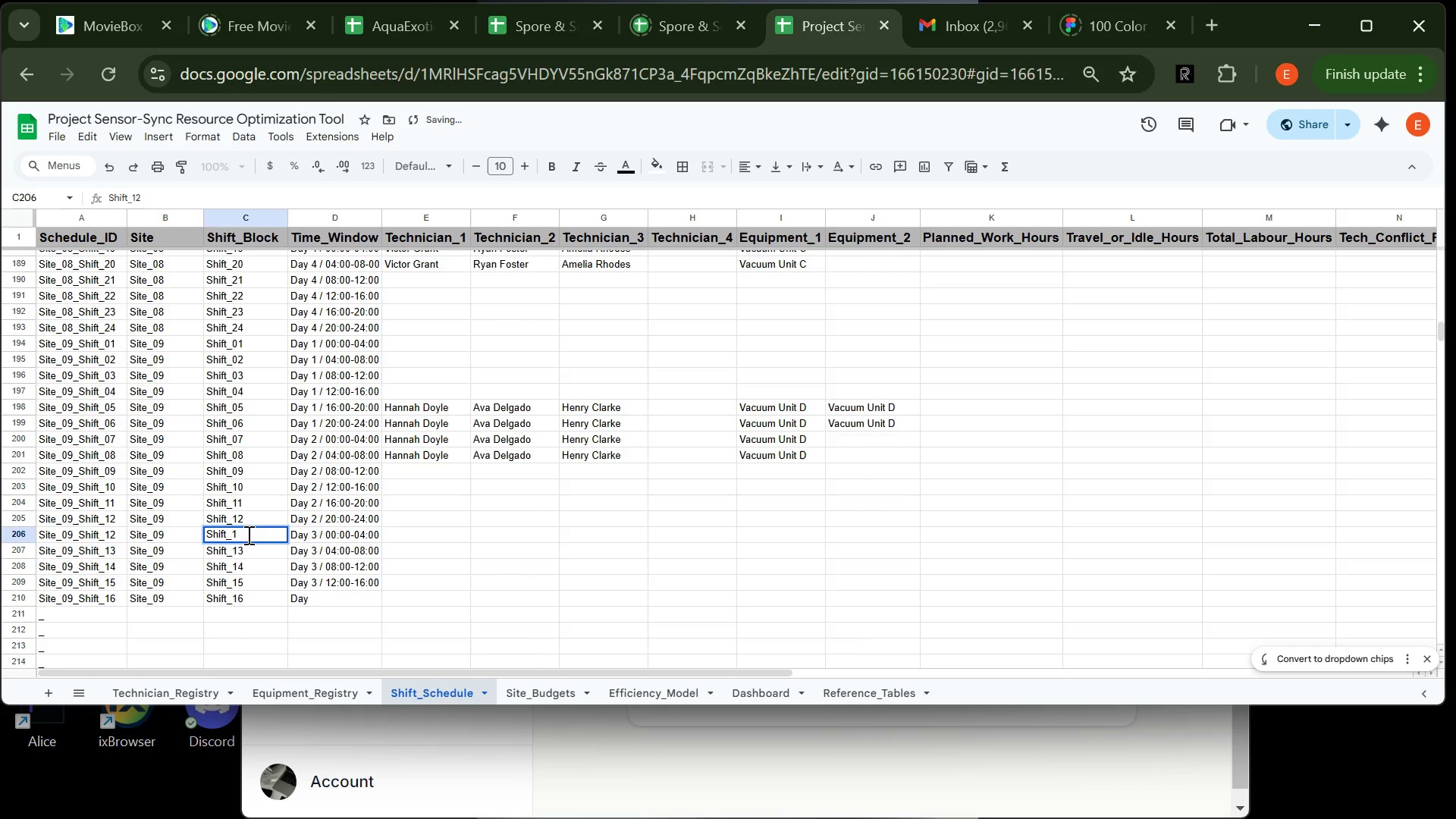 
key(Backspace)
 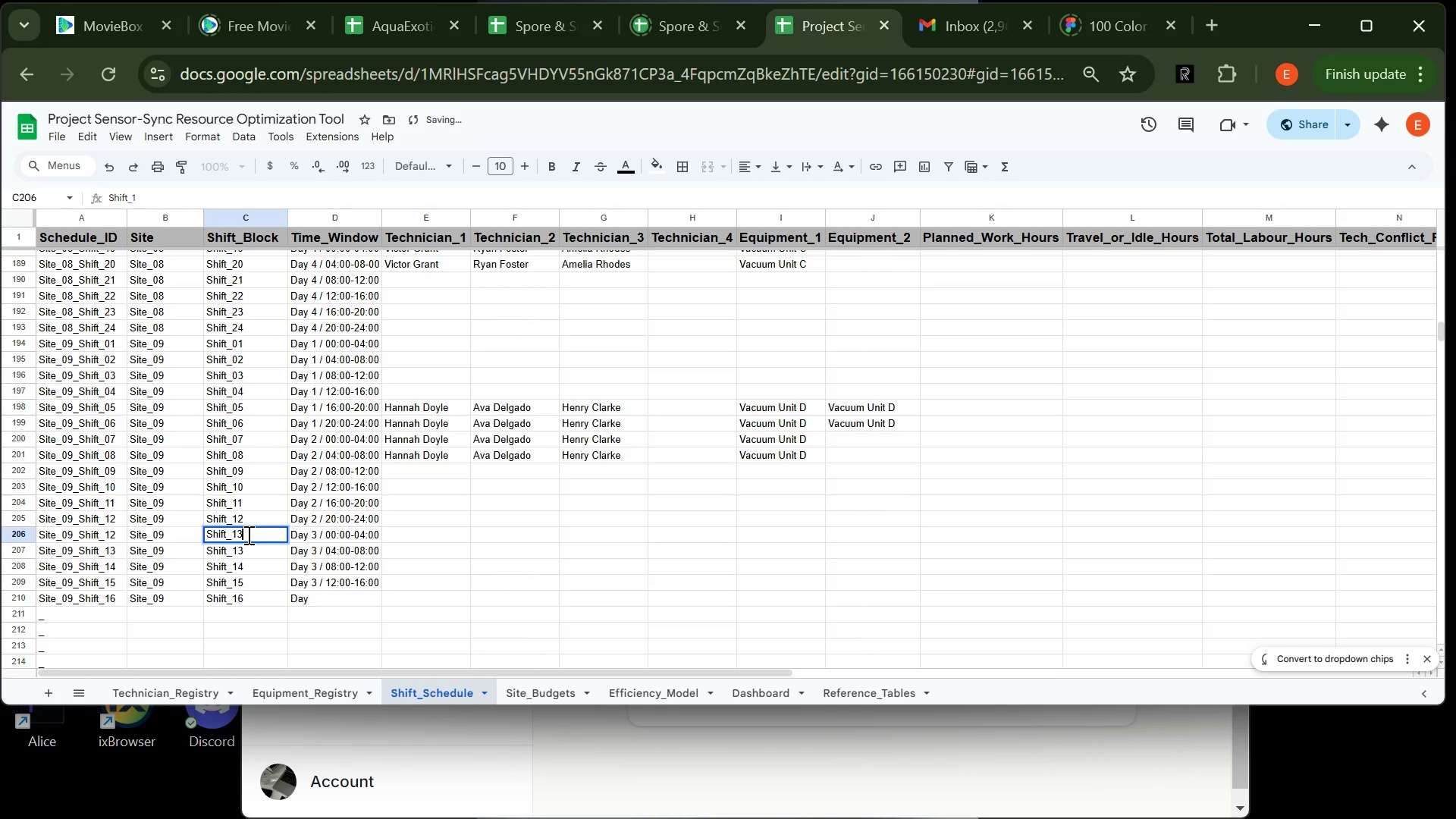 
key(3)
 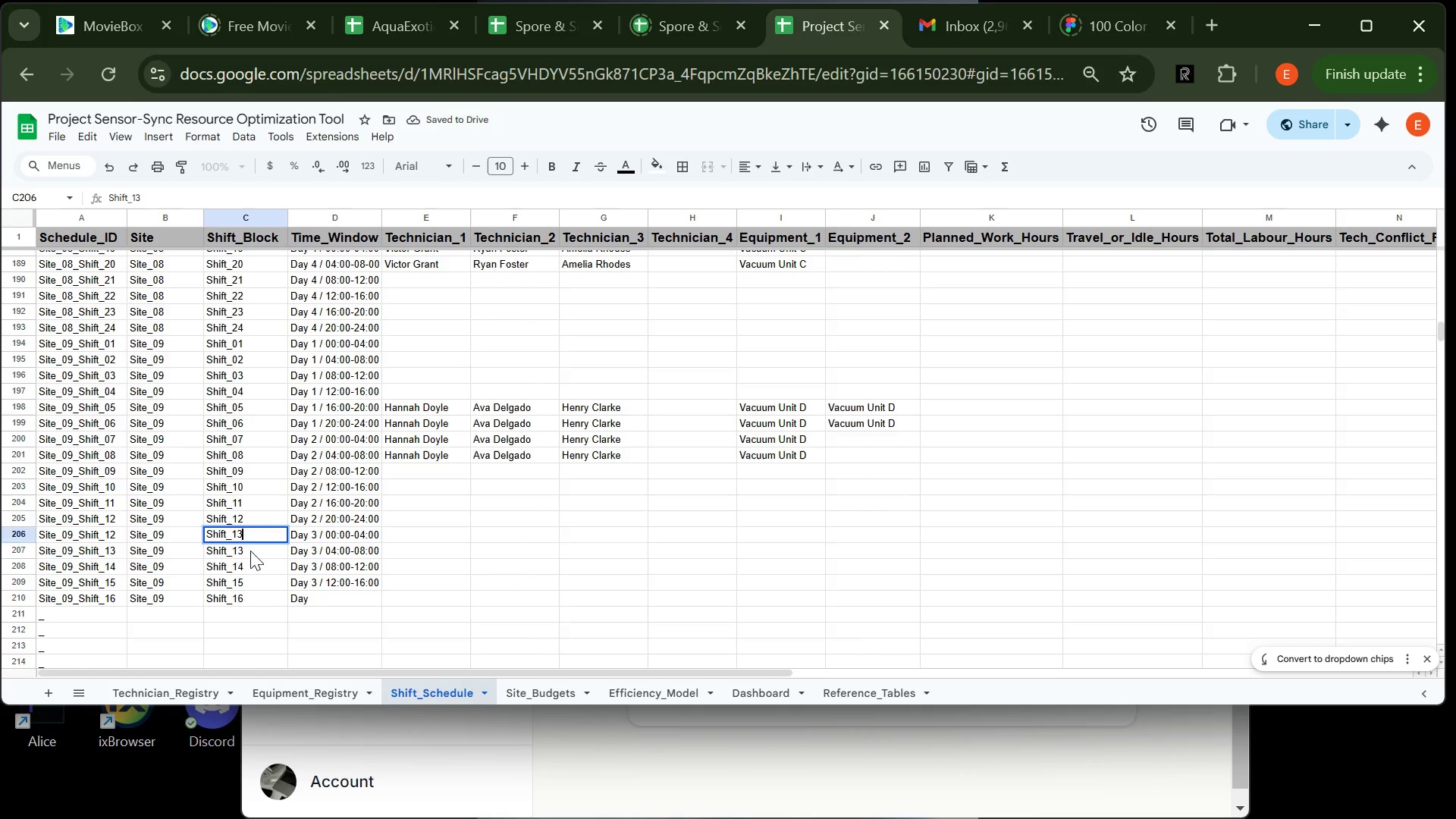 
double_click([250, 551])
 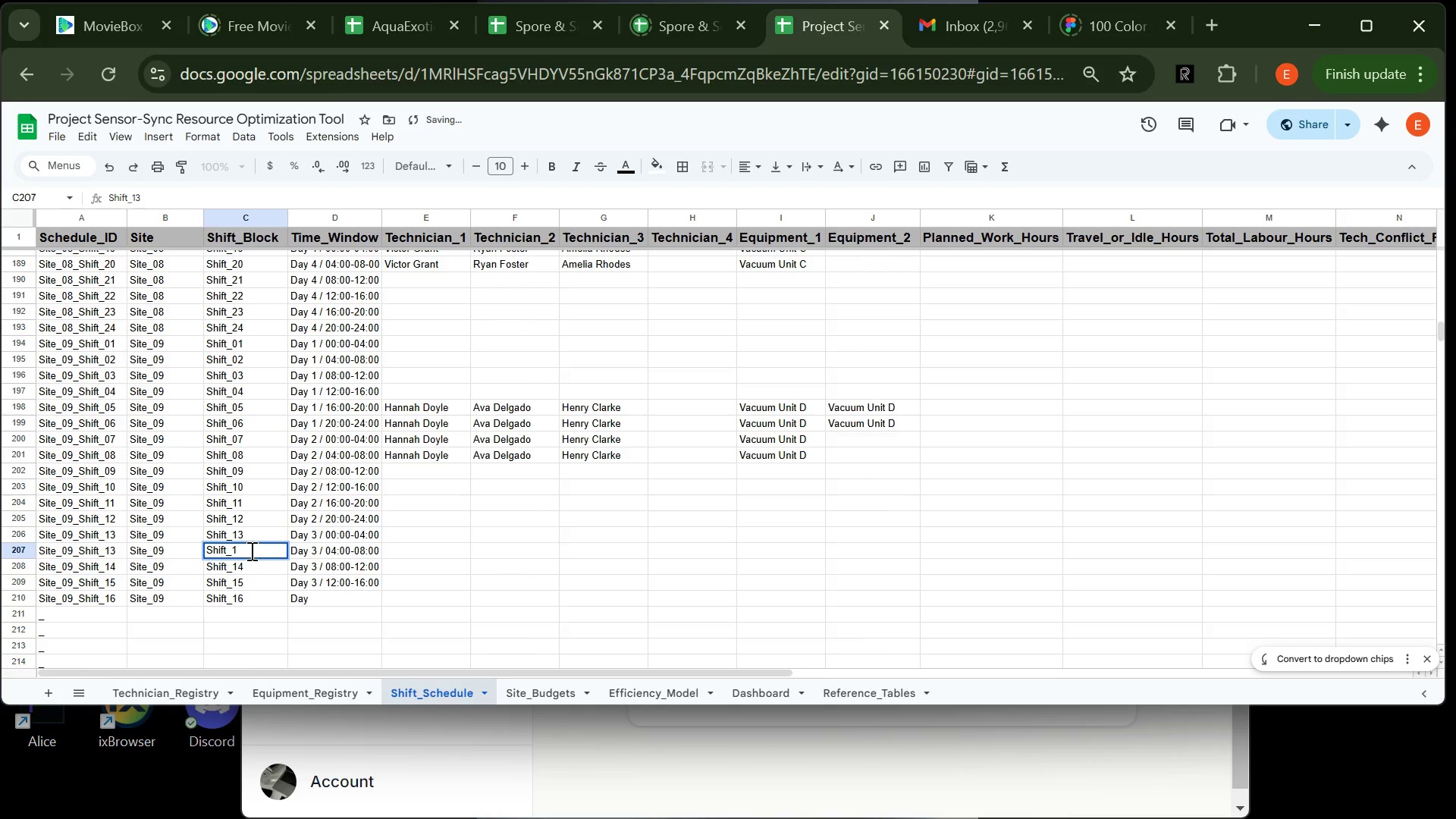 
key(Backspace)
 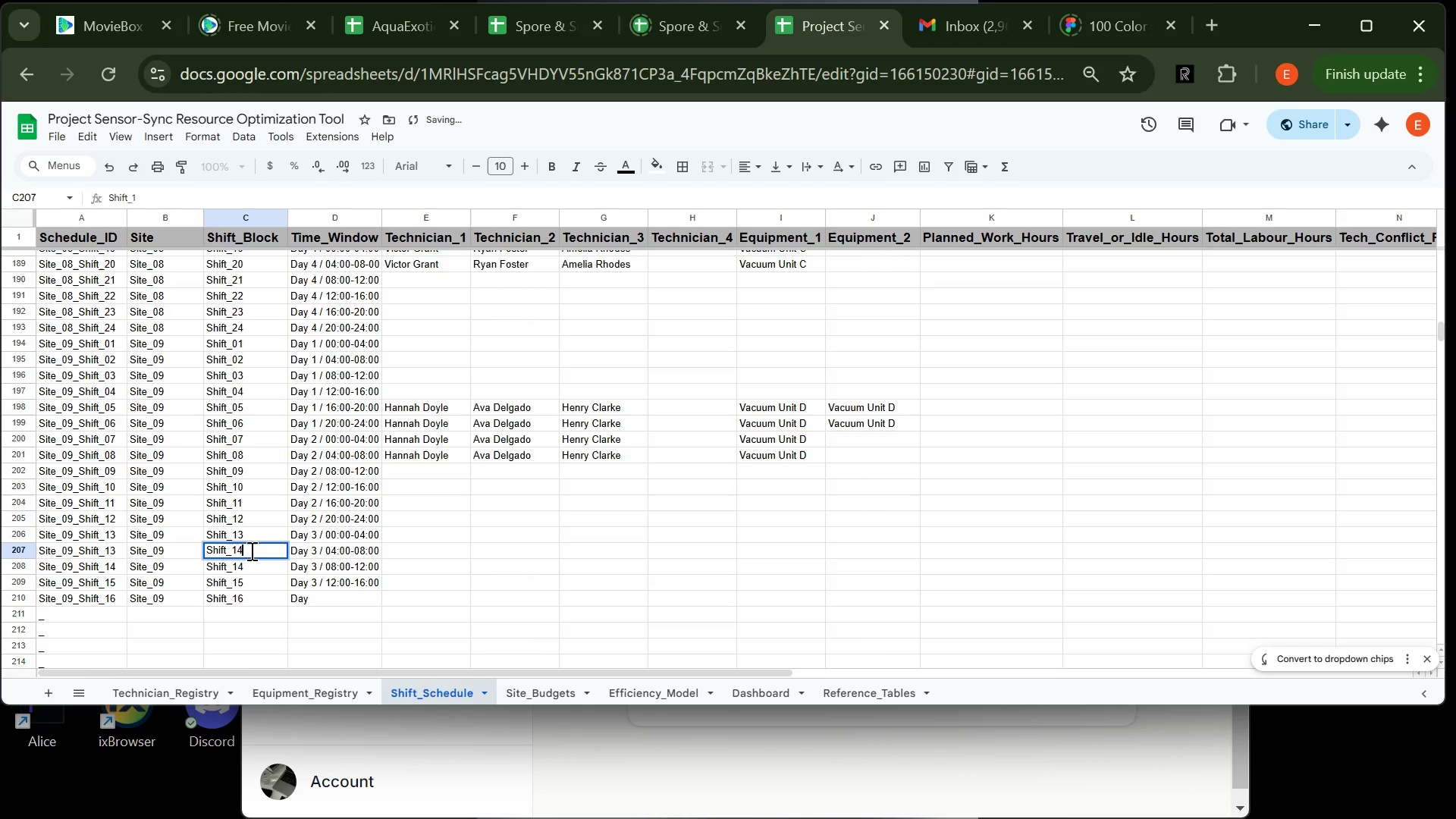 
key(4)
 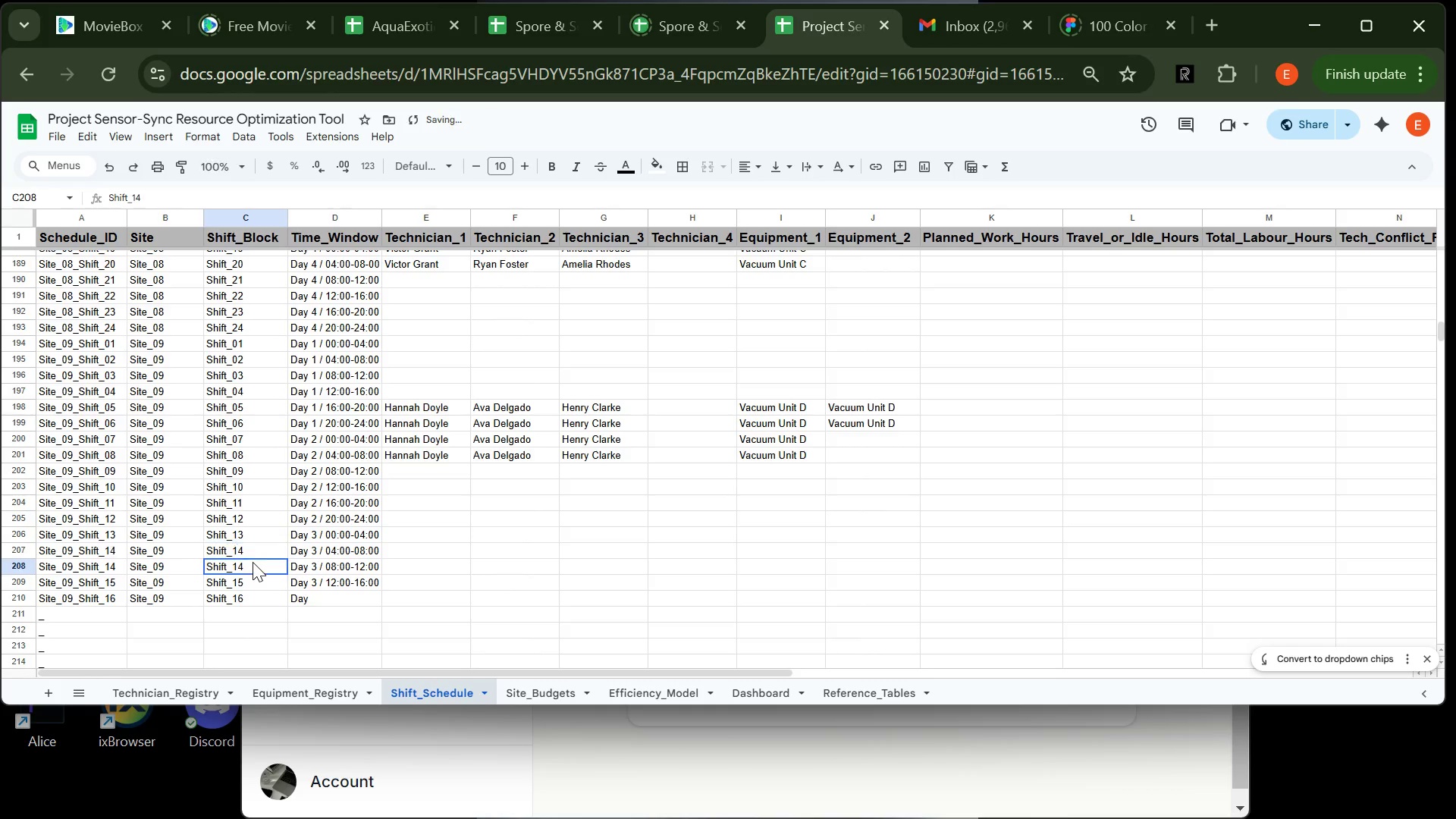 
double_click([253, 562])
 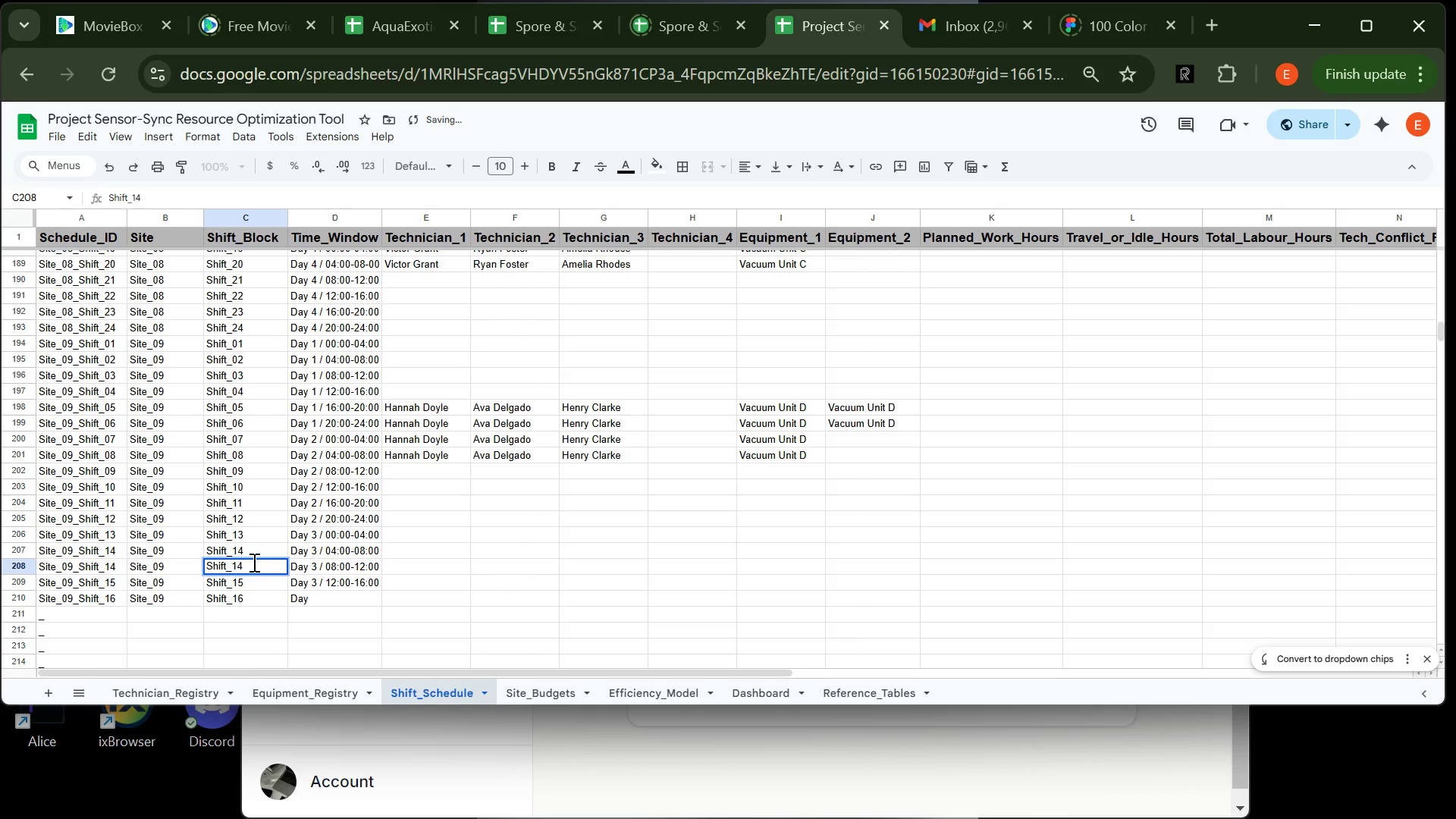 
key(Backspace)
 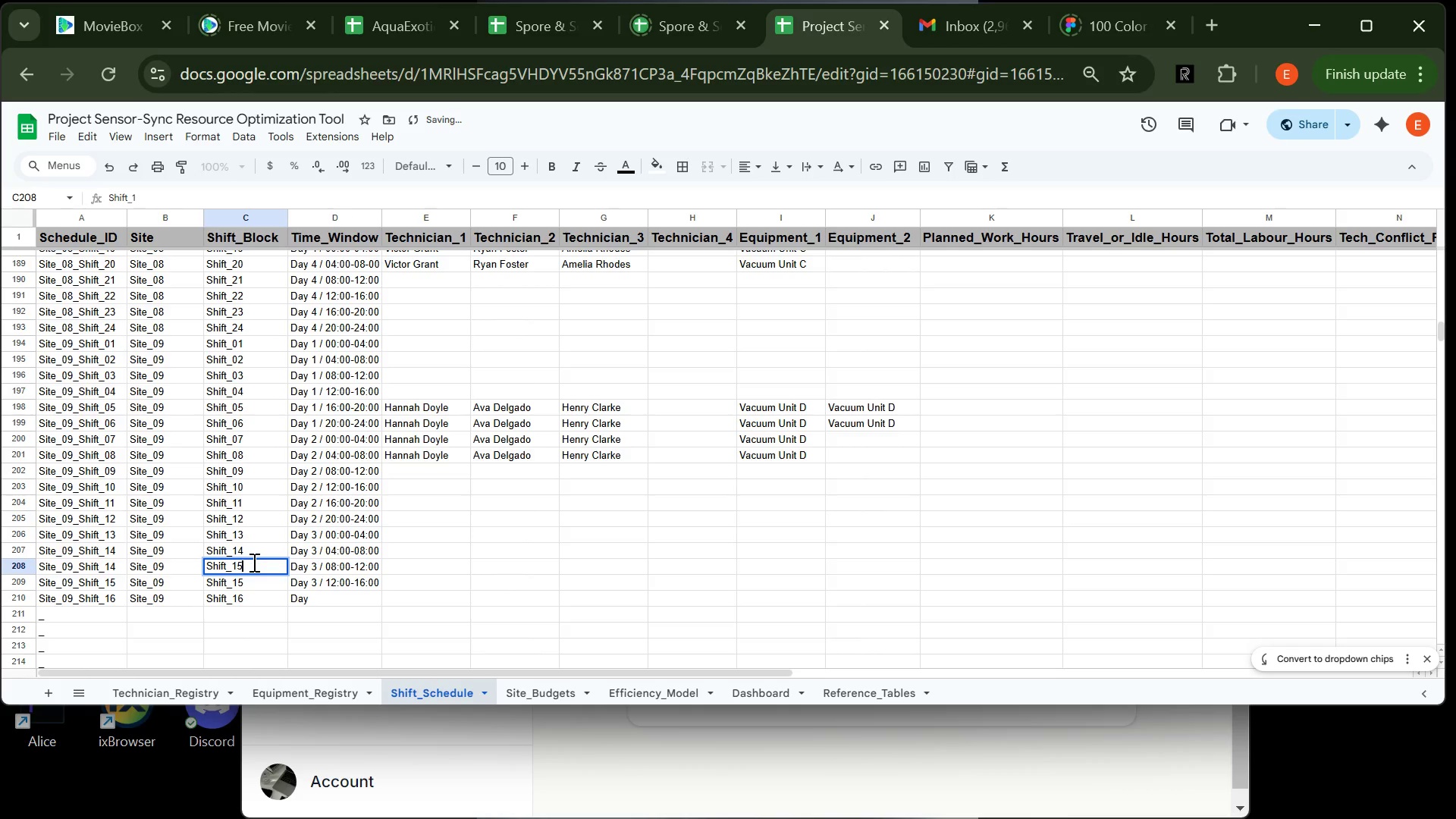 
key(5)
 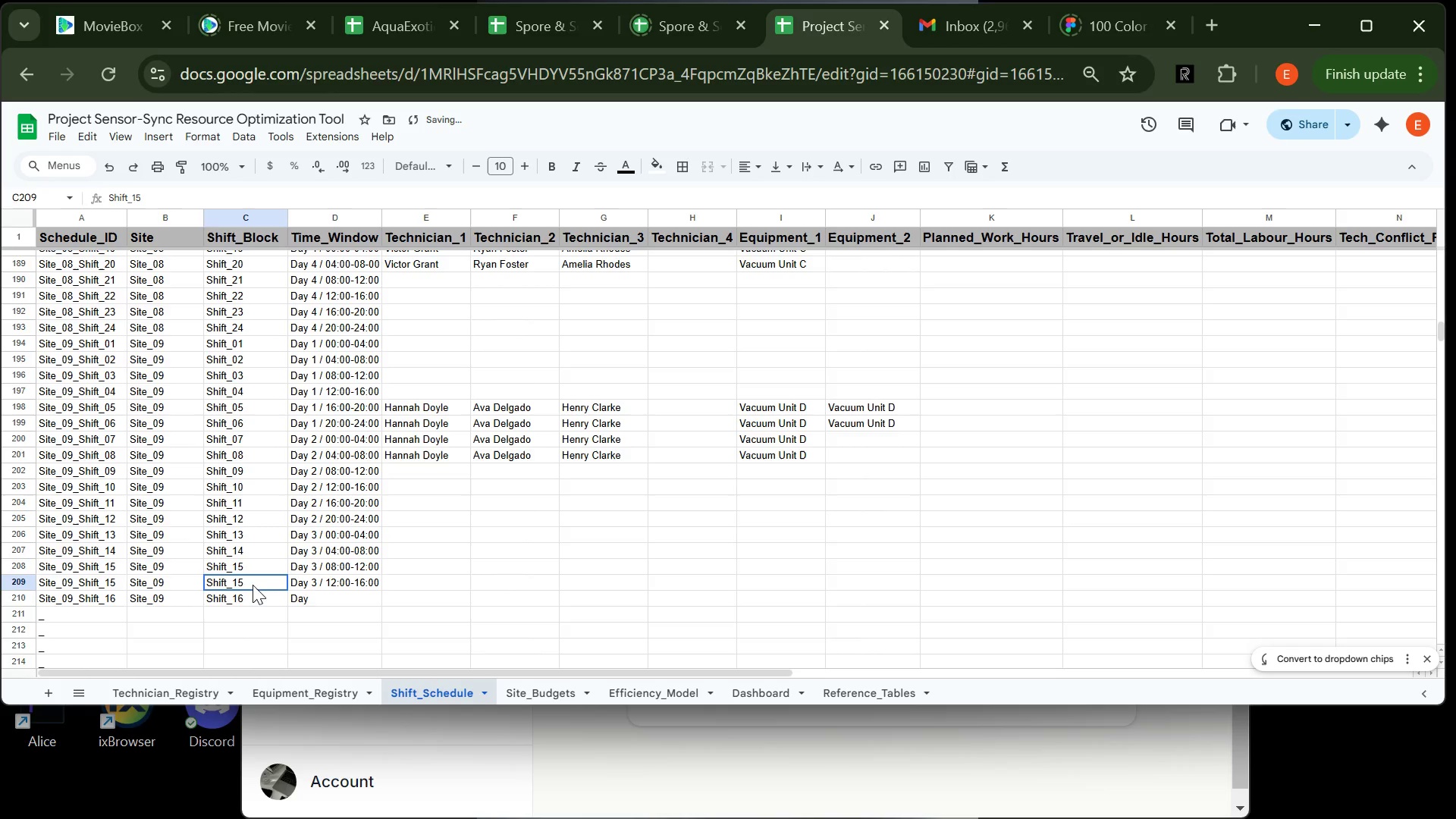 
double_click([253, 585])
 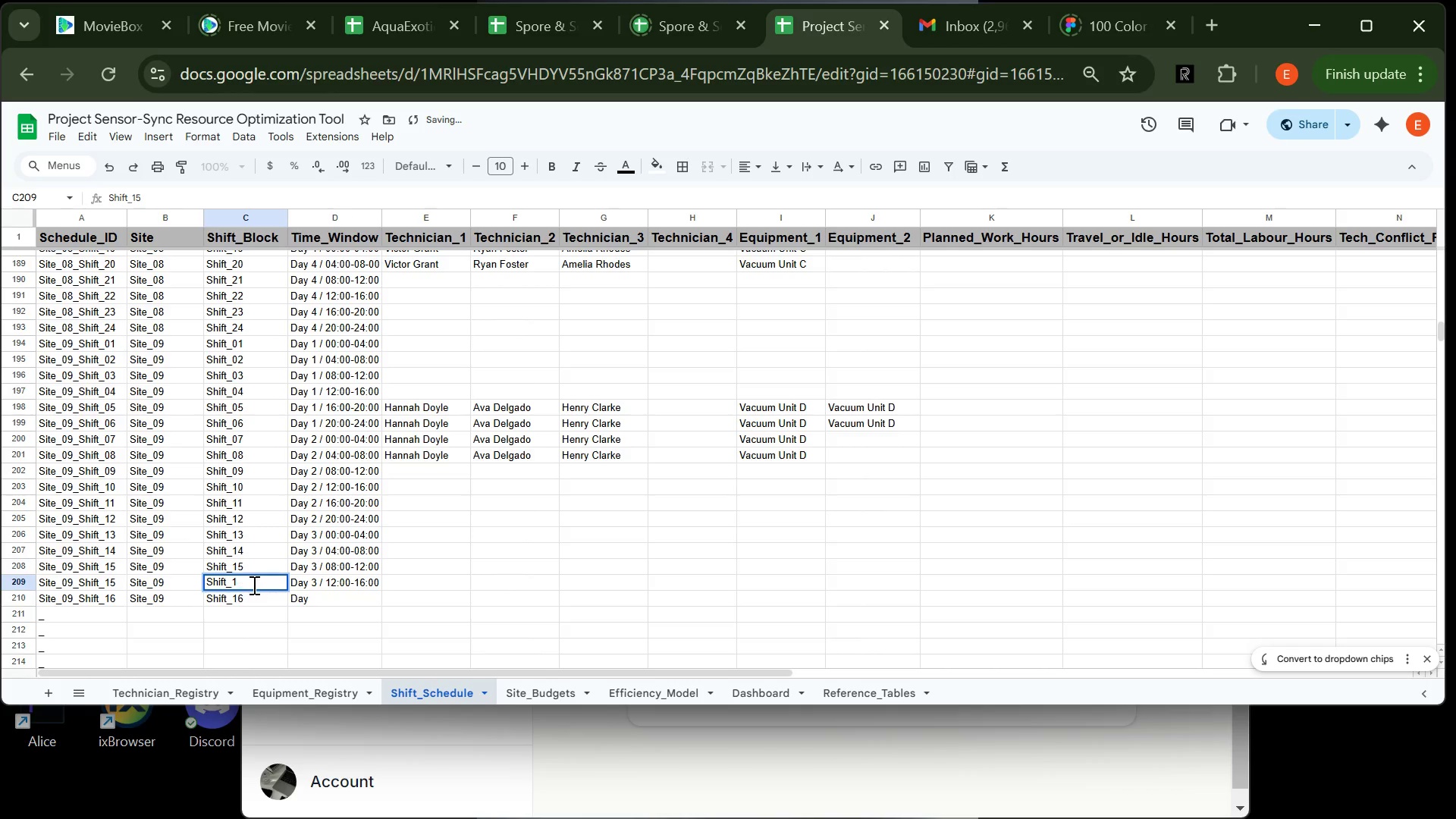 
key(Backspace)
 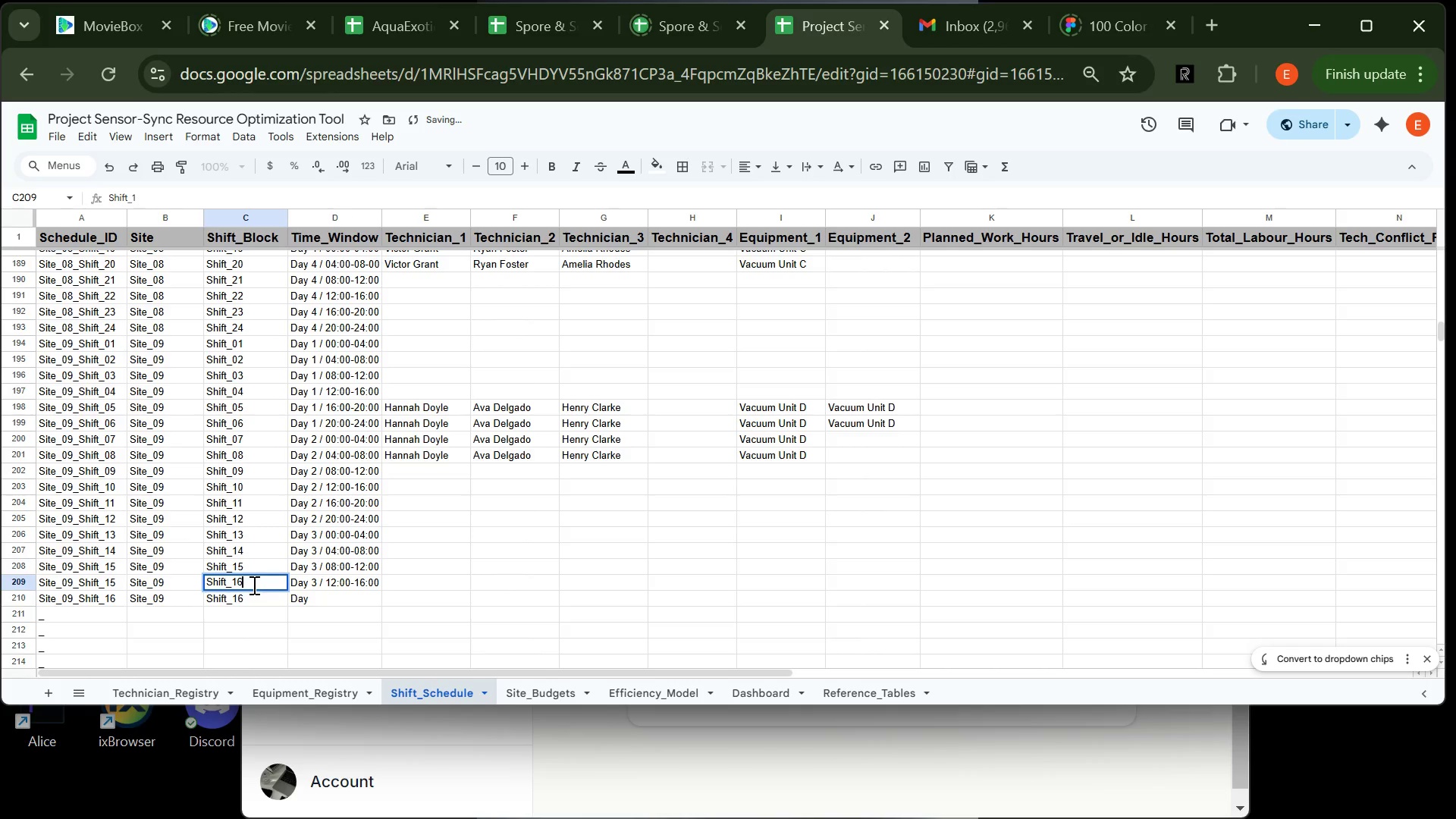 
key(6)
 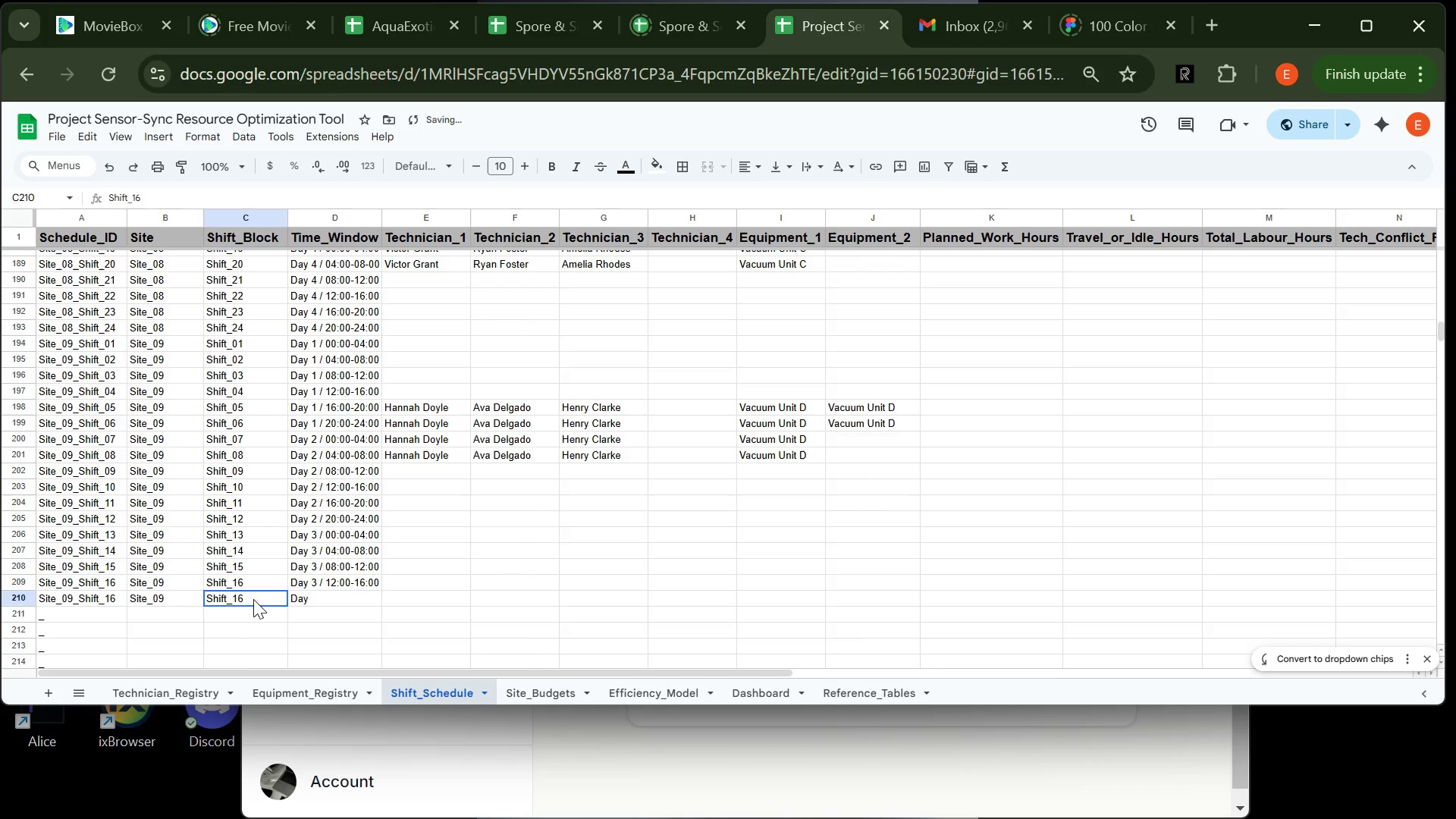 
double_click([253, 599])
 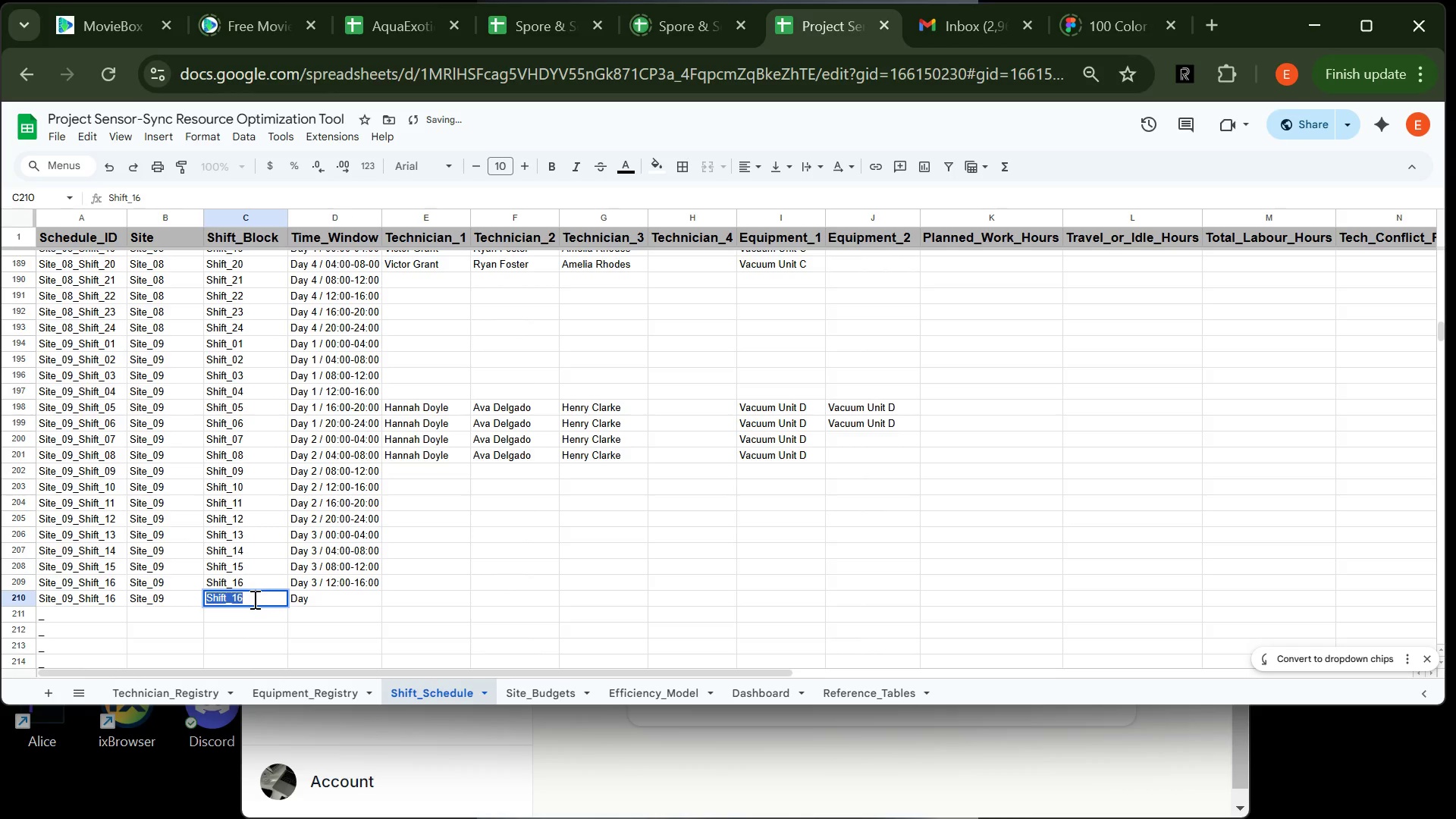 
triple_click([253, 599])
 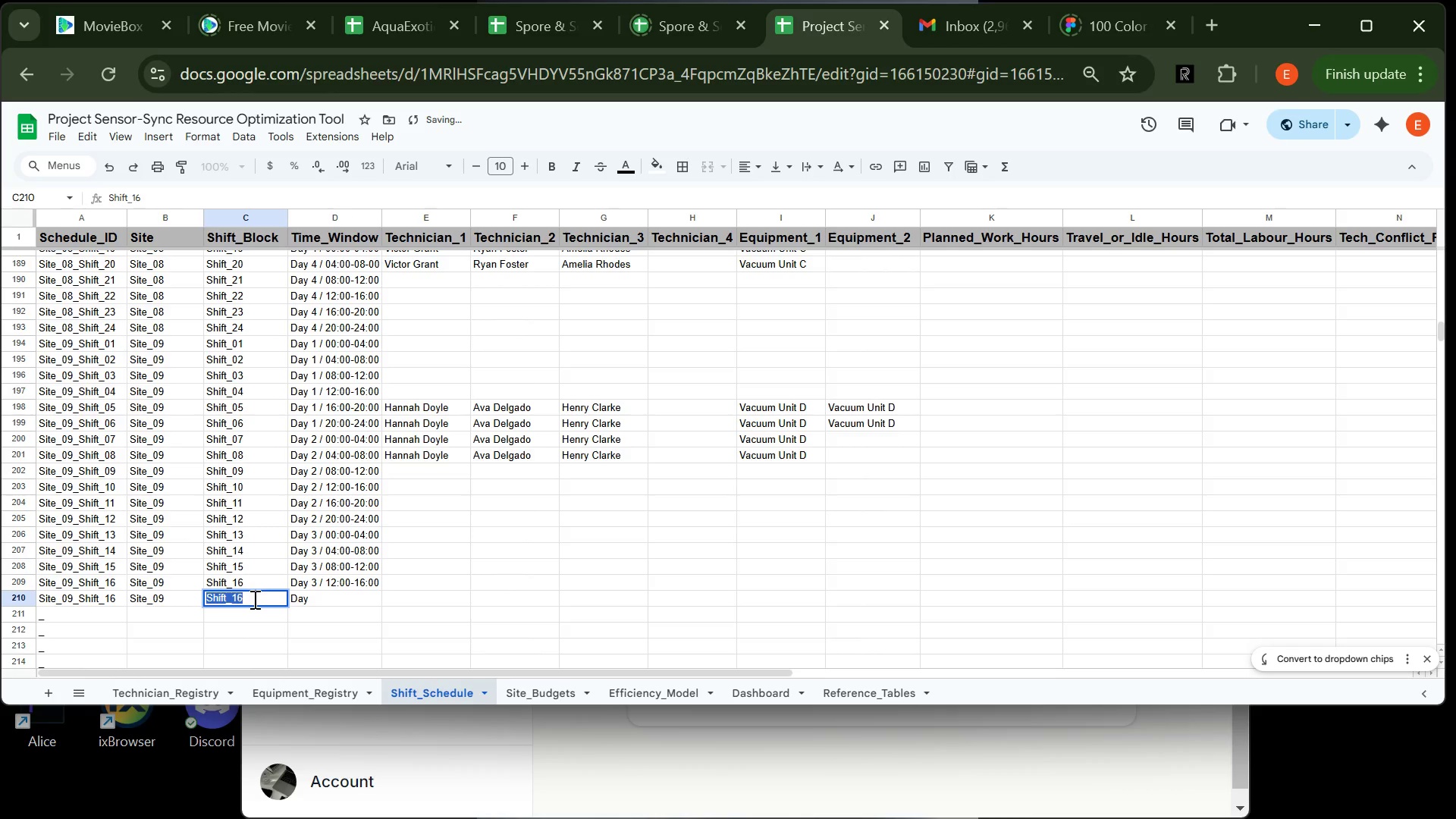 
triple_click([253, 599])
 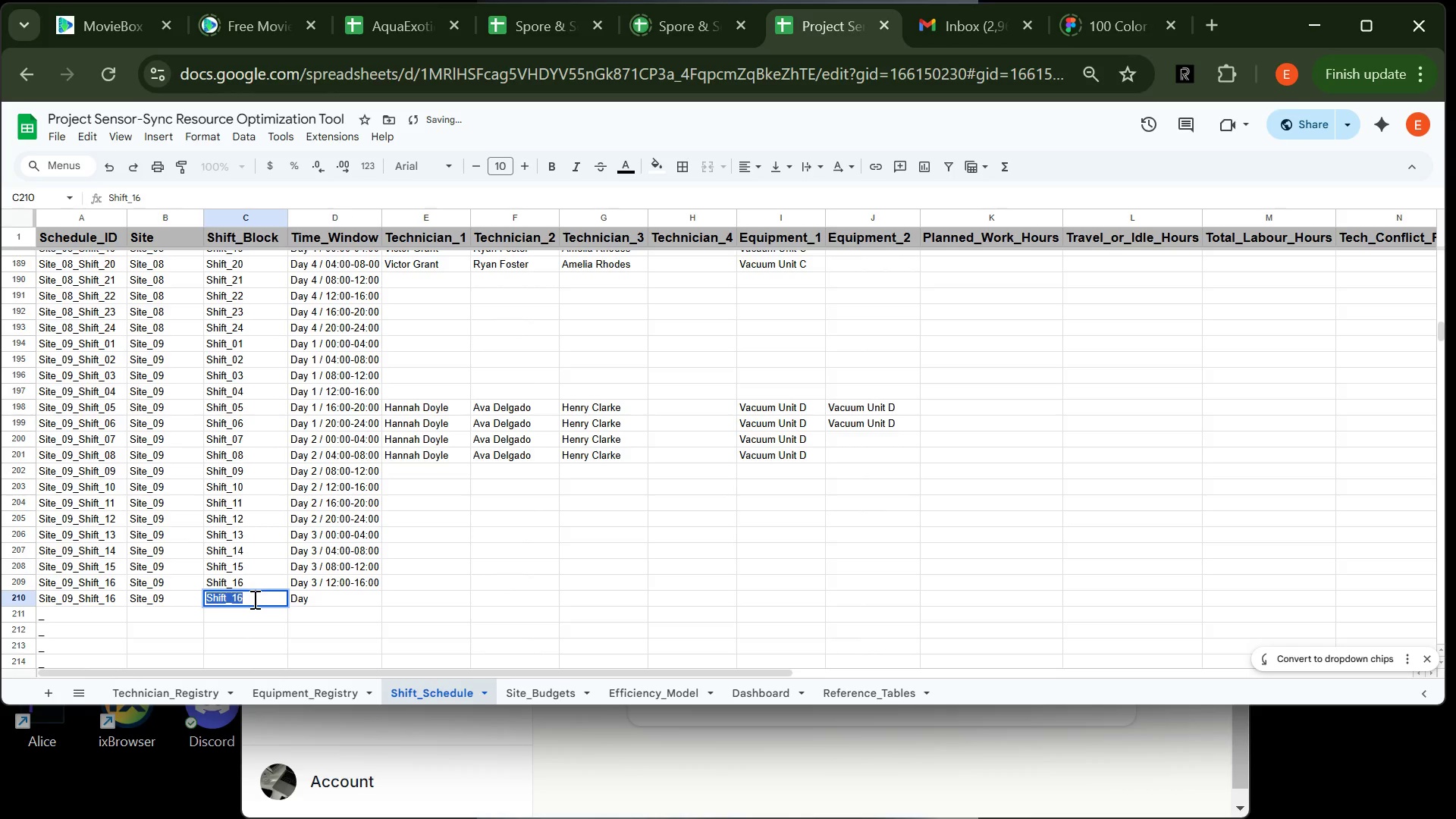 
left_click([253, 599])
 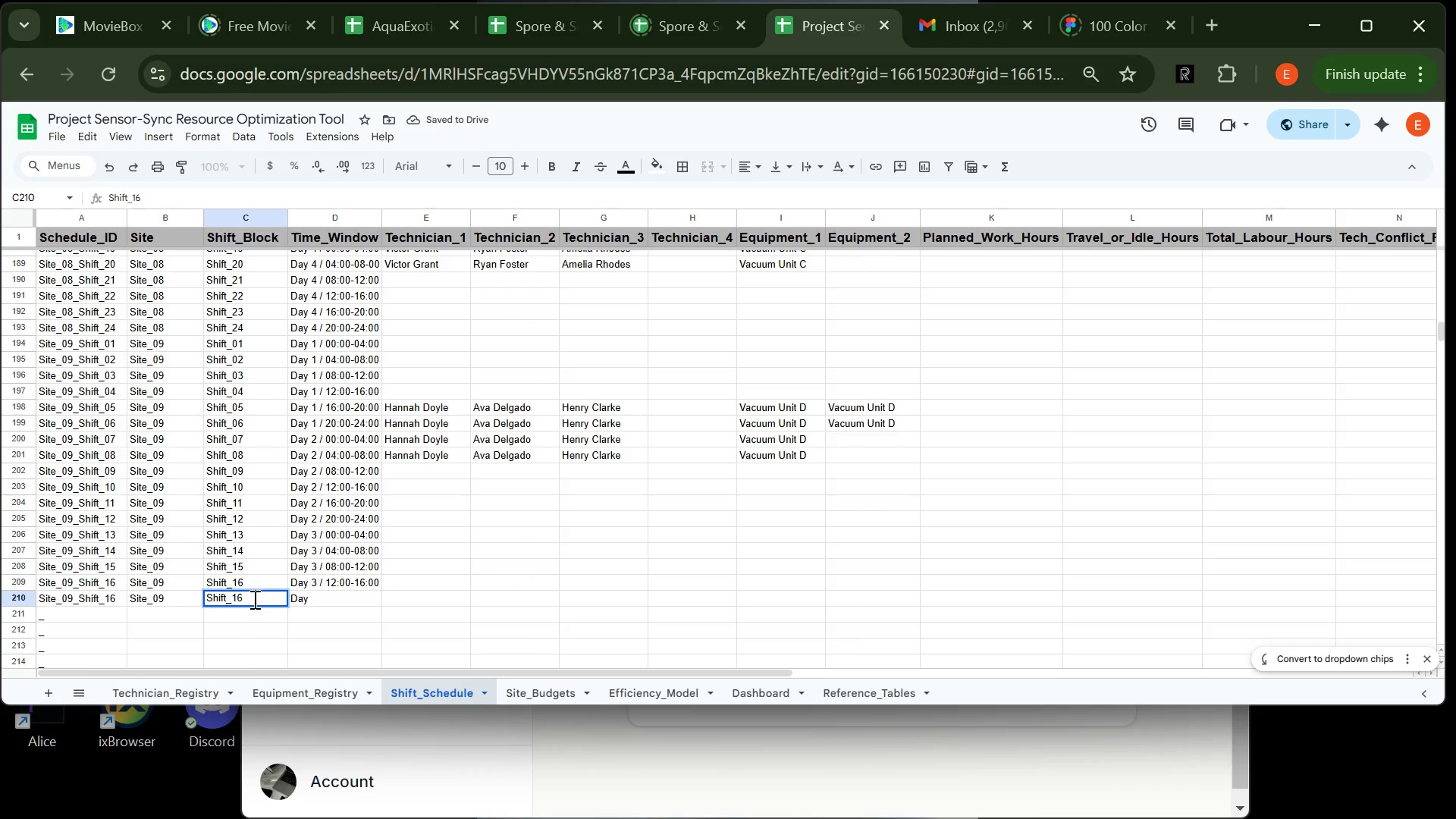 
key(Backspace)
 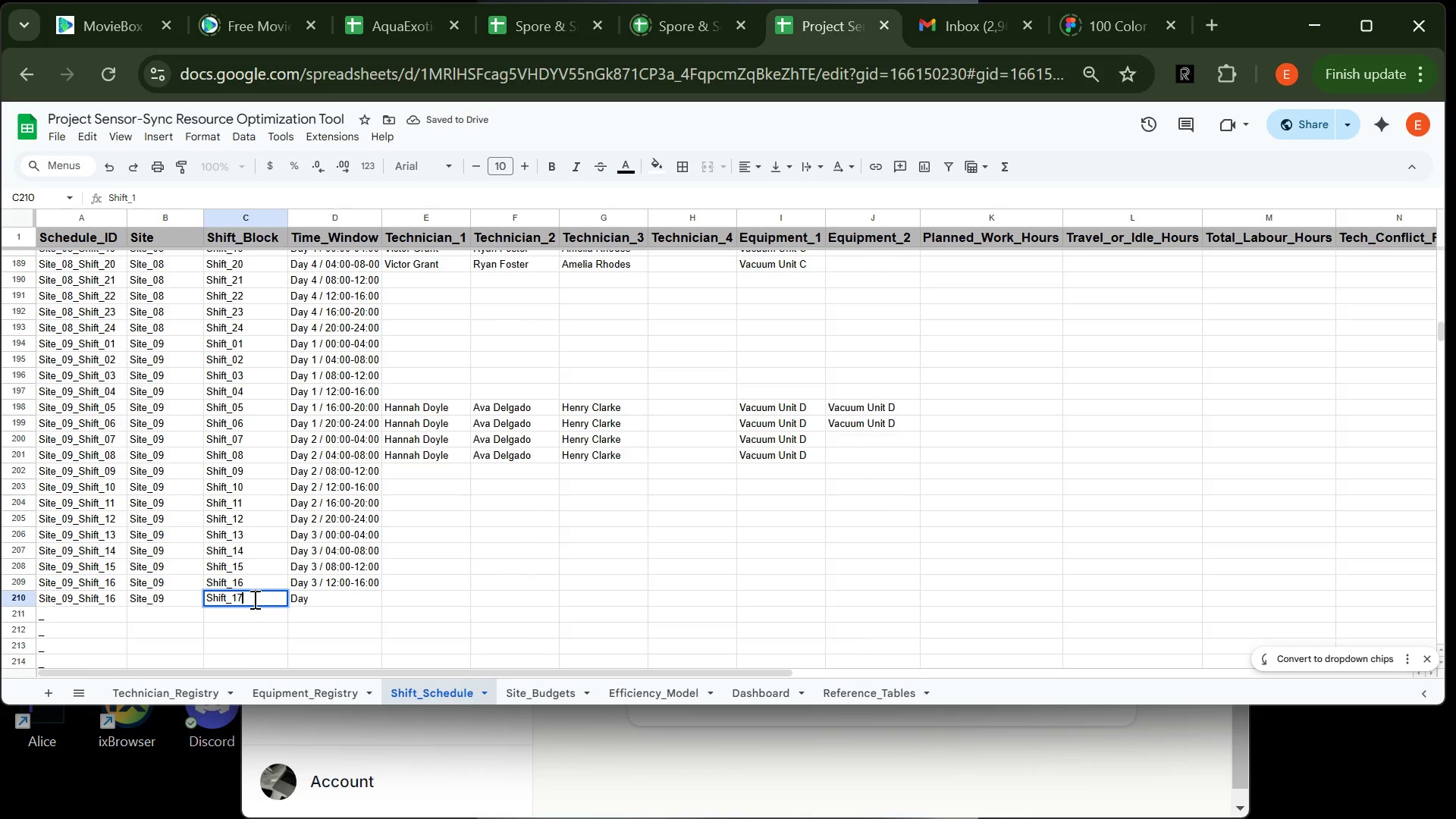 
key(7)
 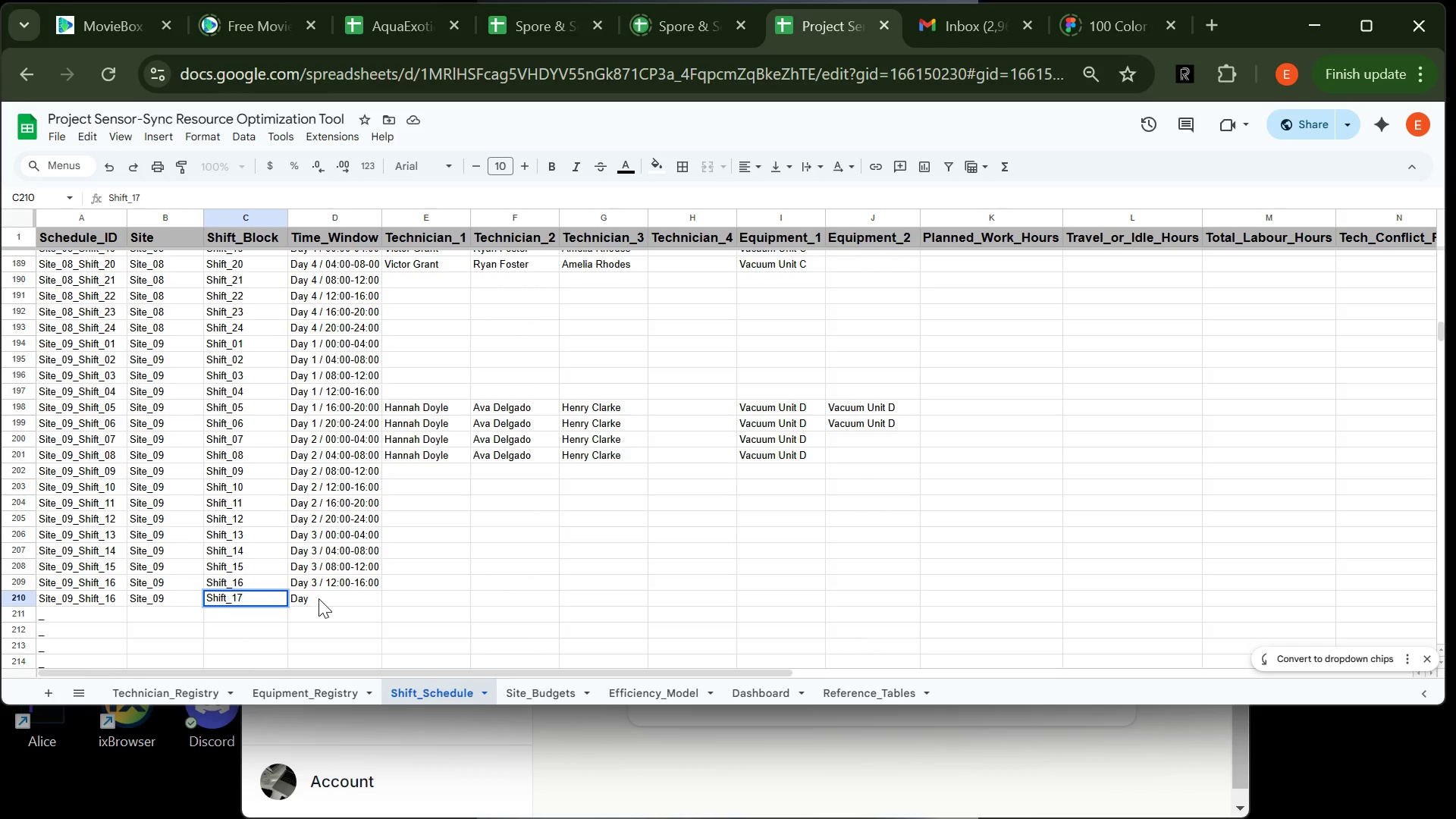 
left_click([320, 595])
 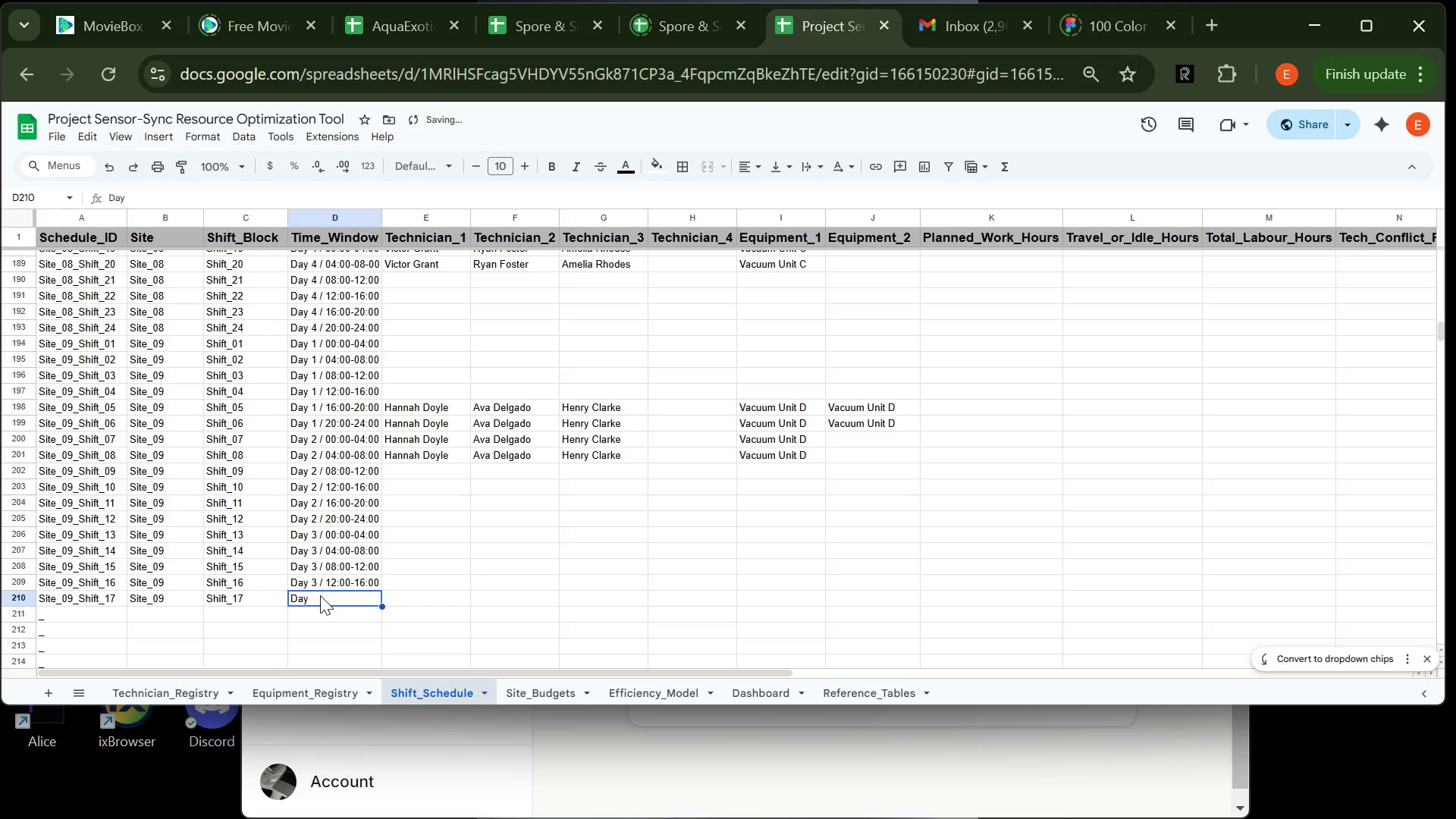 
double_click([320, 595])
 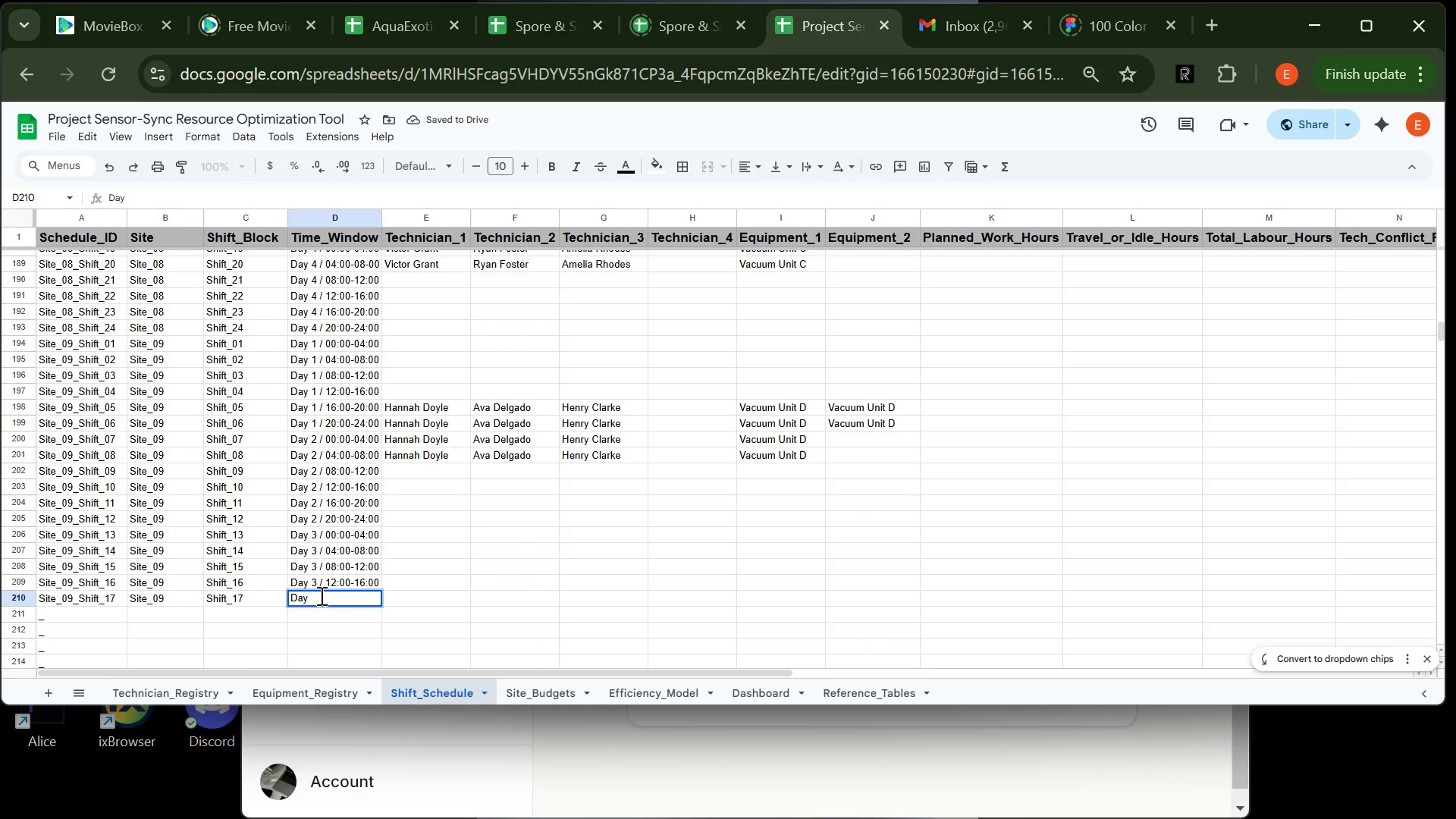 
type( 3 / 16)
key(Tab)
type(Hannah Doy;e)
key(Backspace)
key(Backspace)
type(le)
key(Tab)
type(Ava Delgado)
key(Tab)
type(Henry Clarke)
key(Tab)
key(Tab)
 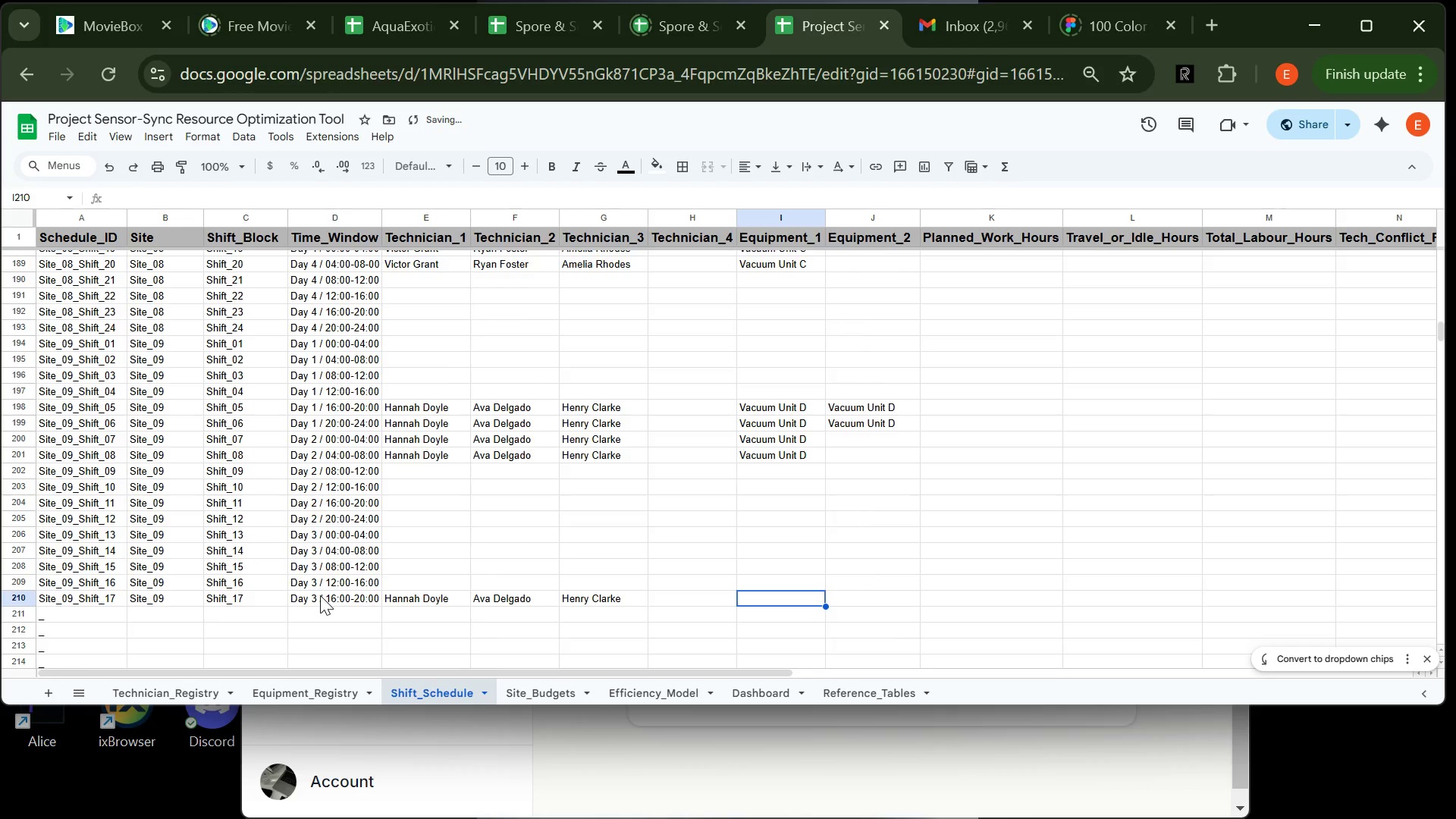 
type(C)
key(Backspace)
type(Vacuum )
key(Backspace)
type( Unit D )
 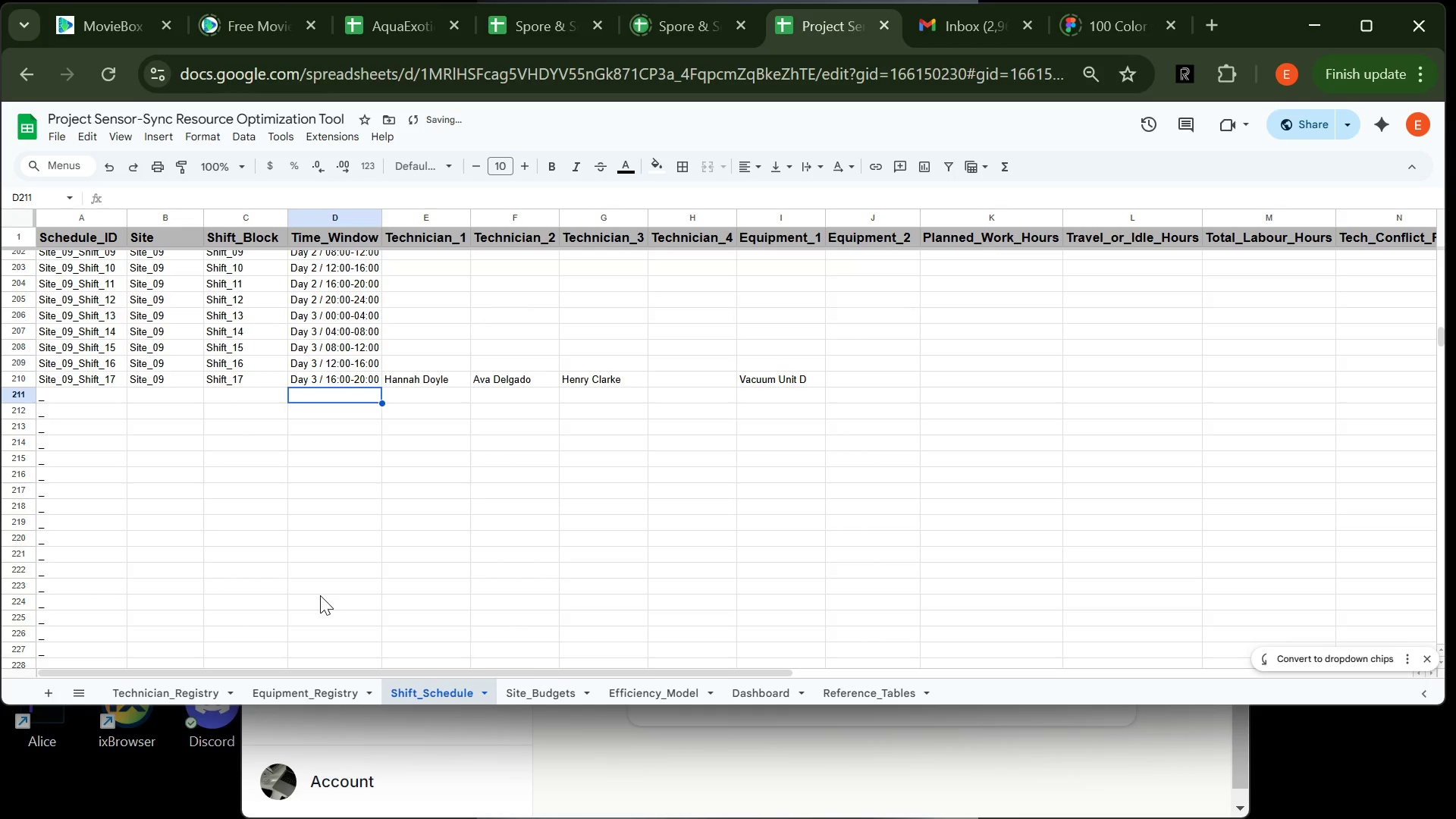 
 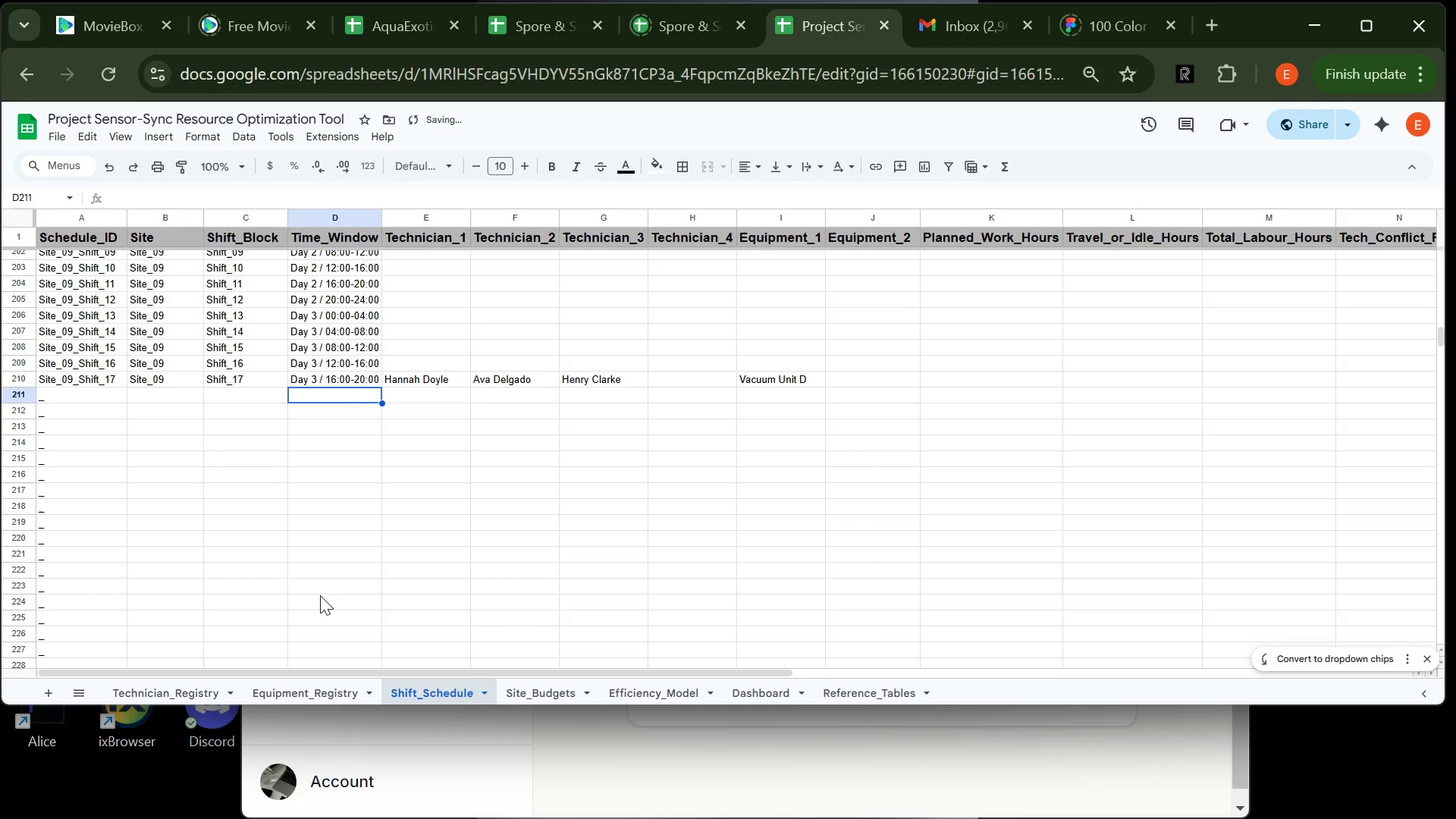 
key(Enter)
 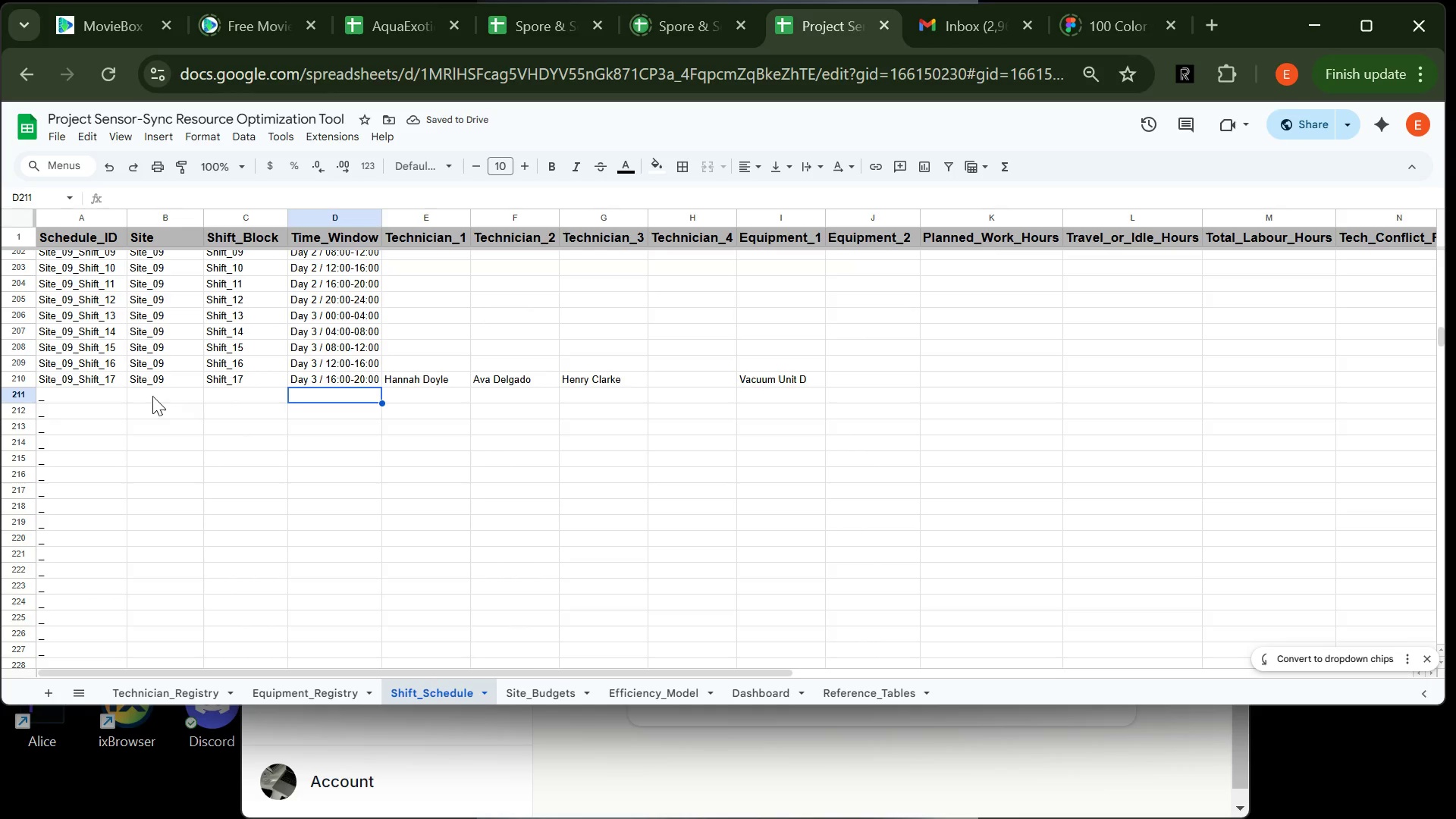 
left_click([138, 400])
 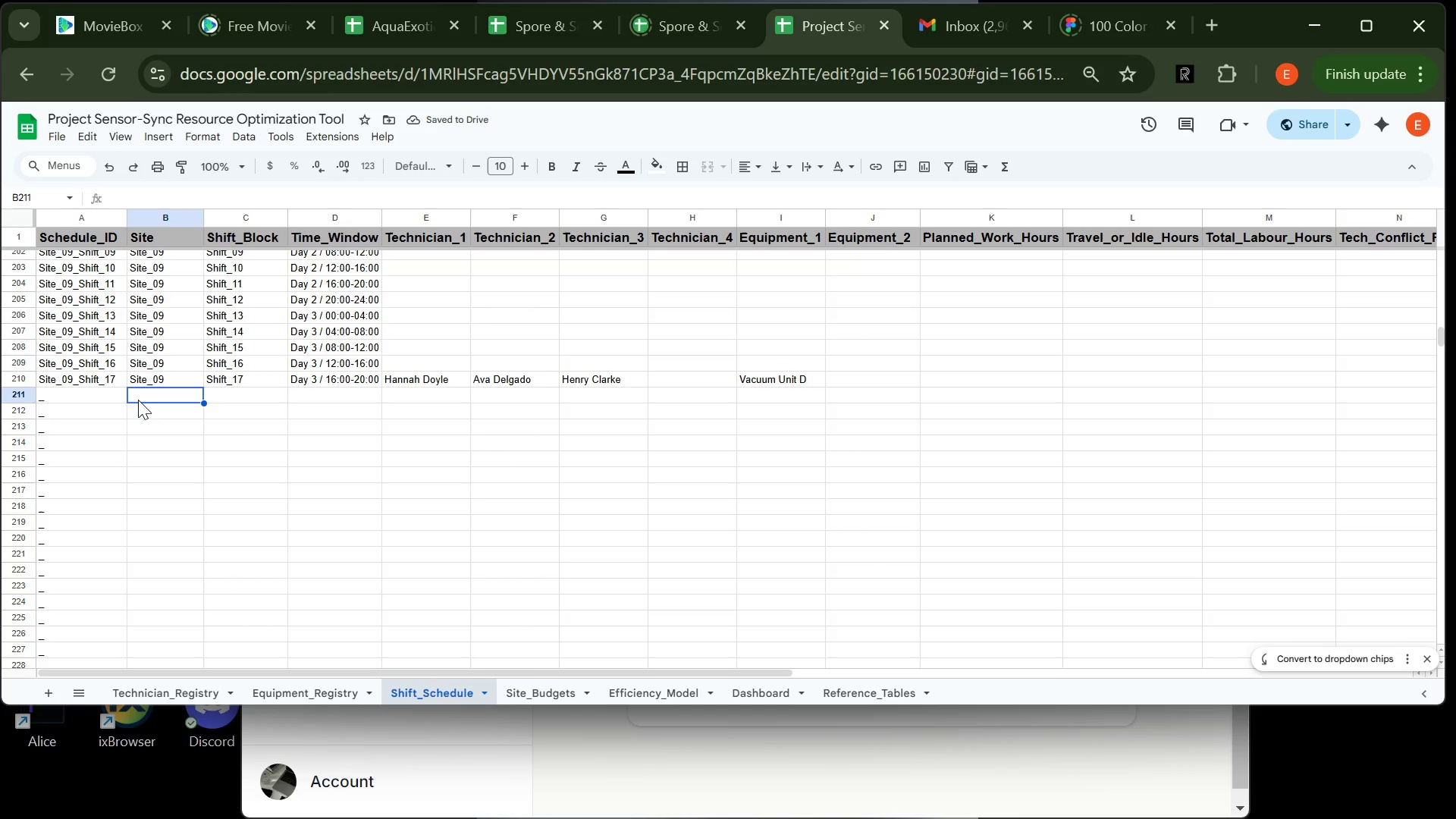 
type(Site_09)
key(Tab)
type(Shift_18)
key(Tab)
type(Day 3 / 20)
key(Tab)
type(Ha)
key(Tab)
type(Ac)
key(Backspace)
type(v)
key(Tab)
type(Hen)
key(Tab)
key(Tab)
 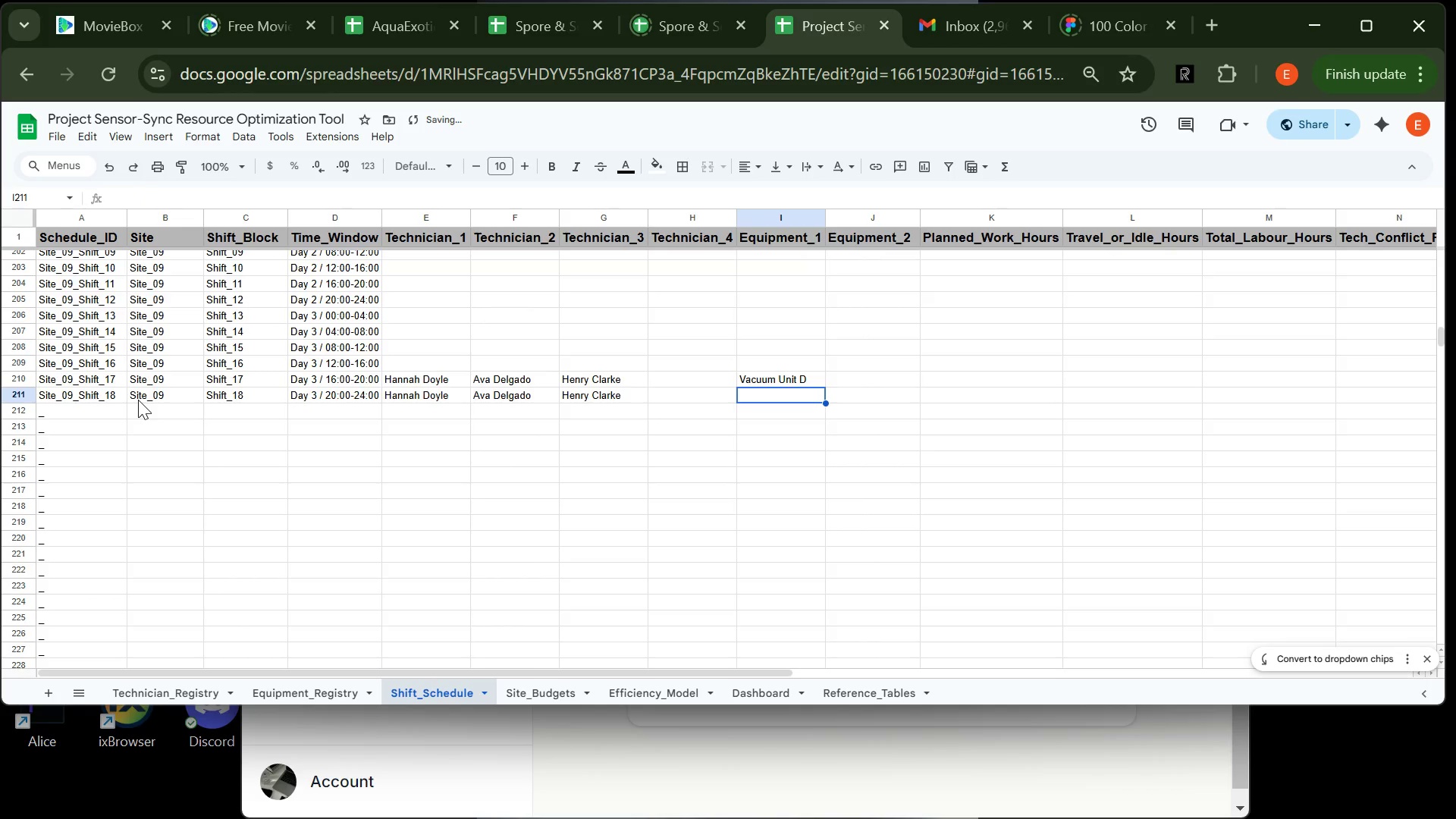 
type(Va)
 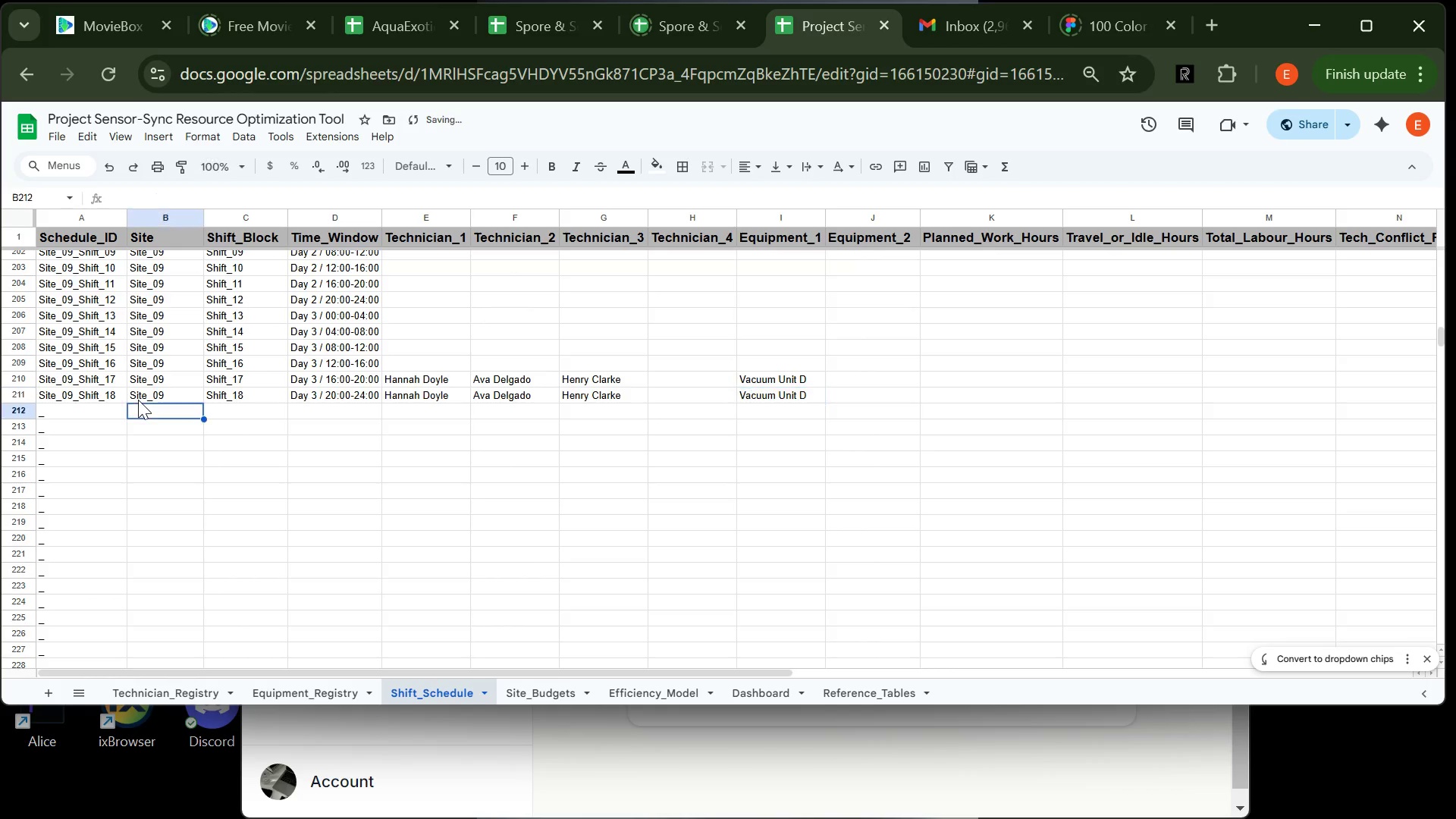 
key(Enter)
 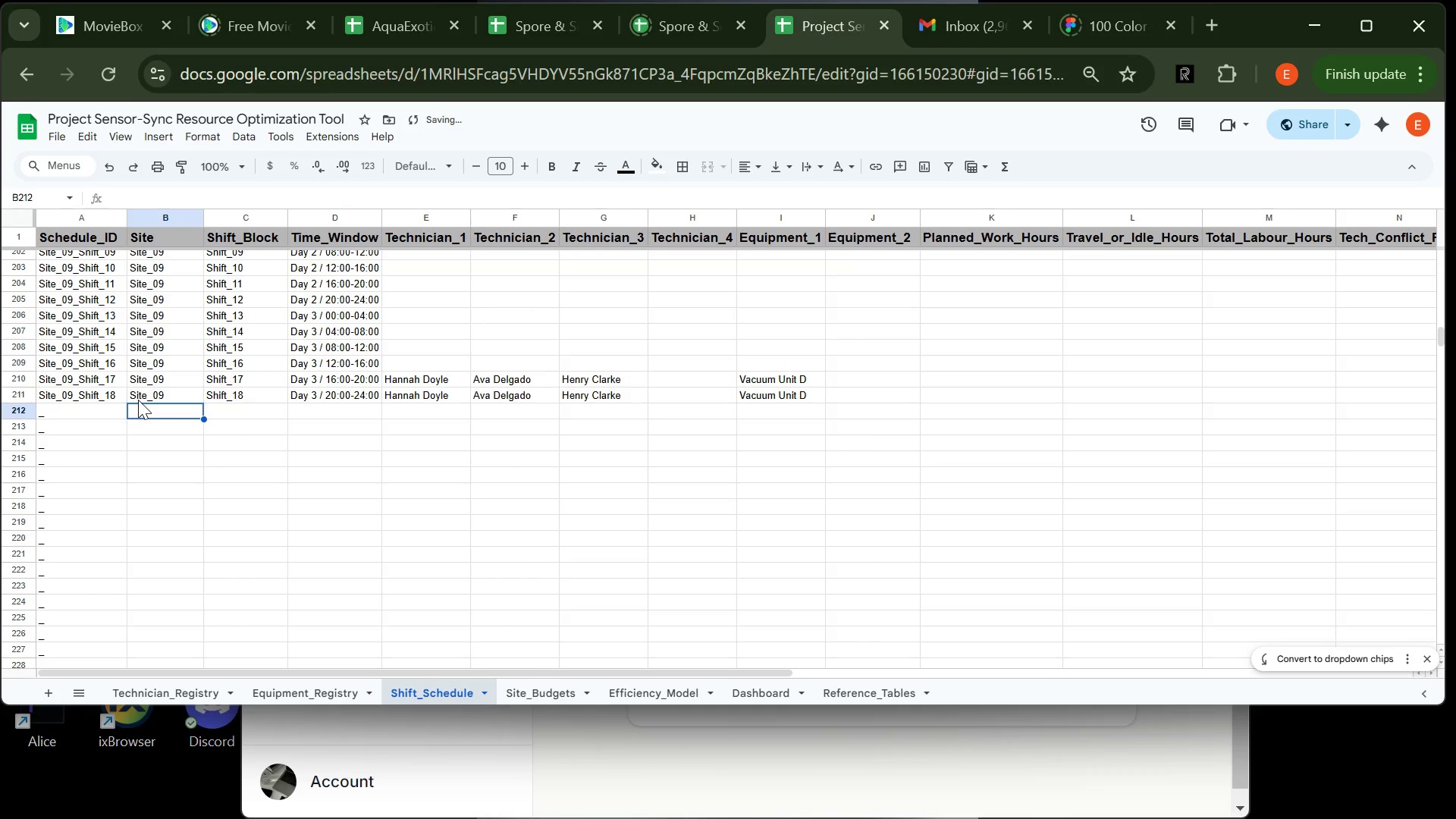 
type(Site)
 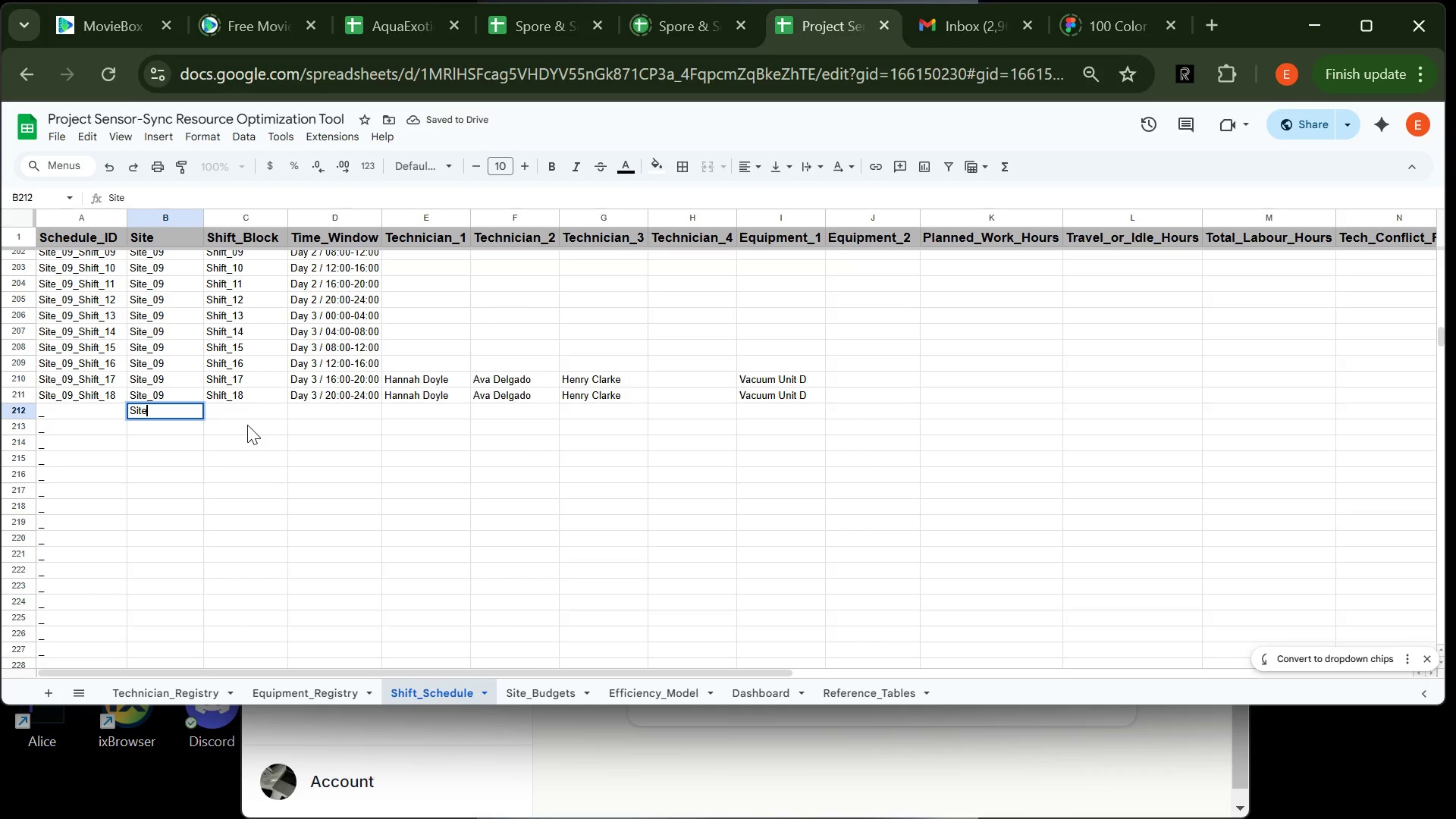 
type(_09)
key(Tab)
type(Shift_19)
key(Tab)
type(Day3 )
key(Backspace)
key(Backspace)
type( 4 / 00)
key(Tab)
type(Ha)
key(Tab)
type(A)
key(Tab)
type(h)
key(Tab)
key(Tab)
type(v)
 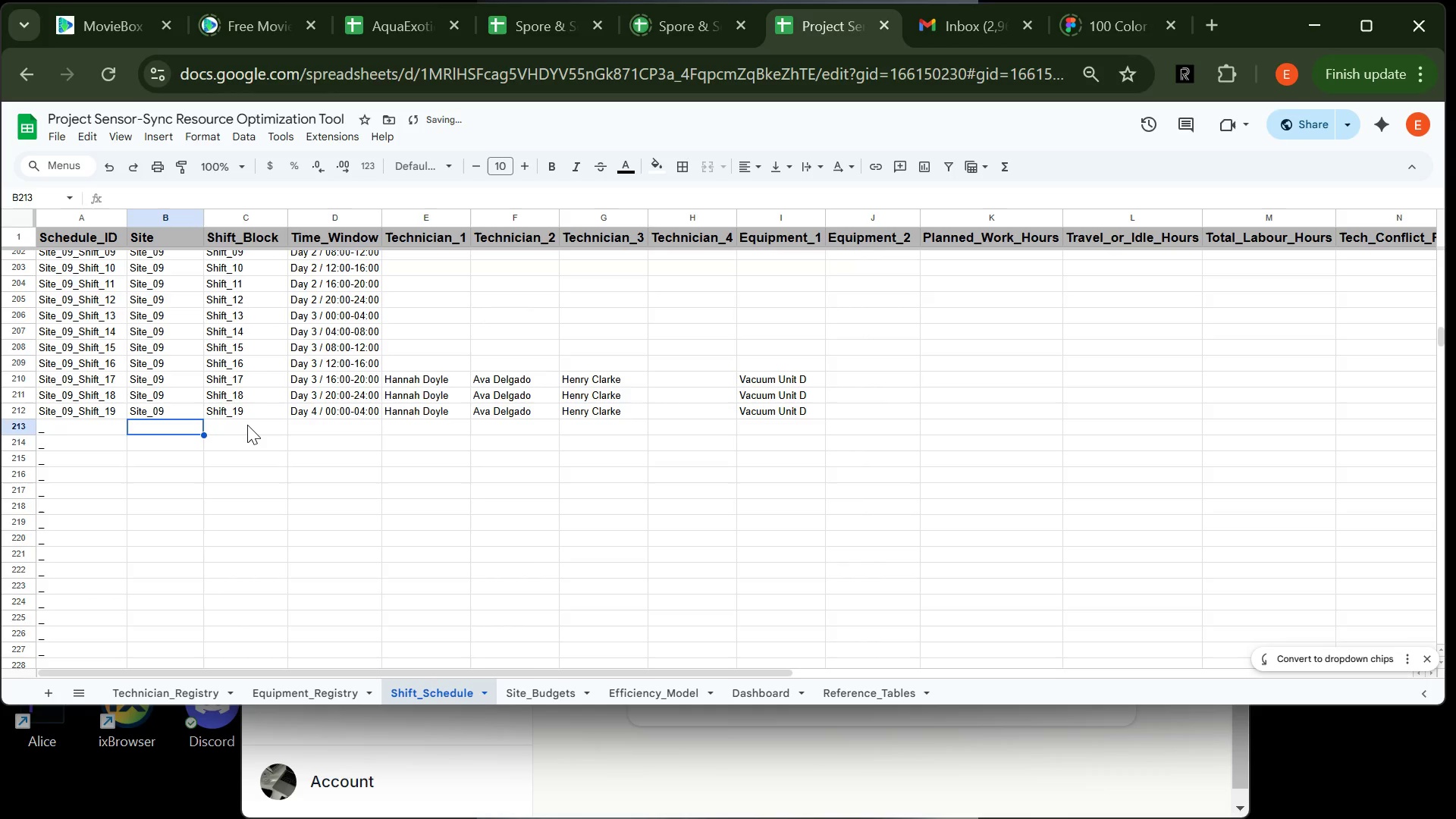 
 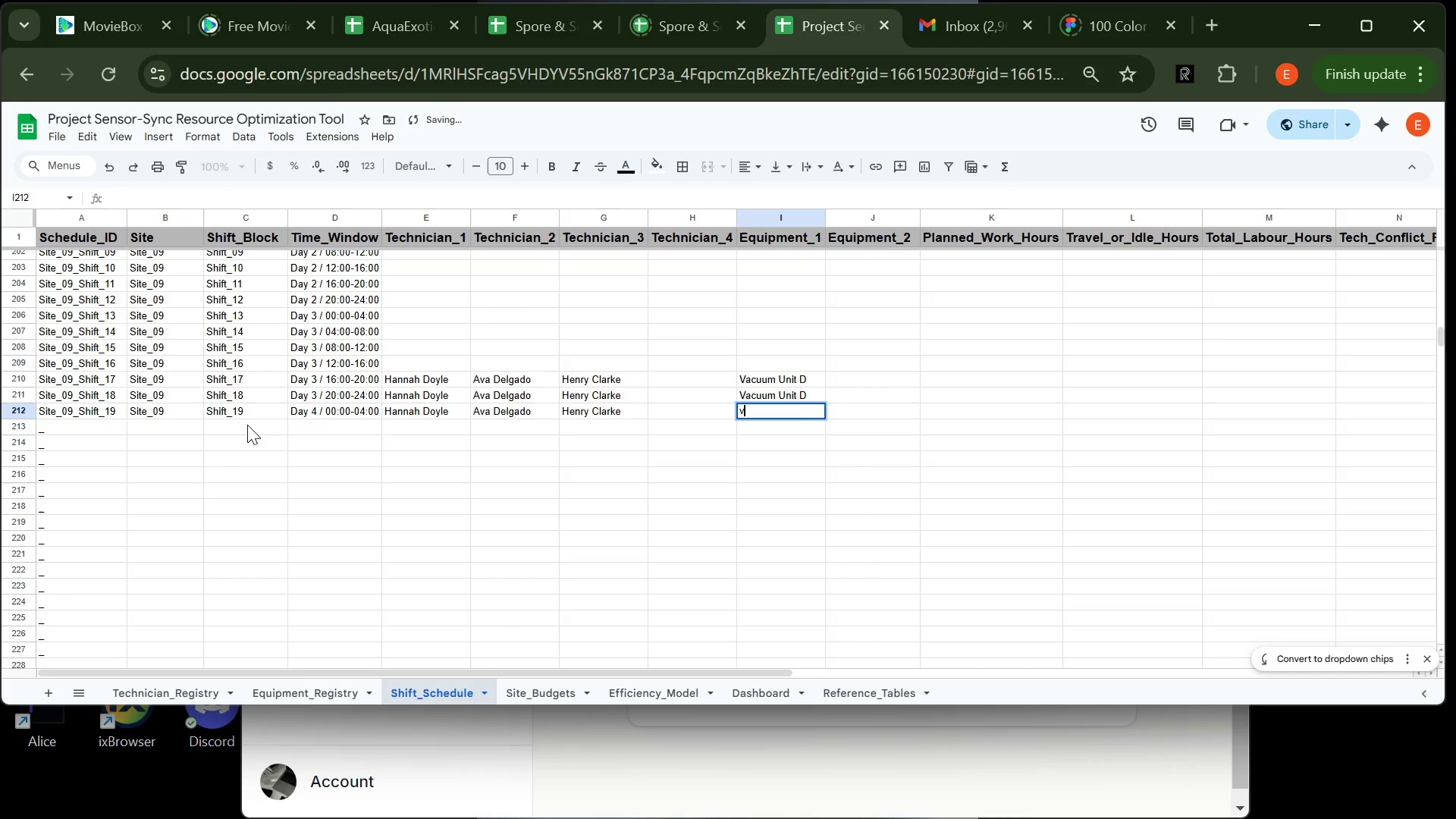 
key(Enter)
 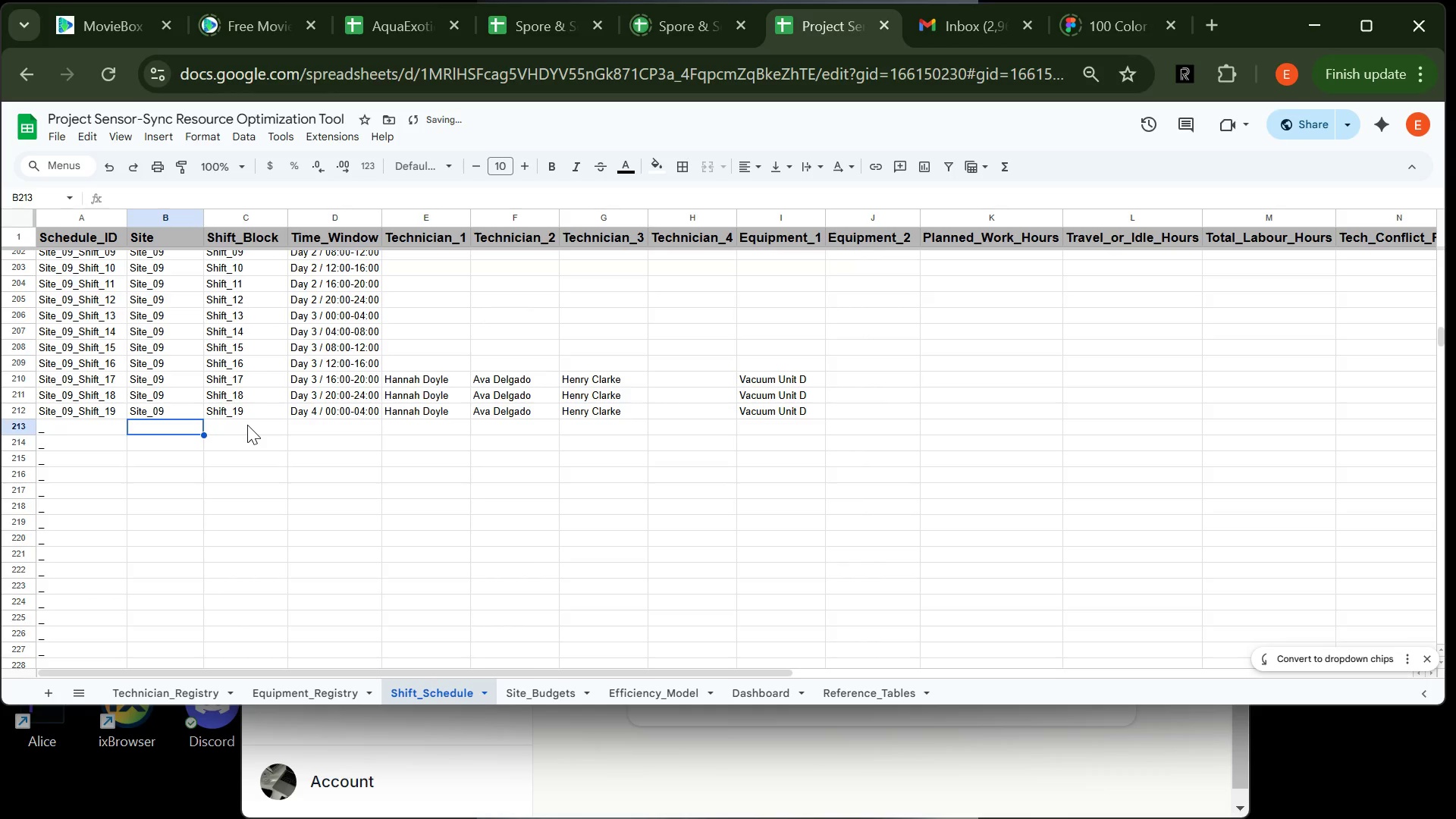 
type(Site_09)
key(Tab)
type(Shift_20)
key(Tab)
 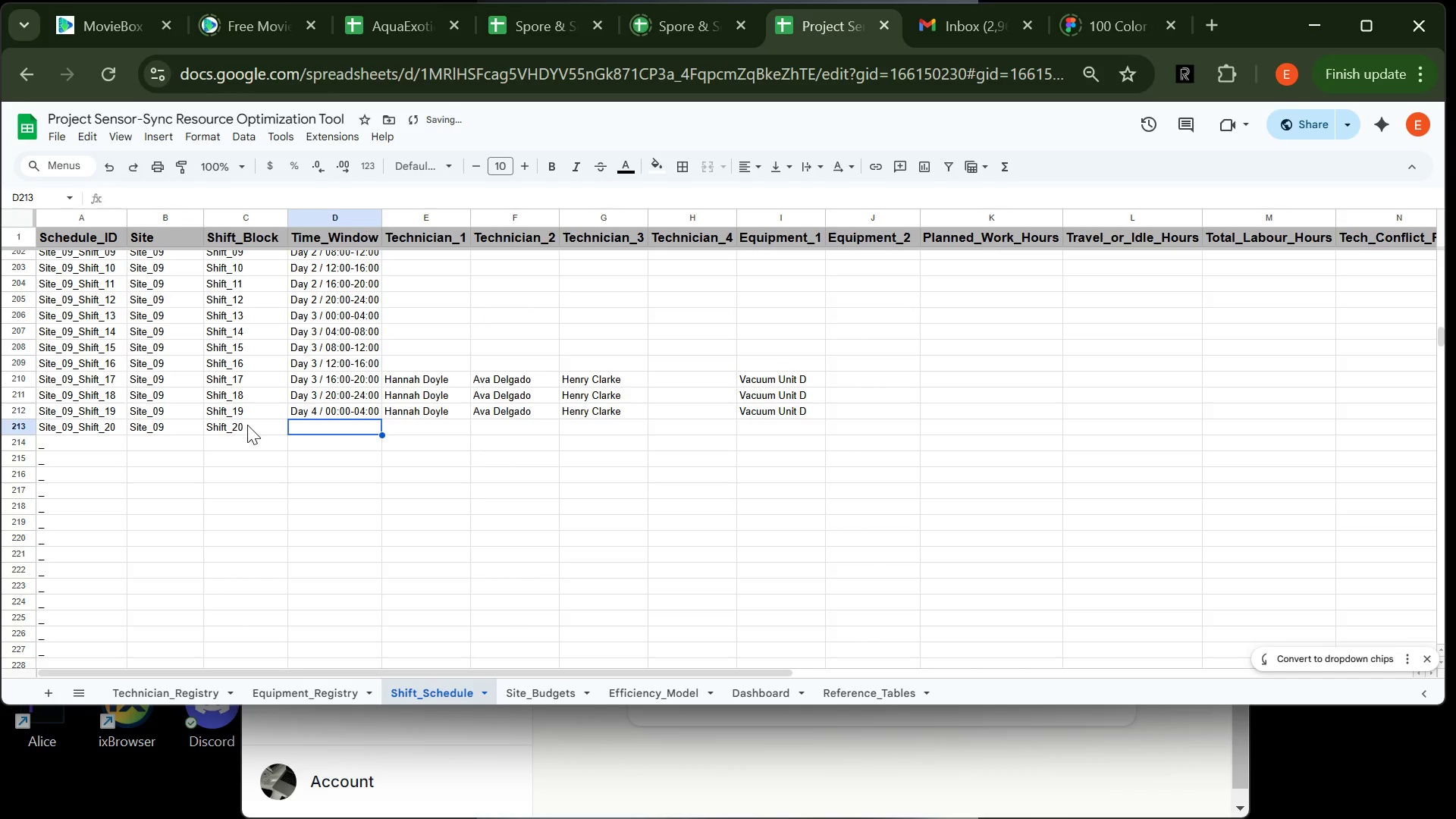 
type(Day 4 )
 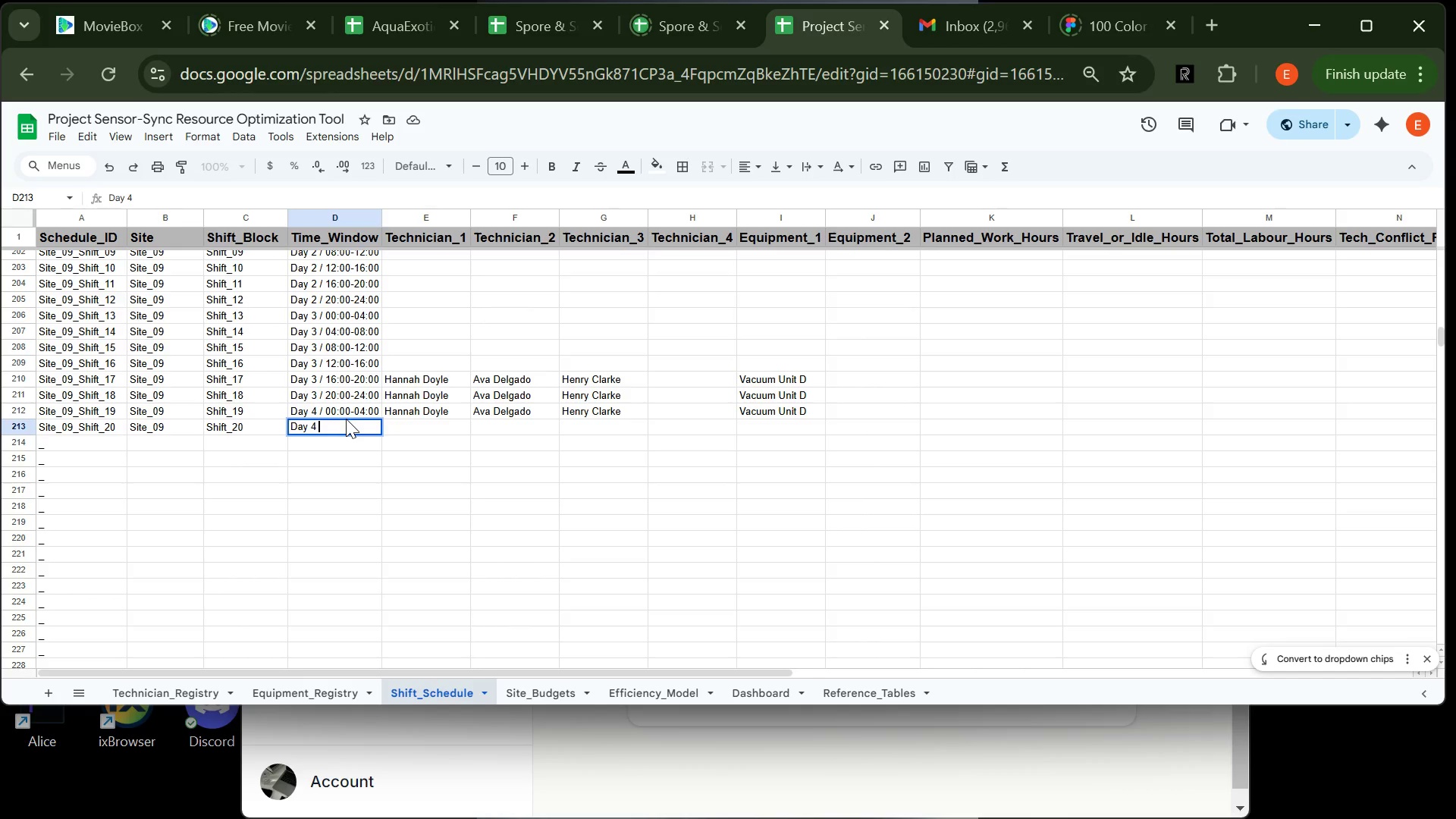 
wait(18.5)
 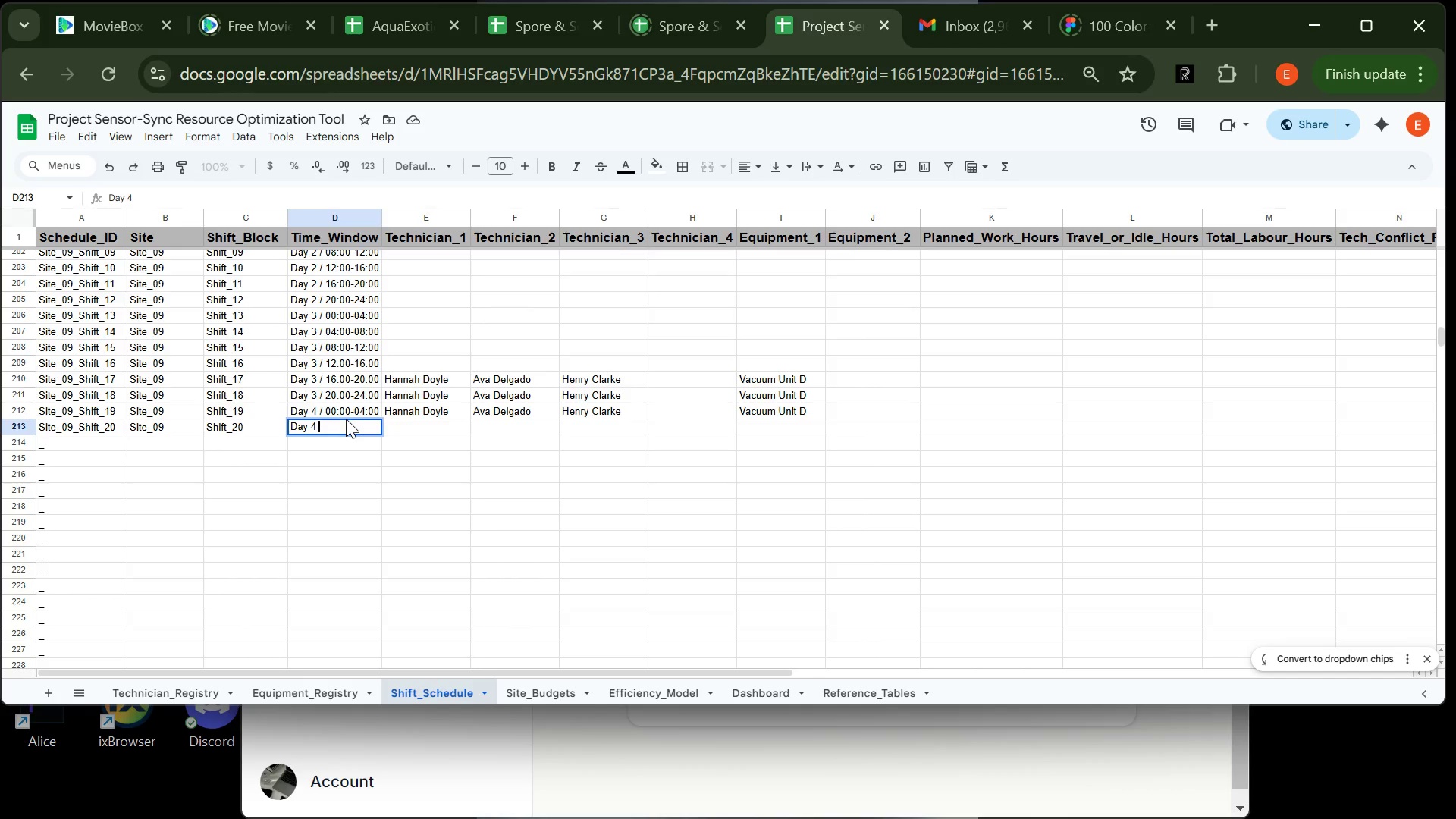 
type(/ 04)
key(Tab)
type(h)
key(Tab)
type(Av)
key(Tab)
type(hen)
key(Tab)
key(Tab)
type(Vac)
 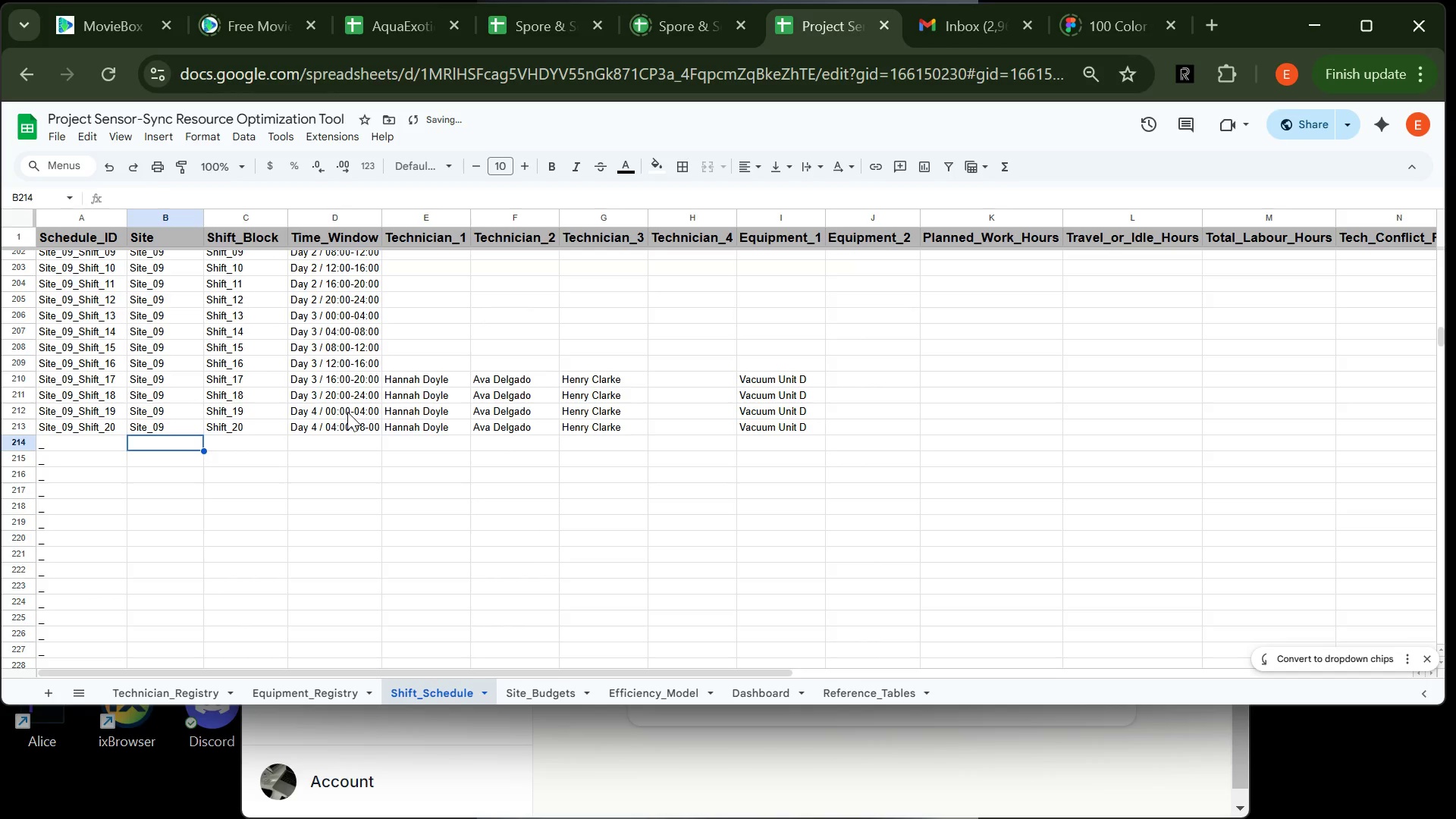 
 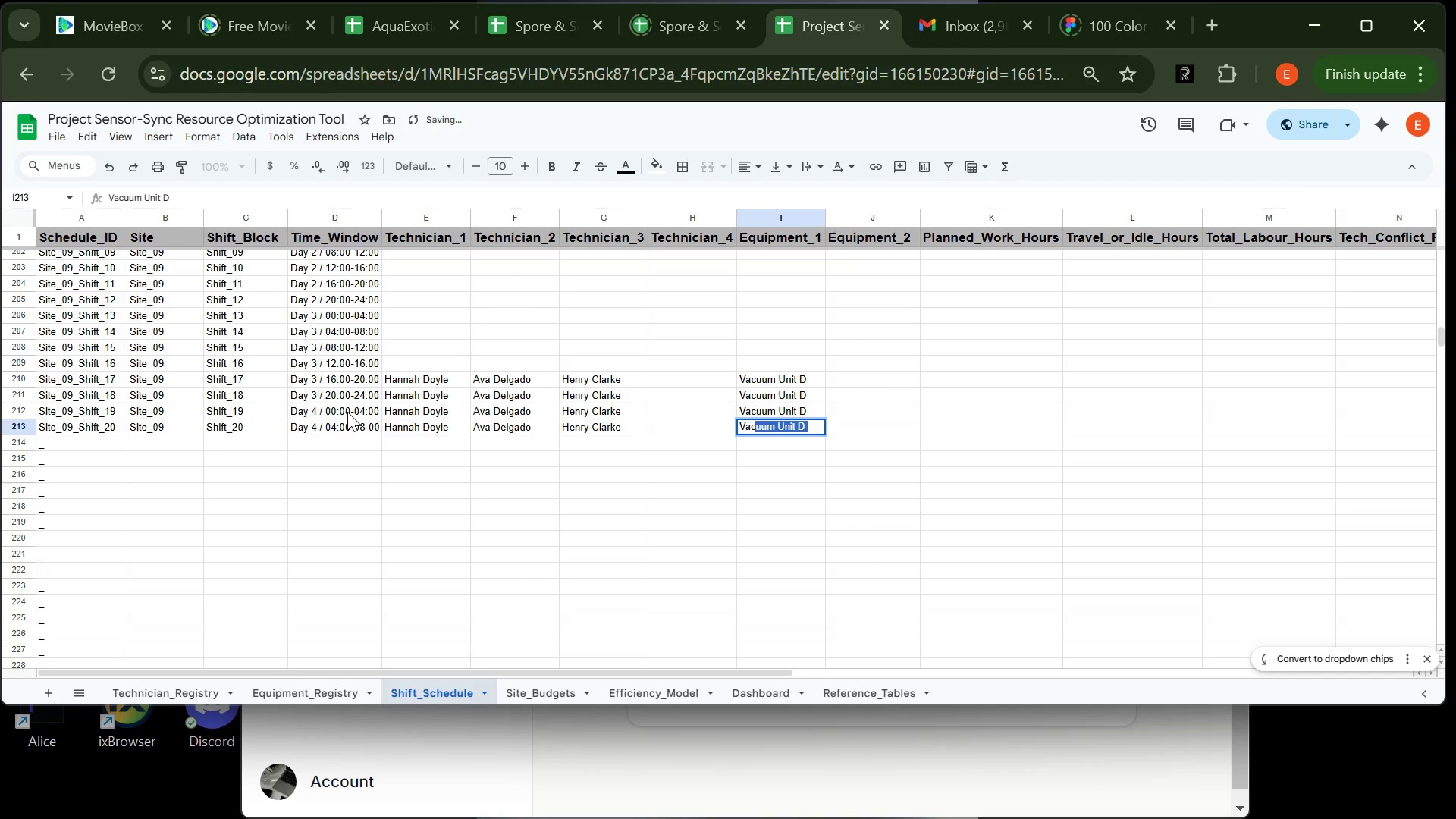 
key(Enter)
 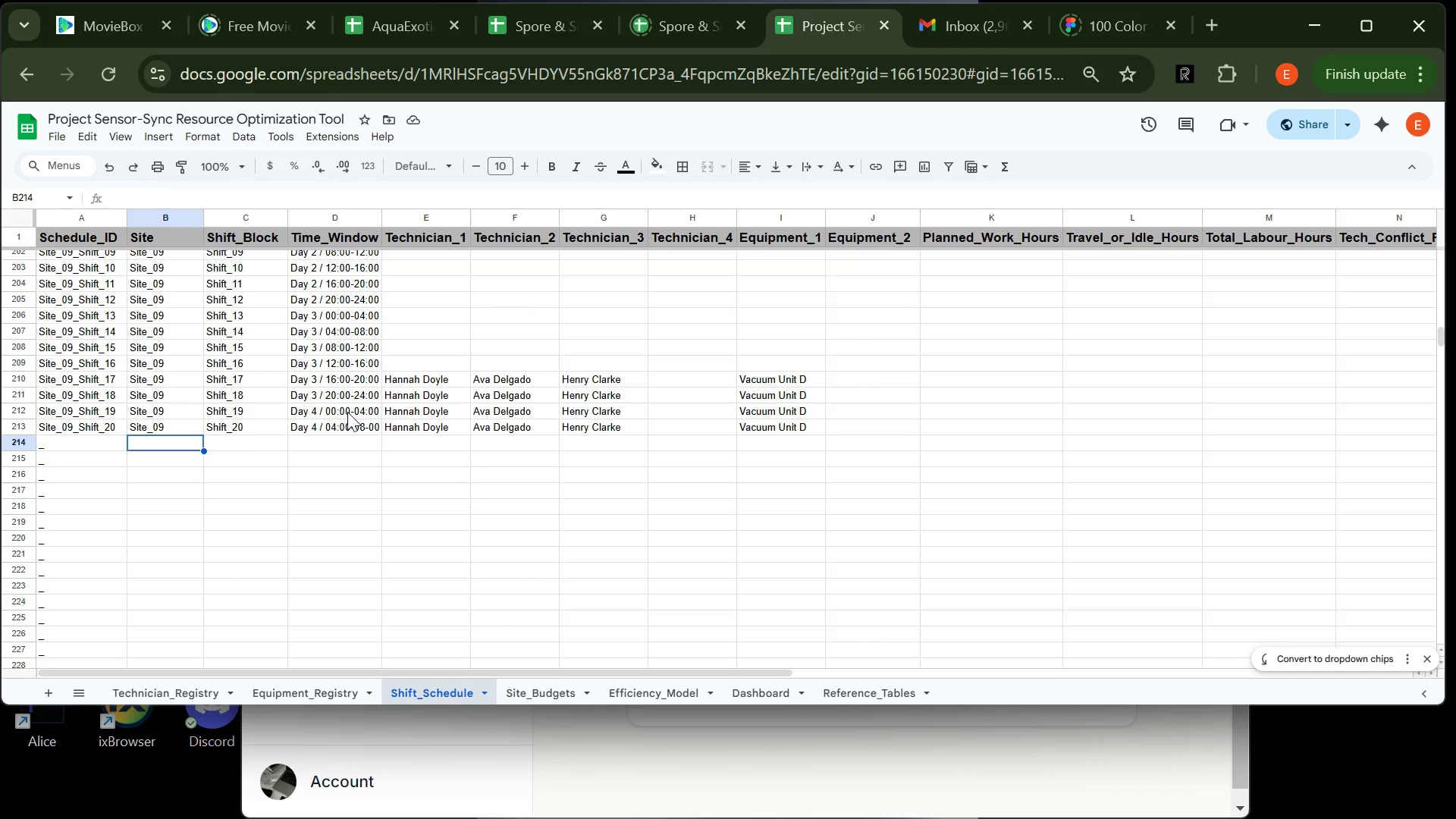 
wait(19.58)
 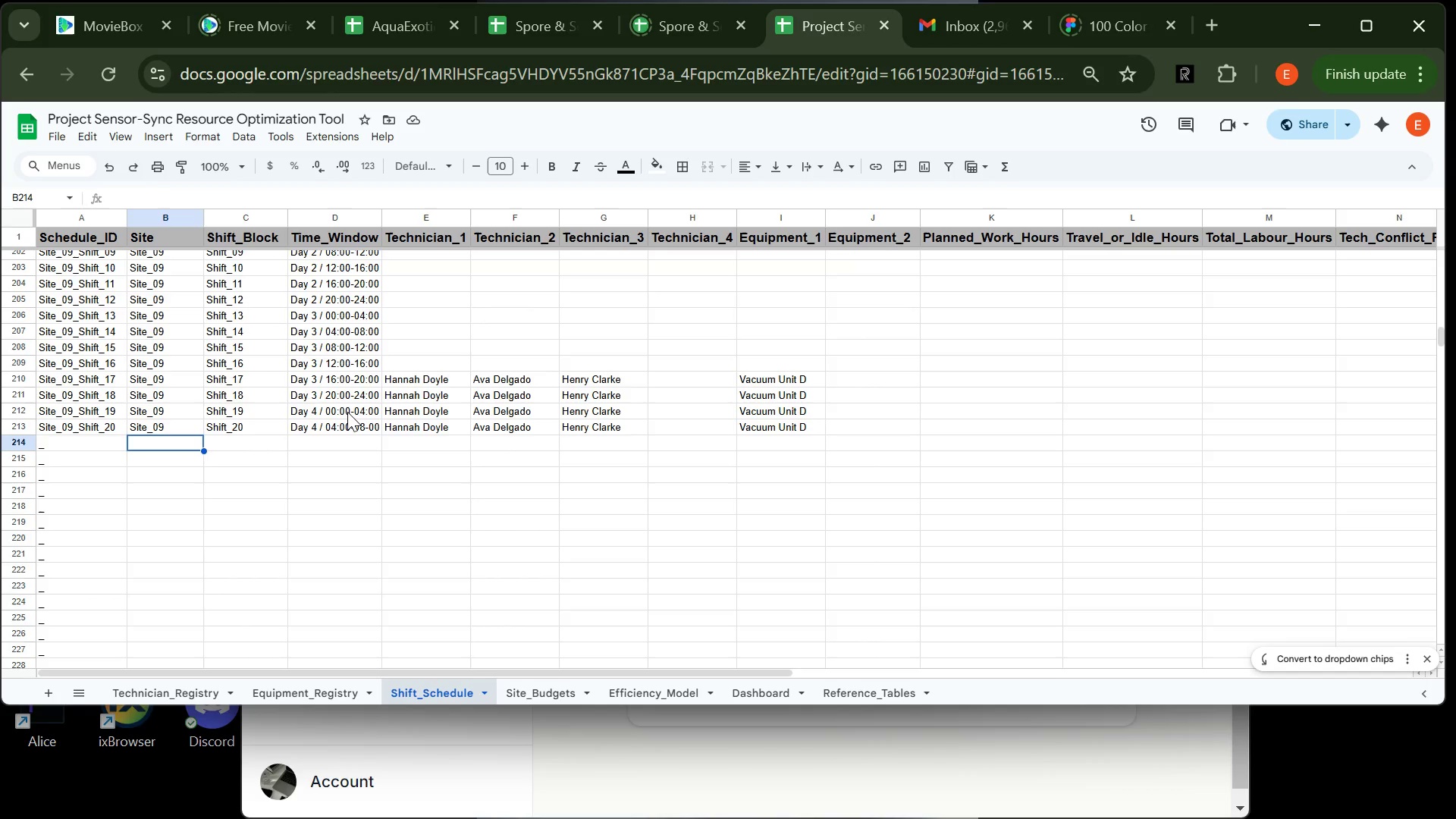 
type(Site_09)
key(Tab)
type(Shift_21)
key(Tab)
type(Day 4 / 08)
 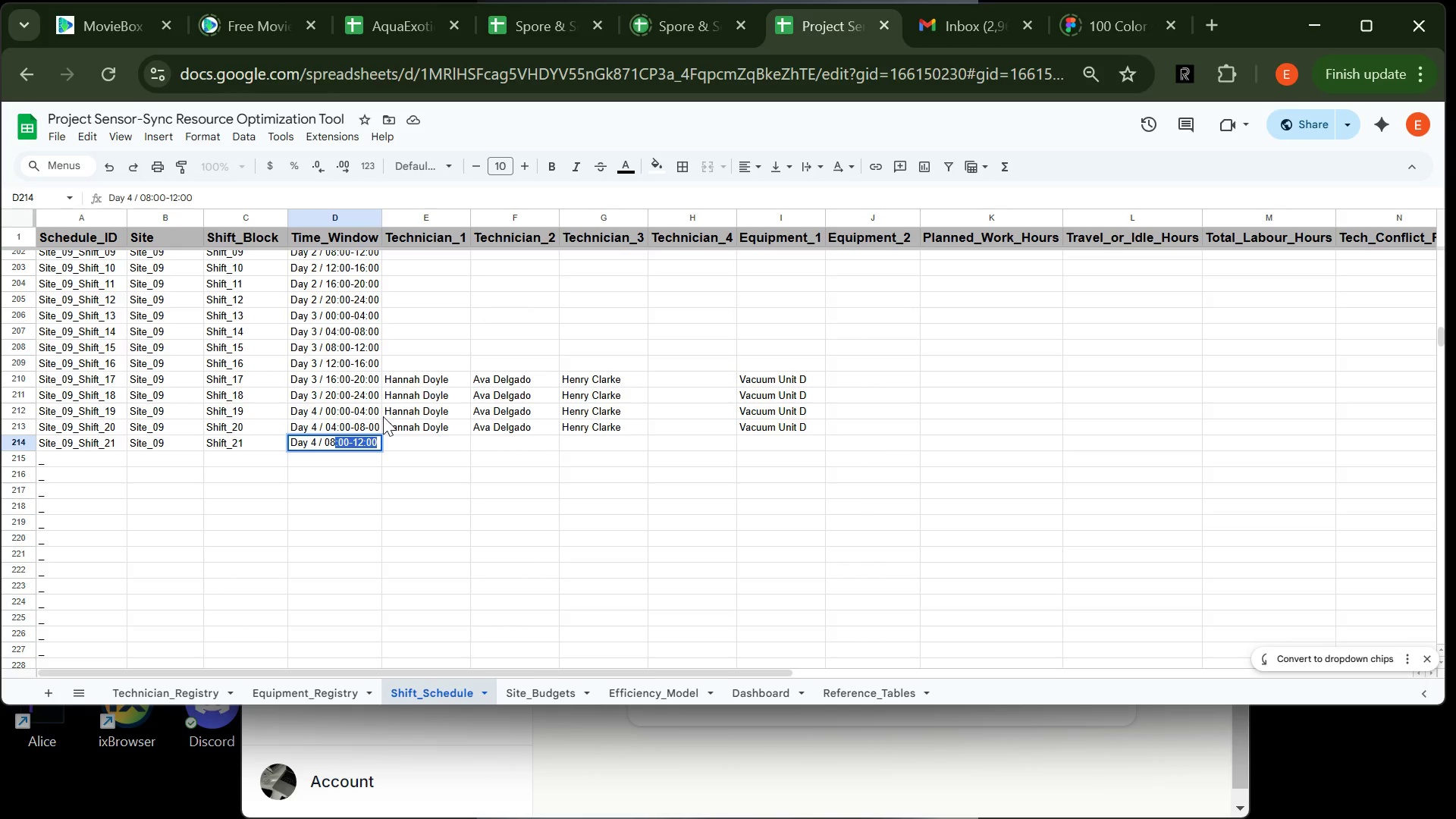 
key(Enter)
 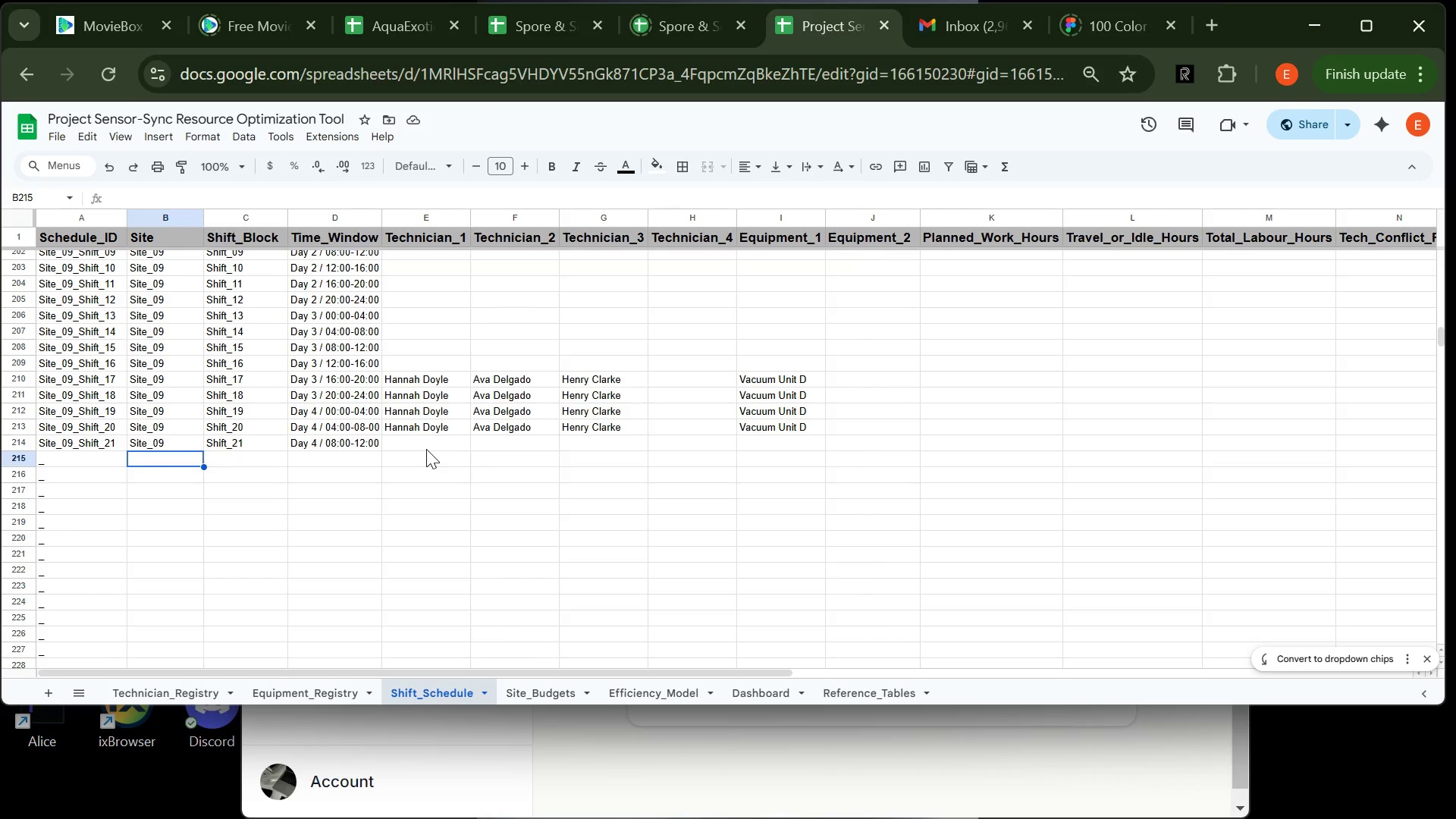 
wait(10.39)
 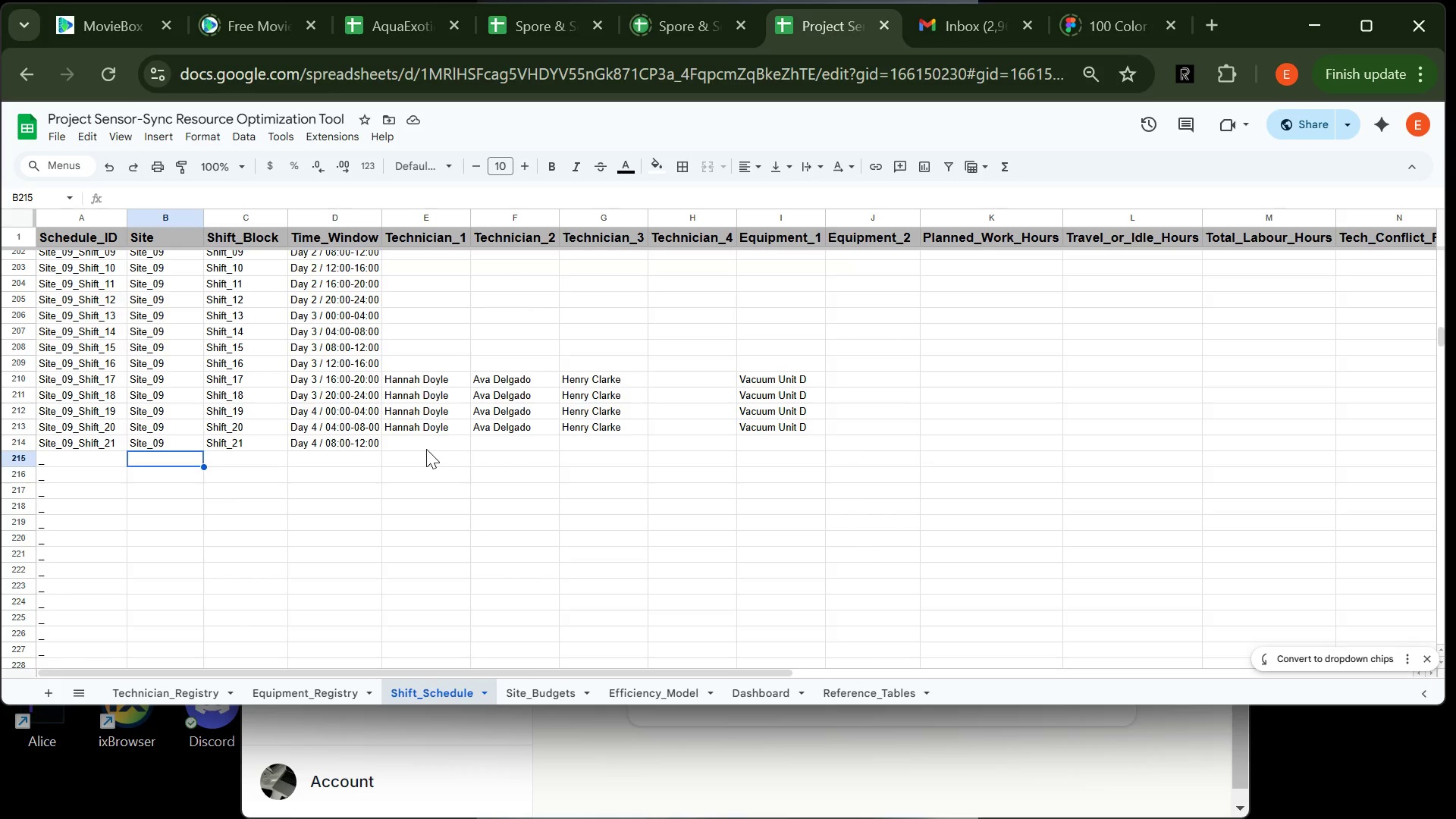 
type(Site_09)
key(Tab)
type(Shift-22)
key(Backspace)
key(Backspace)
key(Backspace)
type(_22)
key(Tab)
type(Day 4 / 12)
 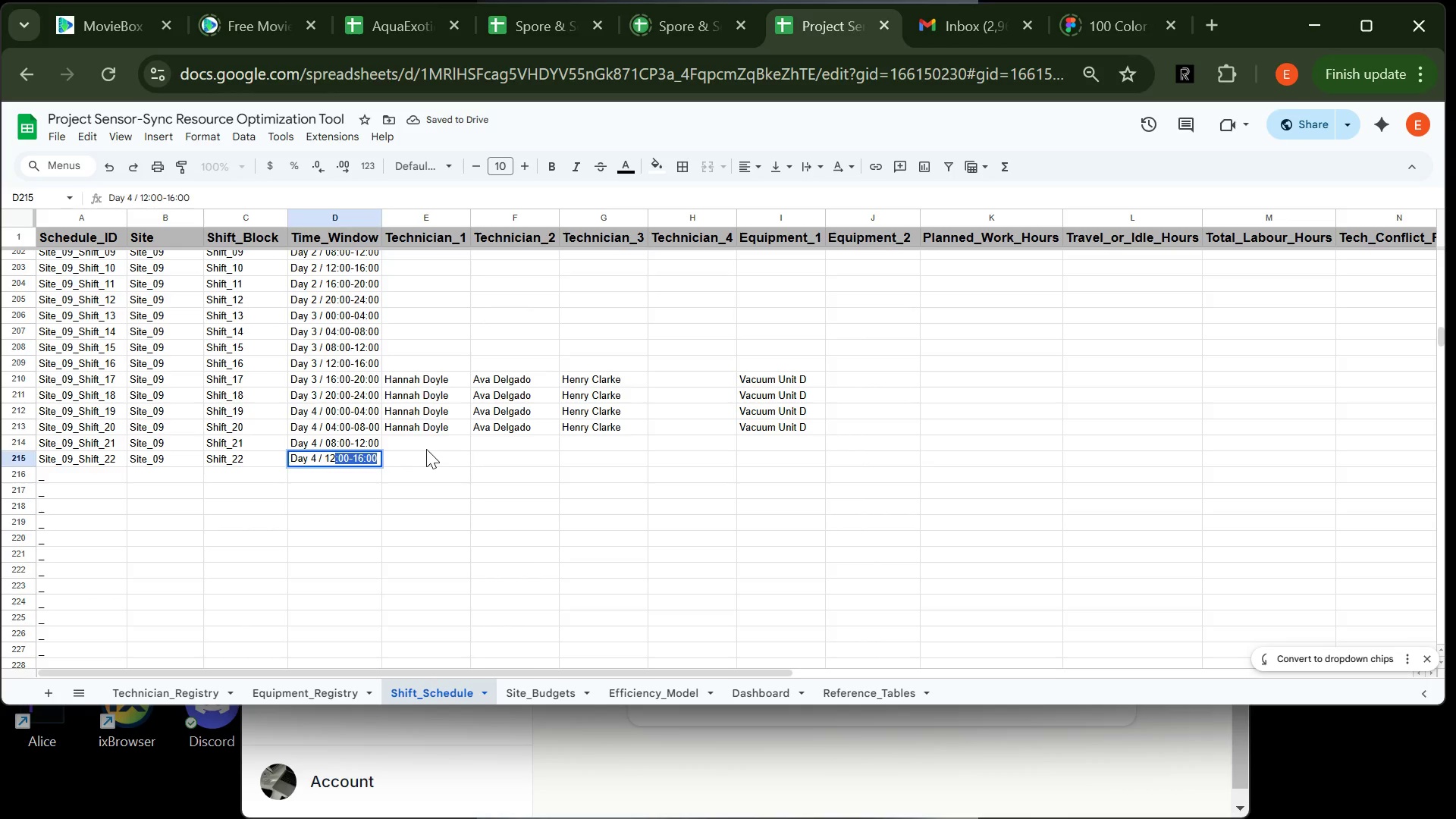 
key(Enter)
 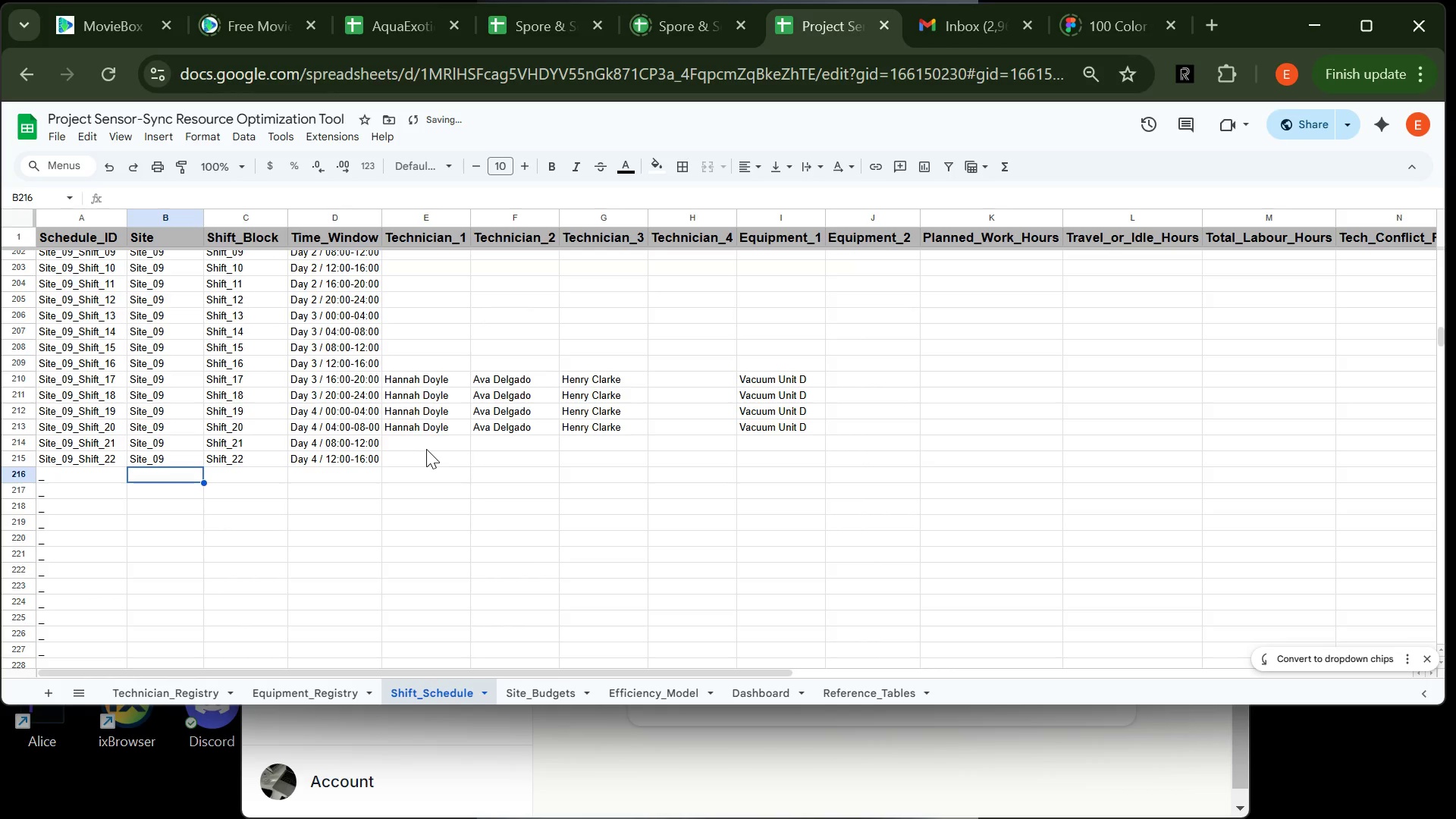 
type(Site_09)
key(Tab)
type(Shift_23)
key(Tab)
type(Day 4 / 16)
 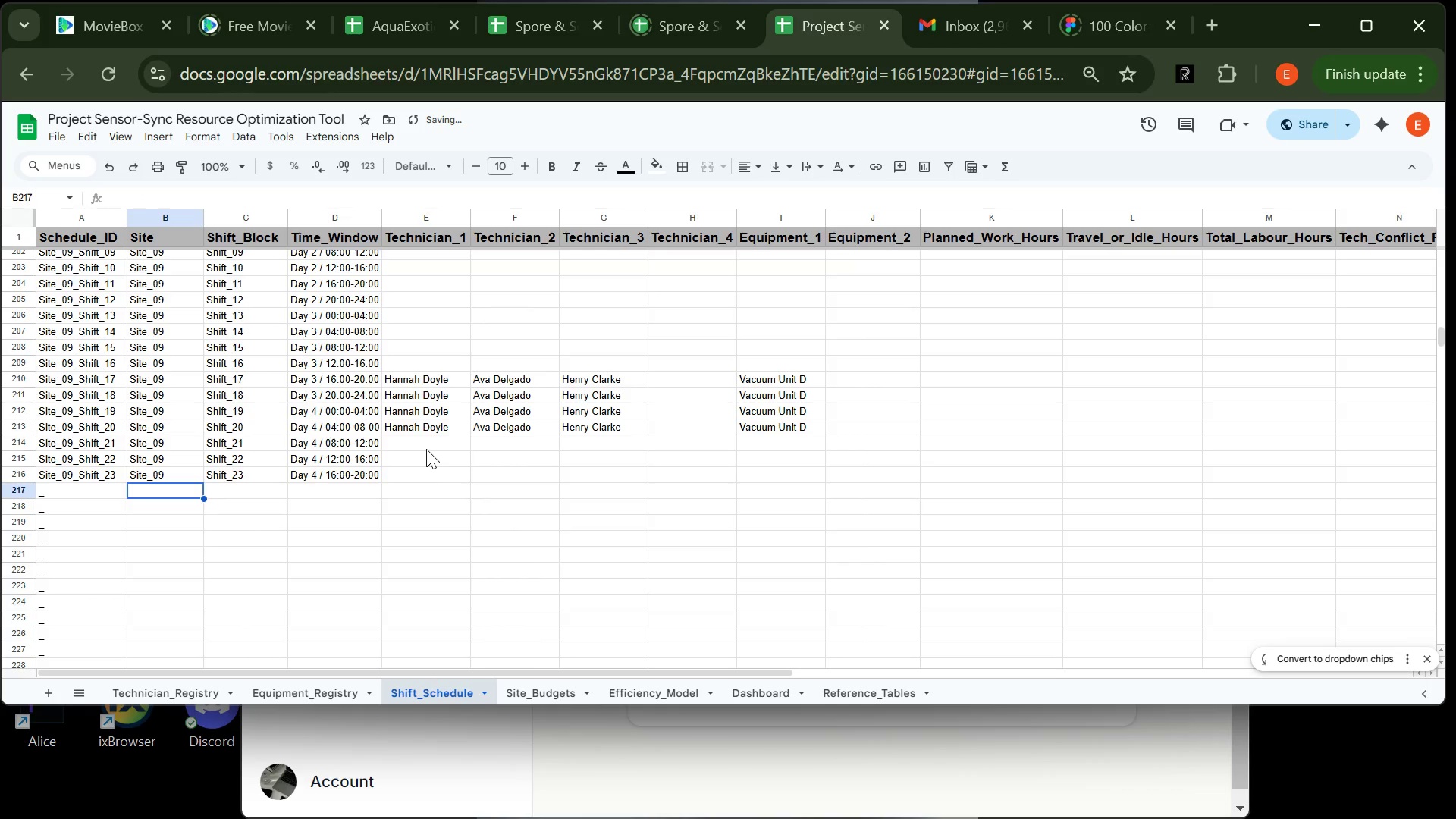 
key(Enter)
 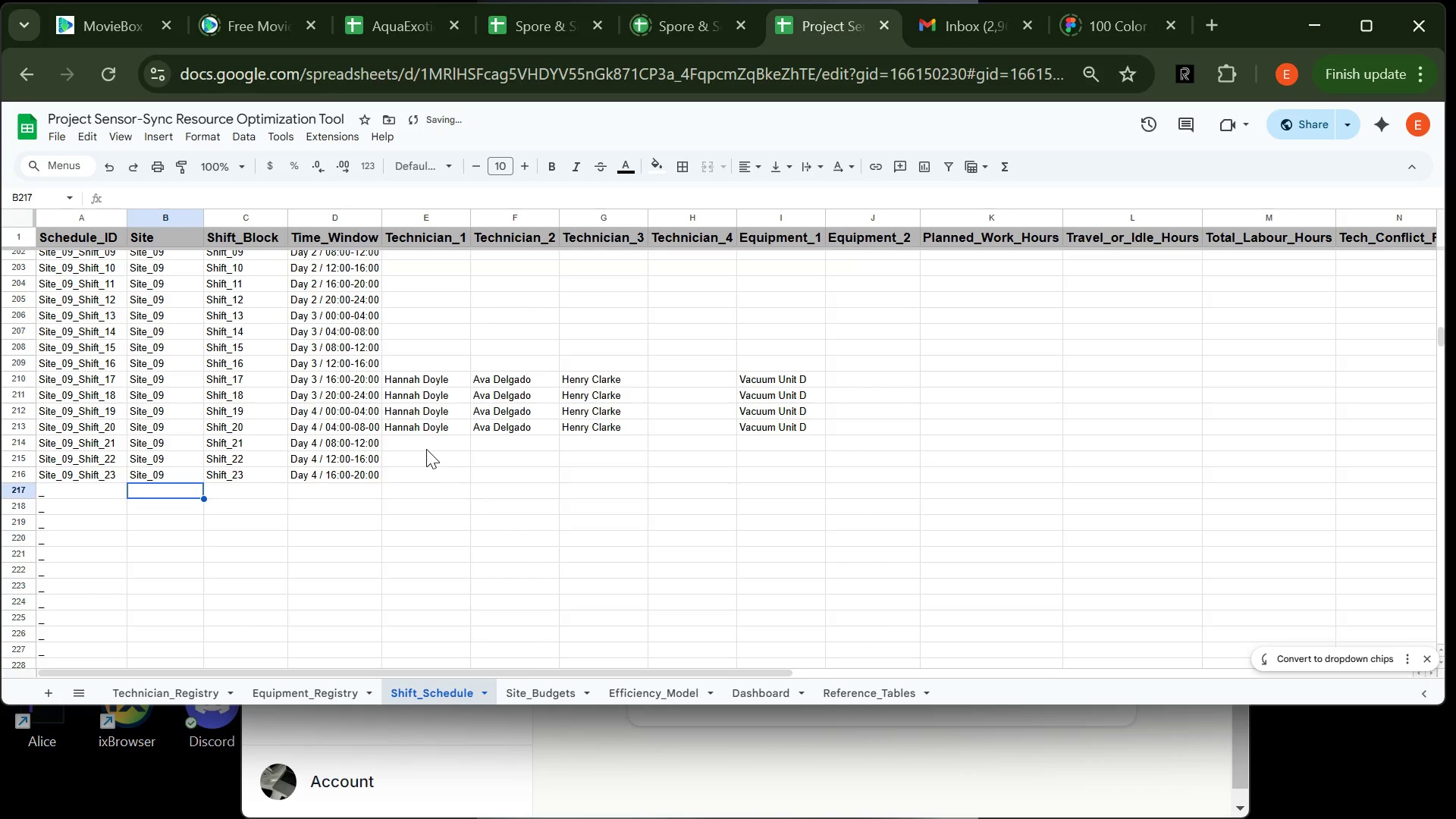 
type(Site_09)
key(Tab)
type(Shift )
key(Backspace)
type(_24)
key(Tab)
type(Day 4 / )
 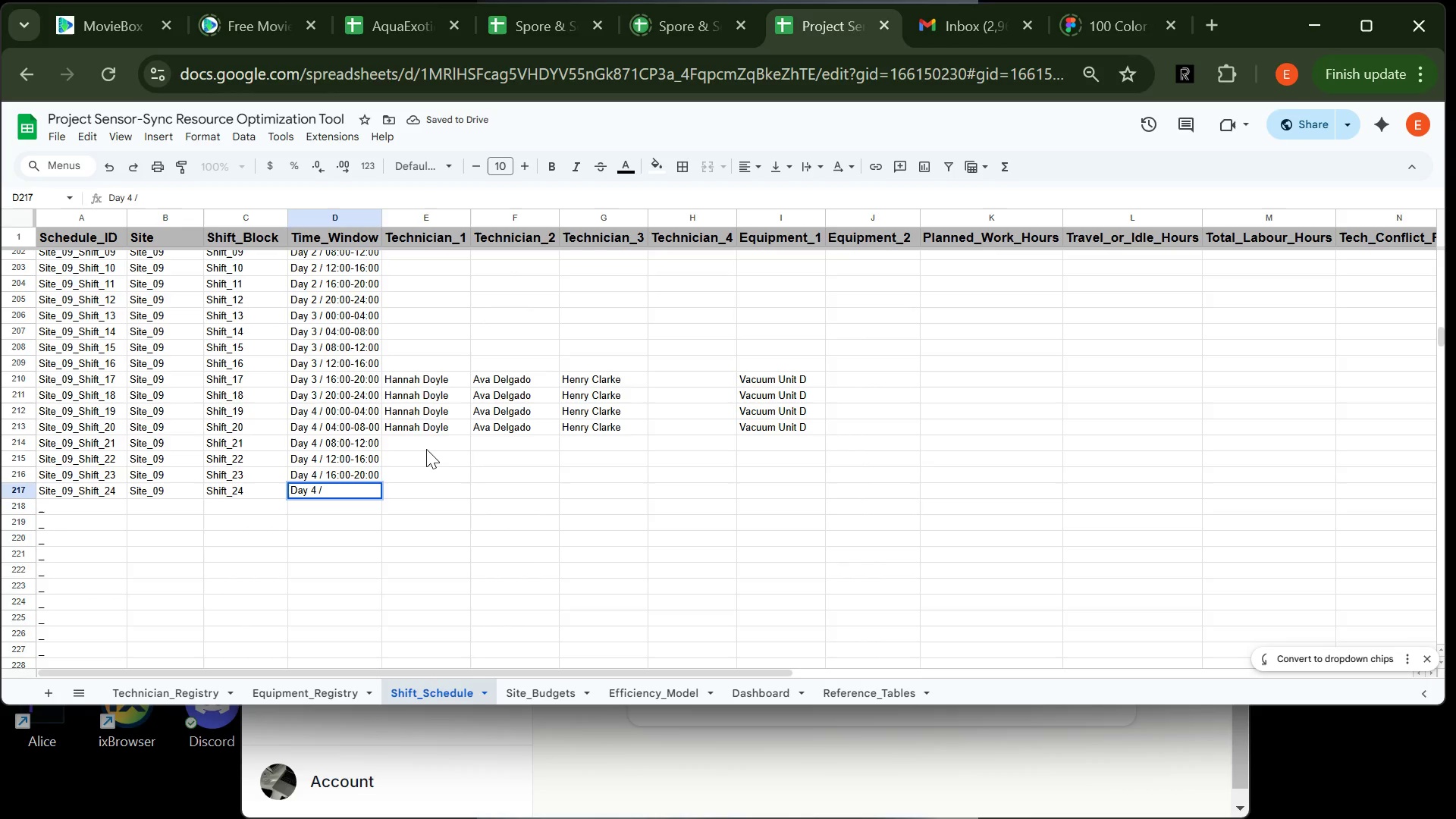 
wait(5.69)
 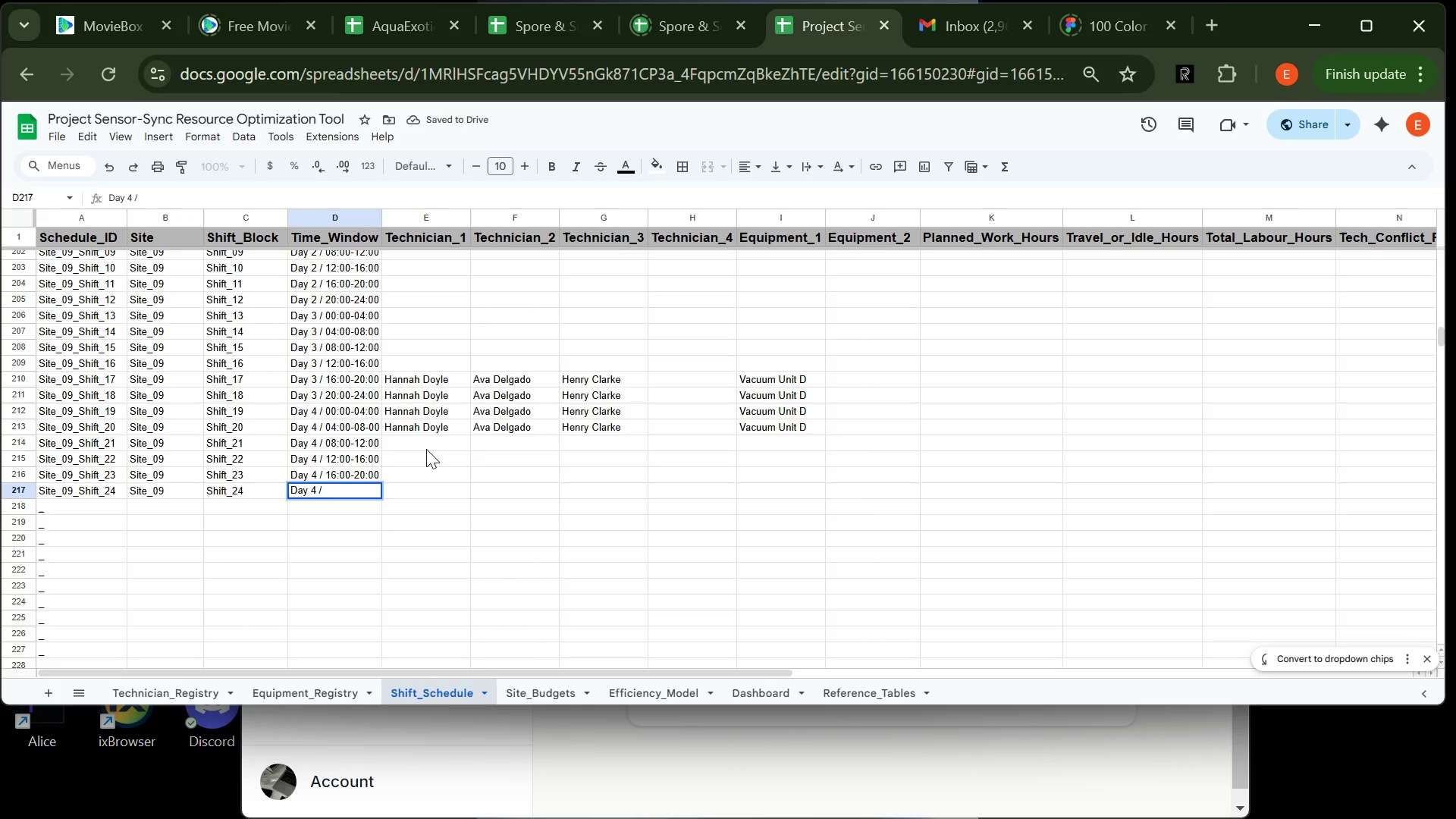 
type(20)
 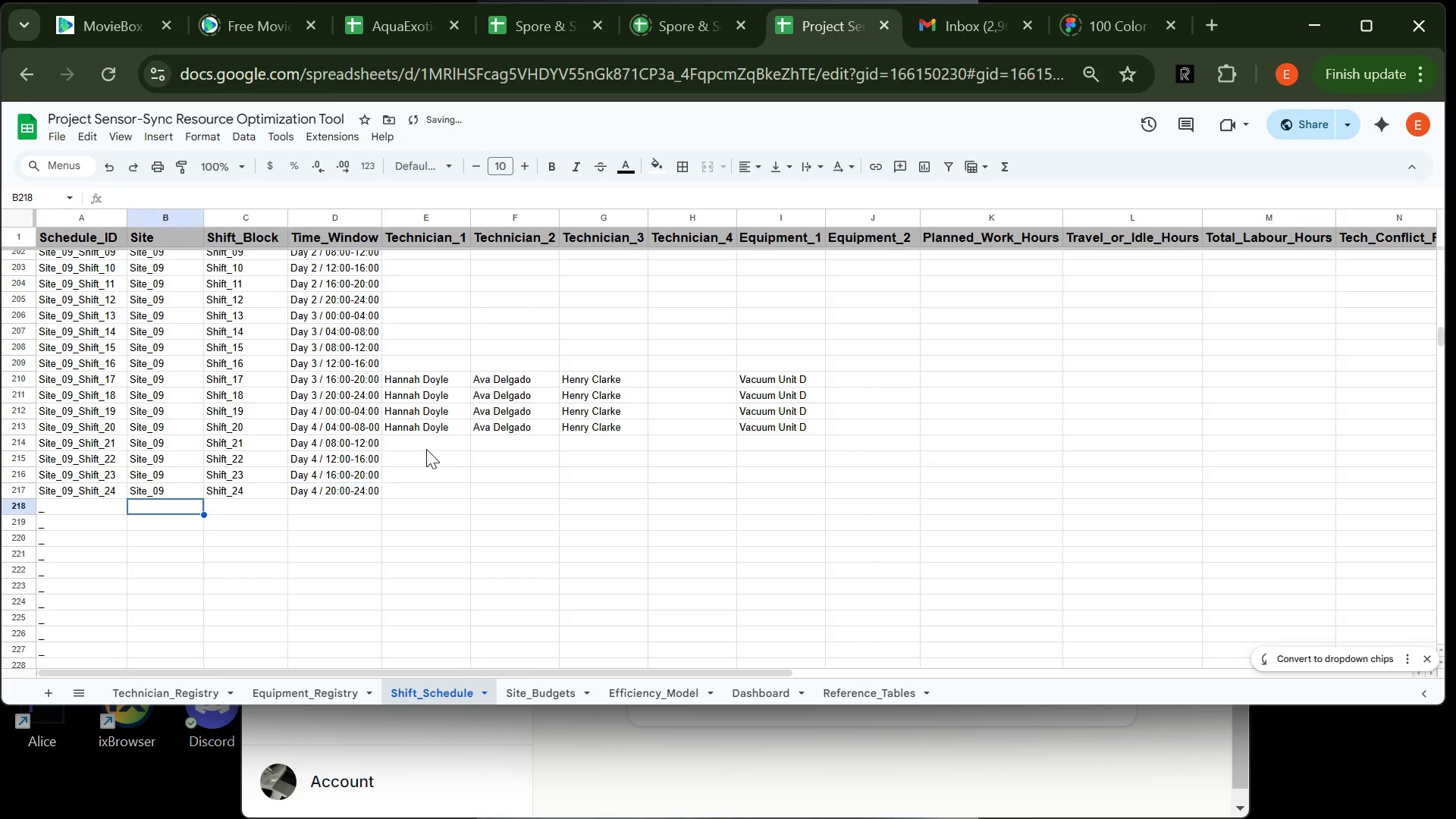 
key(Enter)
 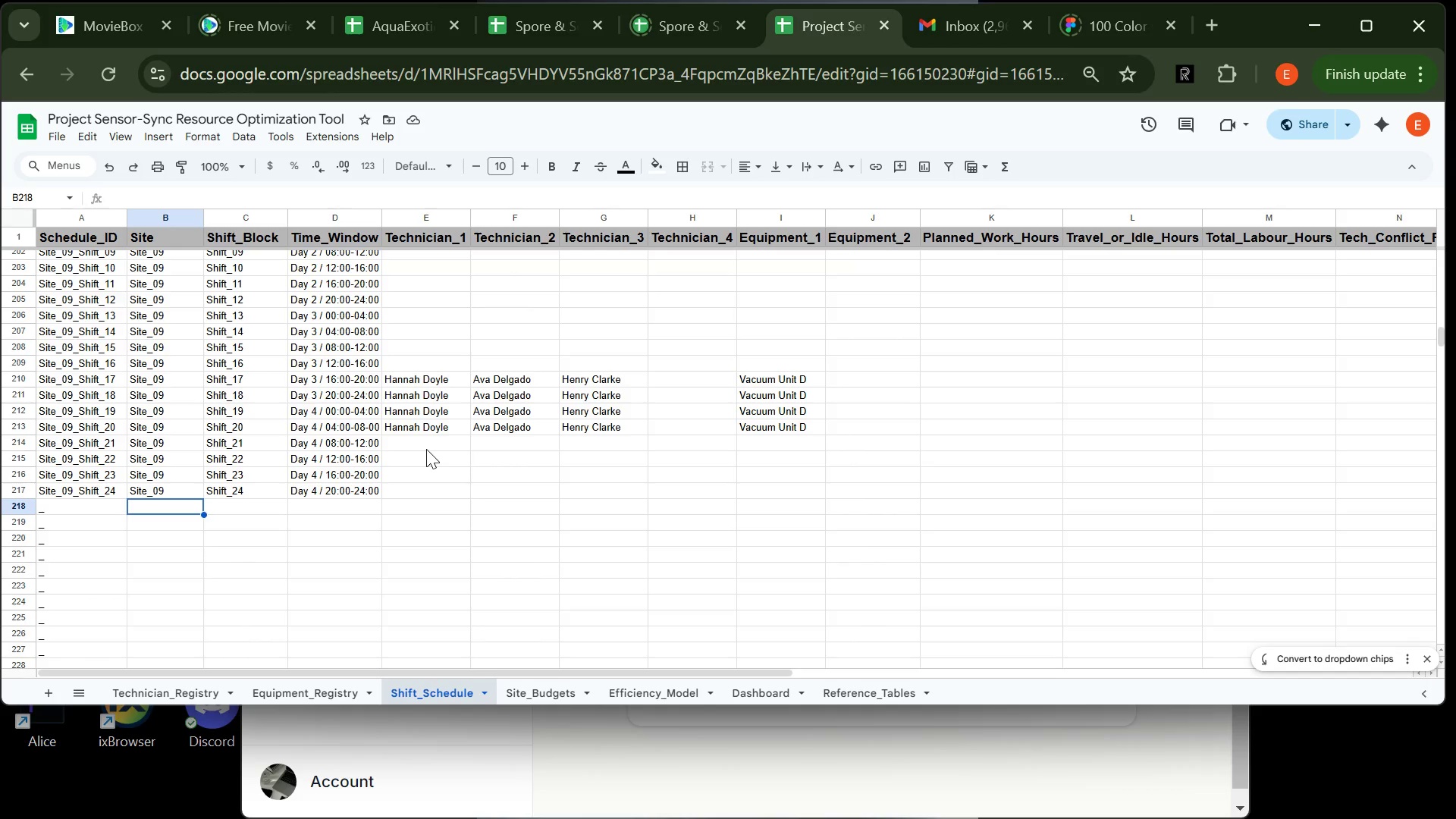 
wait(29.56)
 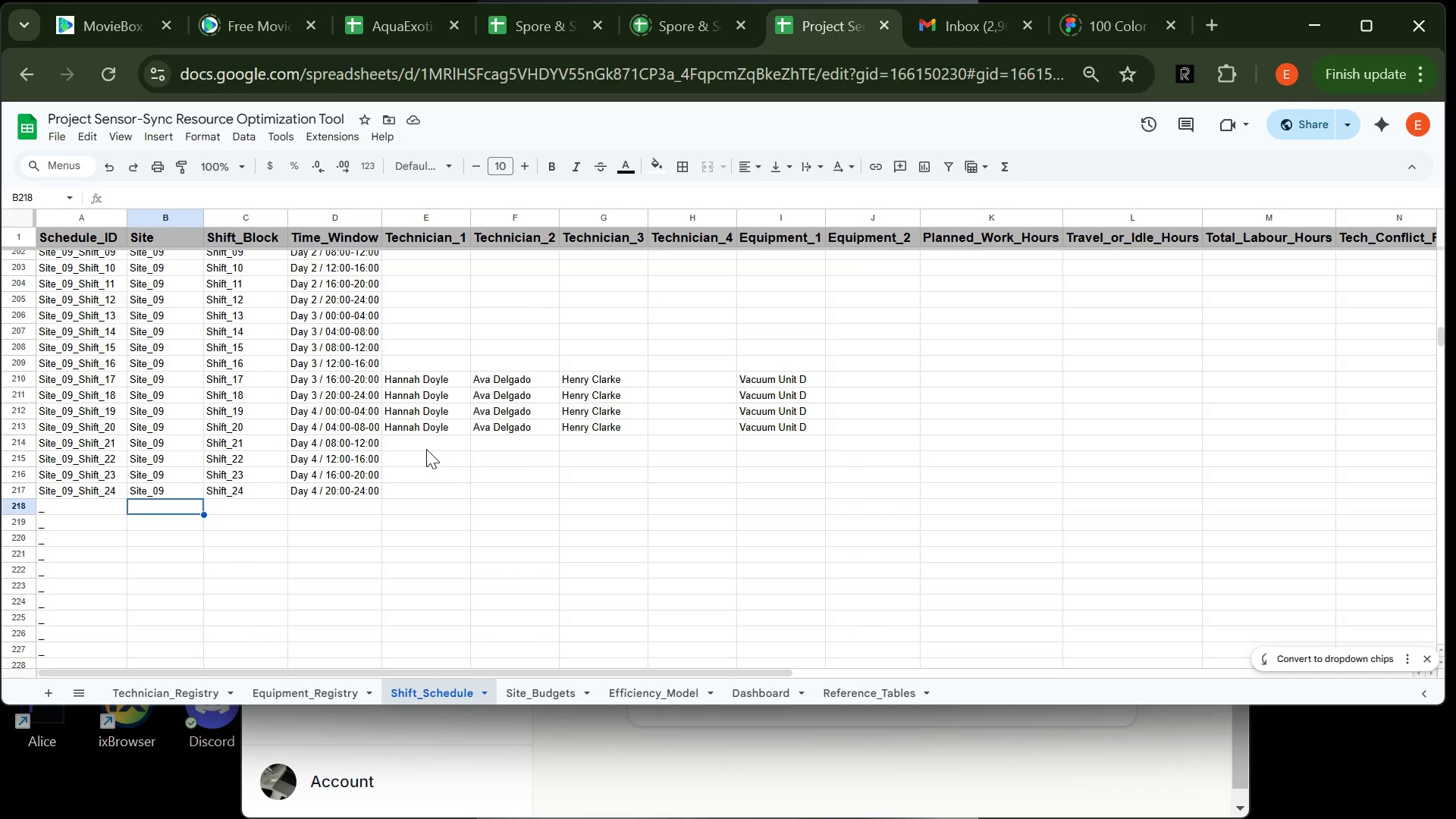 
type(Site_10)
key(Tab)
type(Shift_01)
key(Tab)
 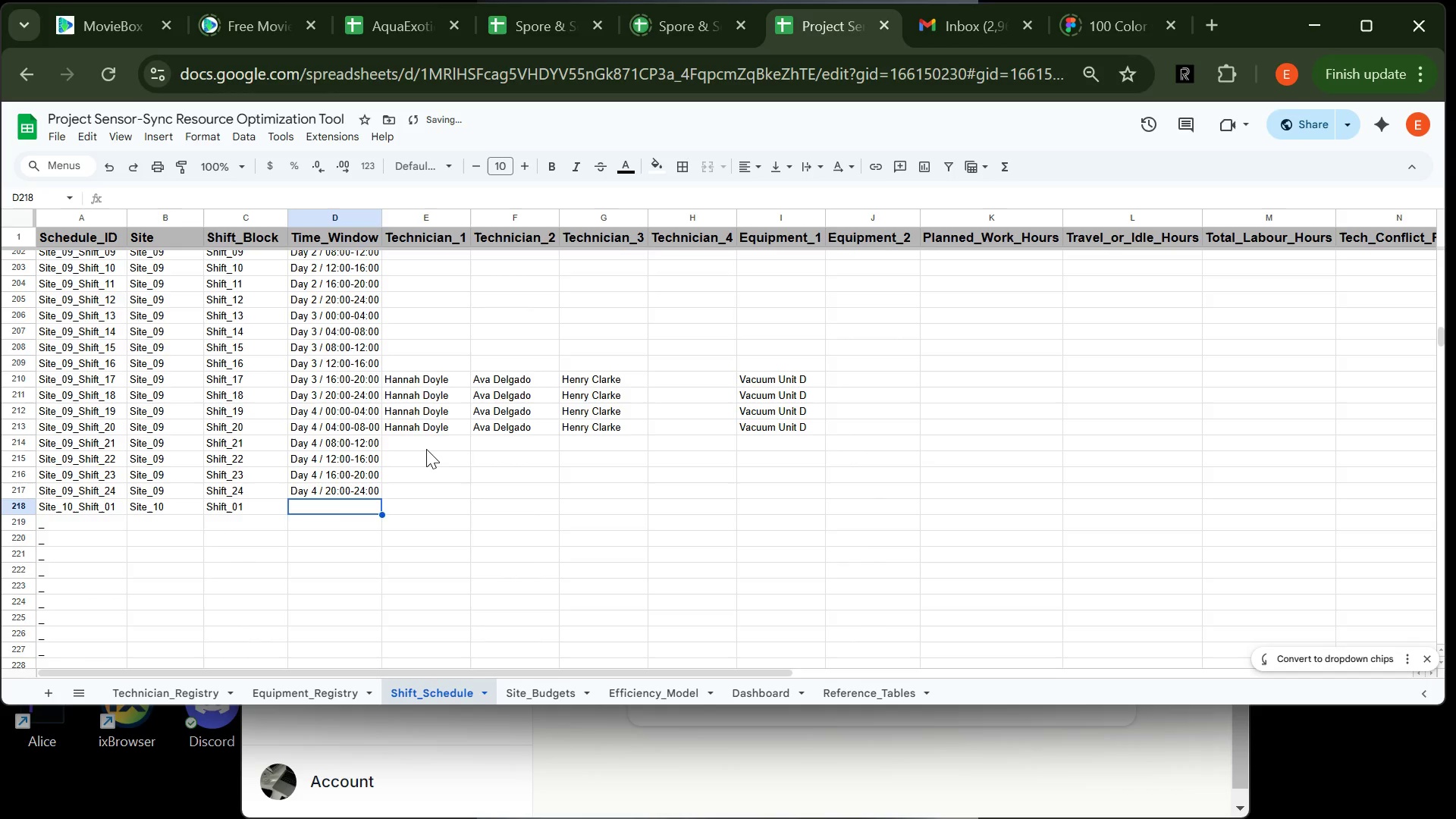 
wait(7.72)
 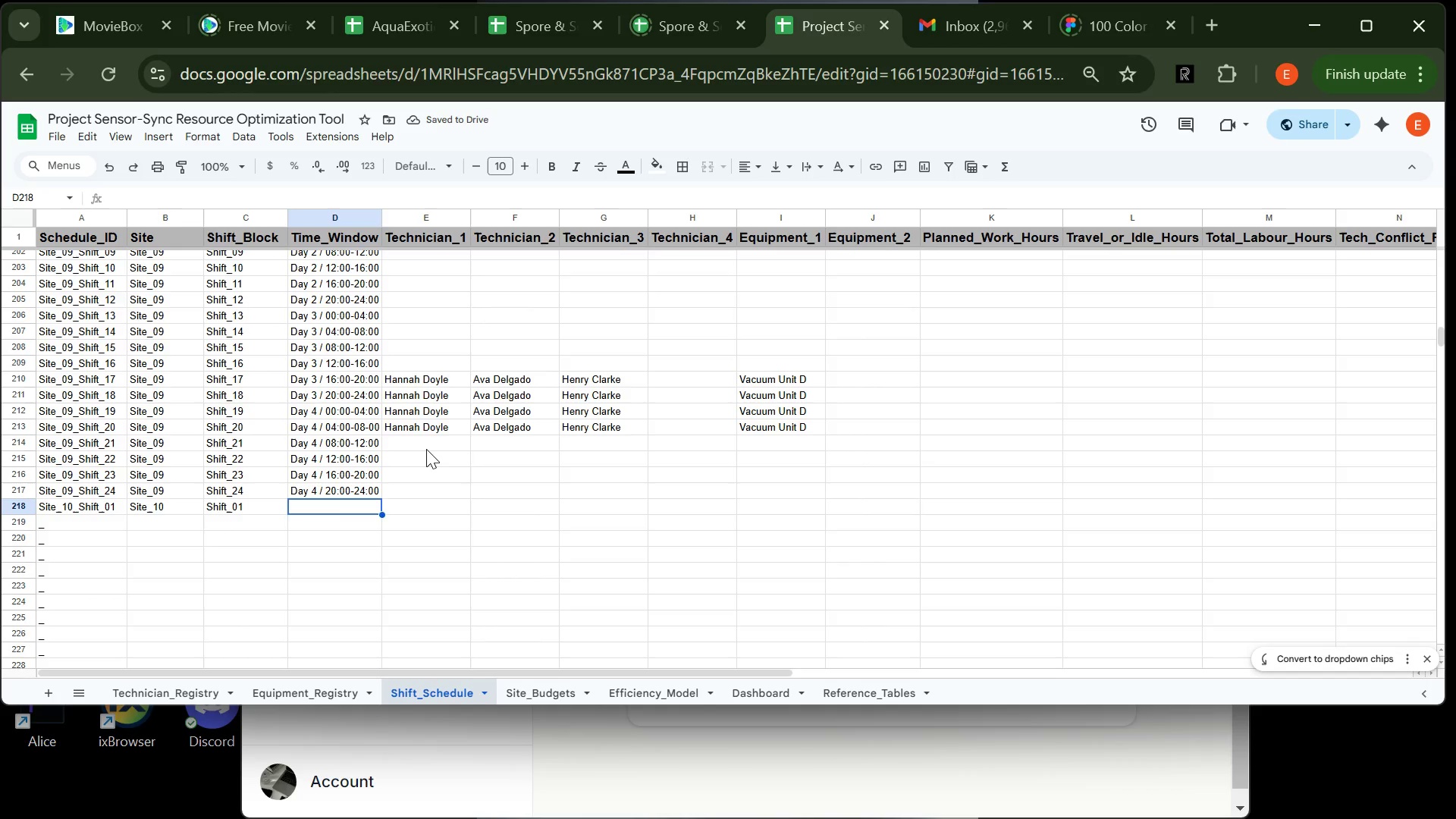 
type(Day 1 / 00)
 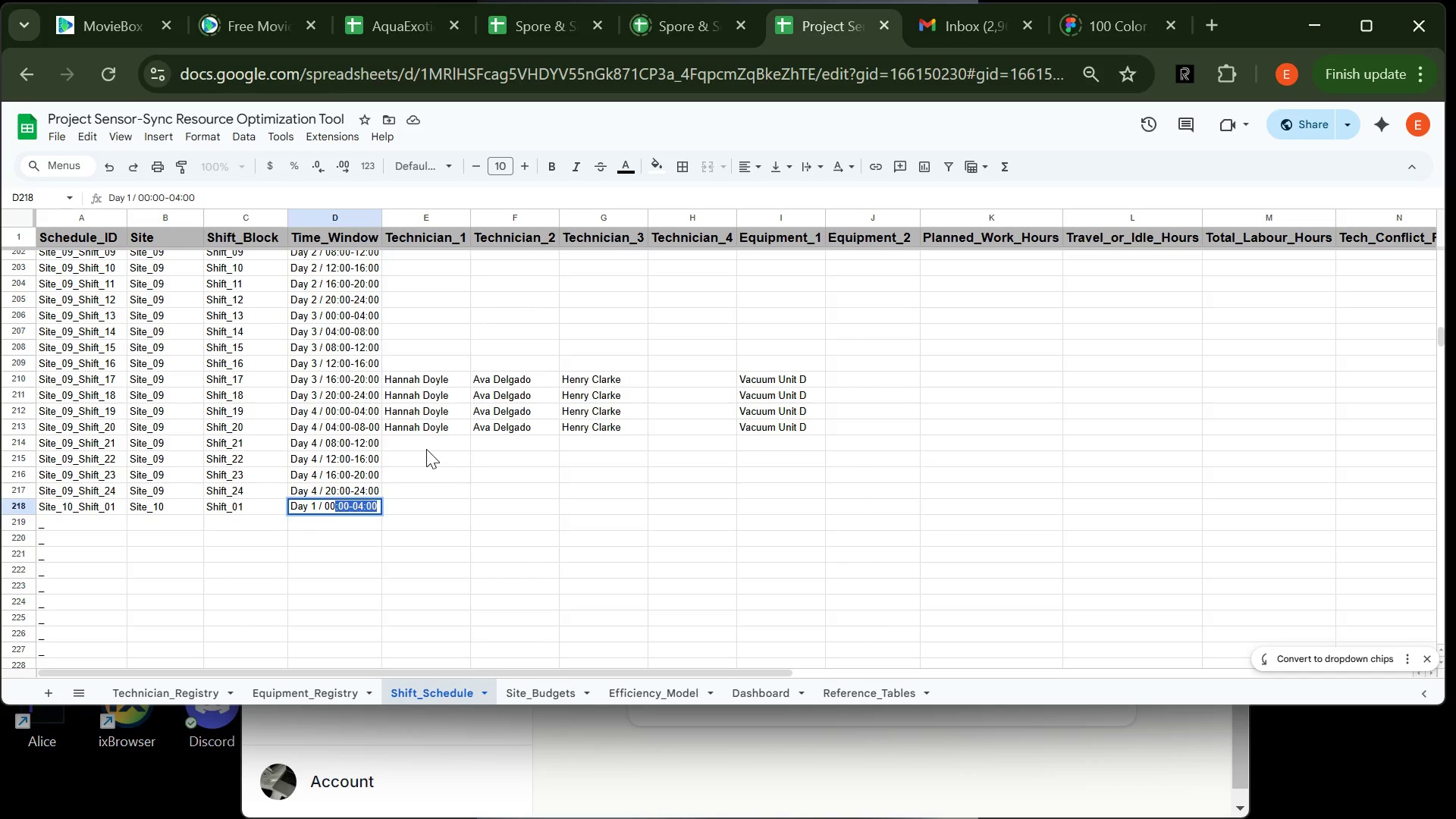 
key(Enter)
 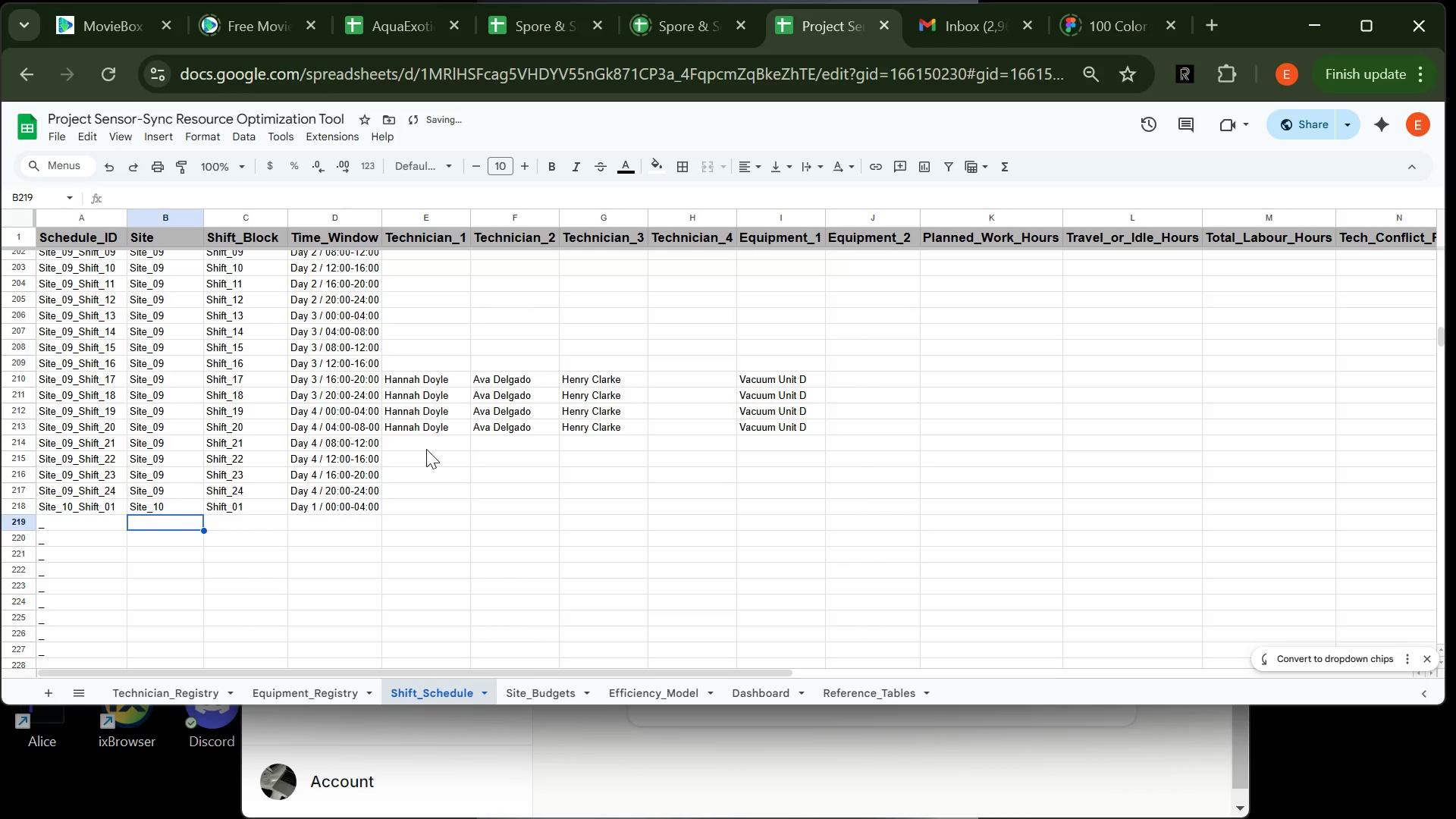 
type(Site_10)
key(Tab)
 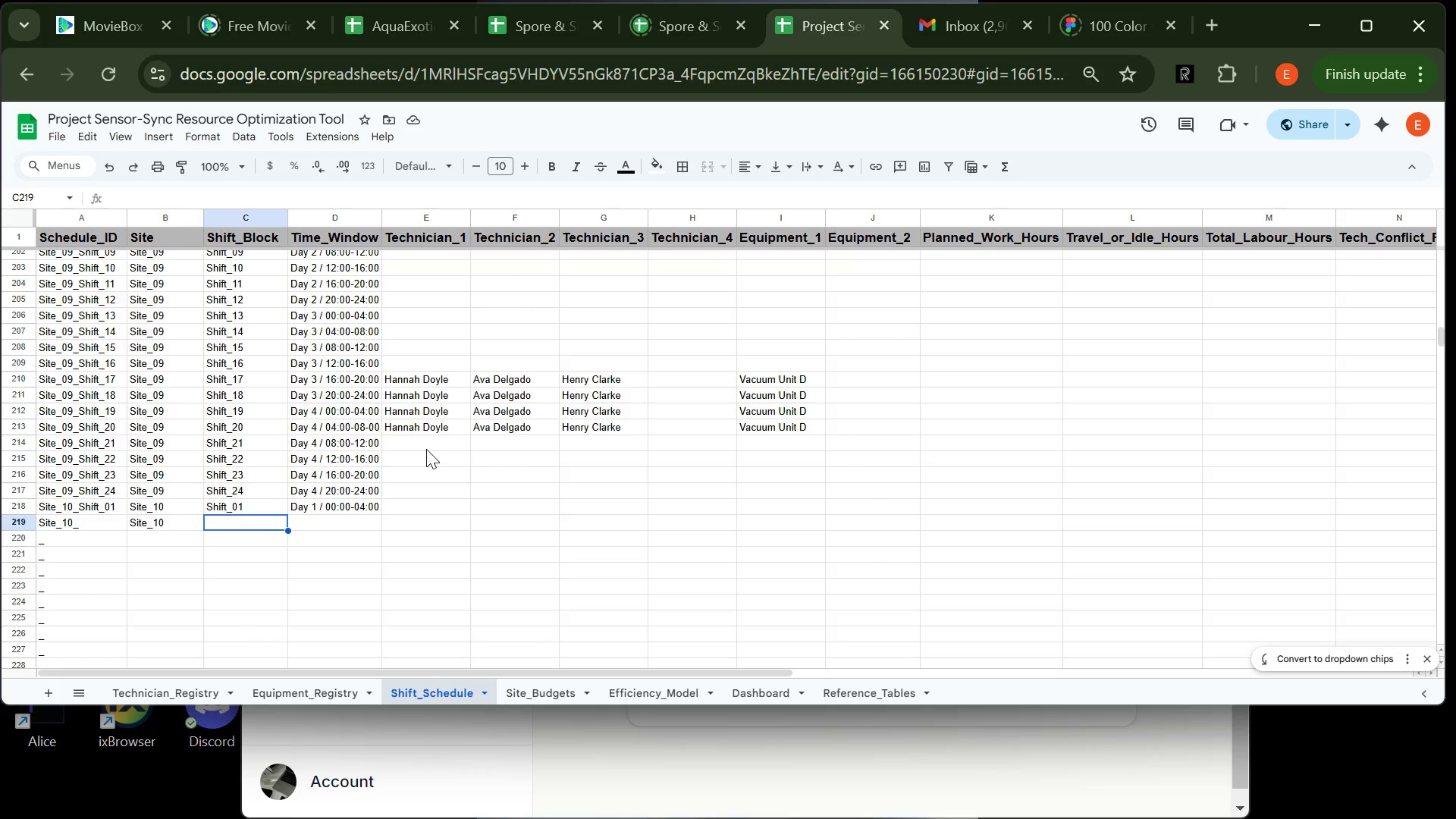 
wait(8.0)
 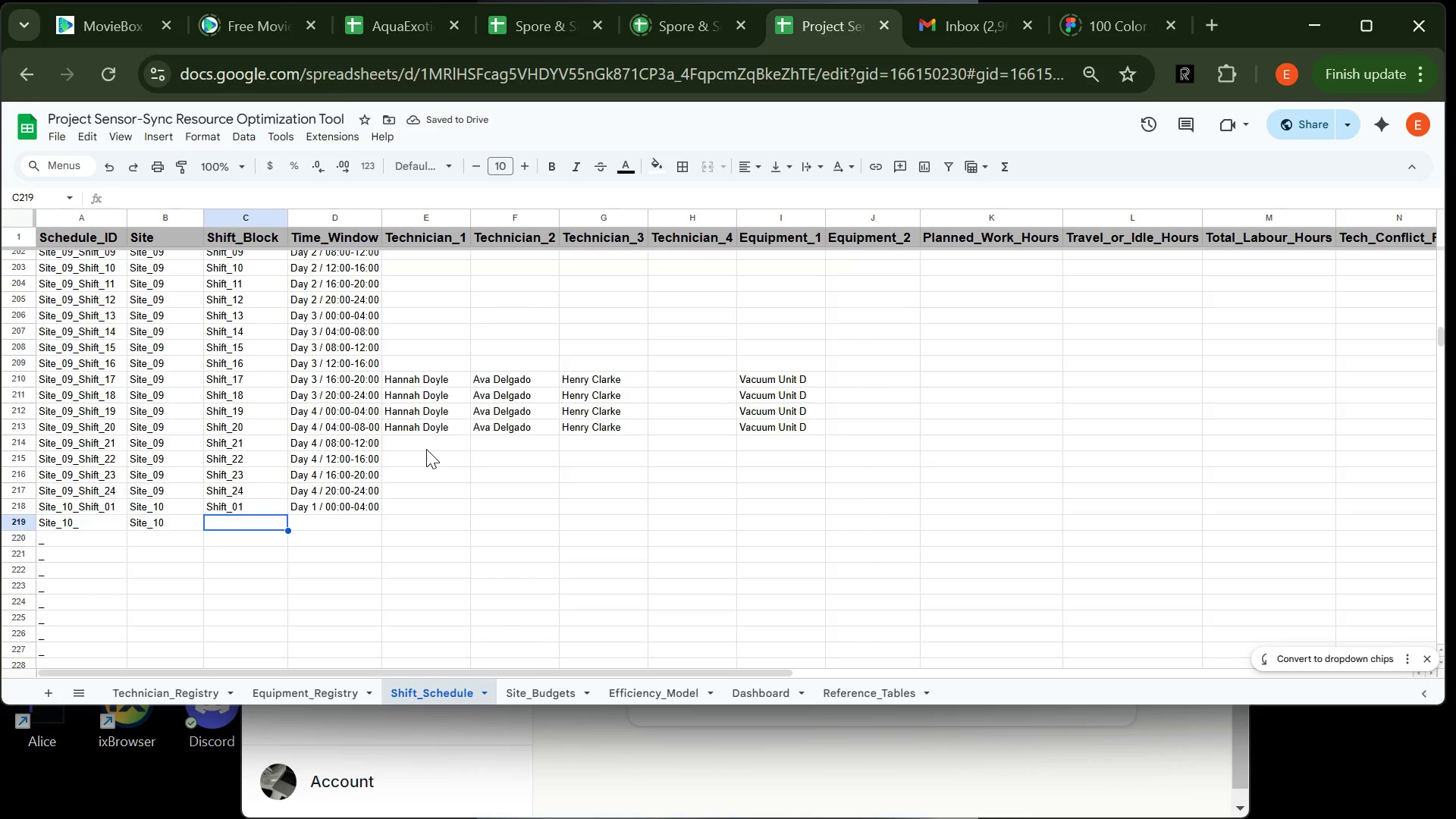 
type(Shift_02)
key(Tab)
type(Day 1 / 04)
 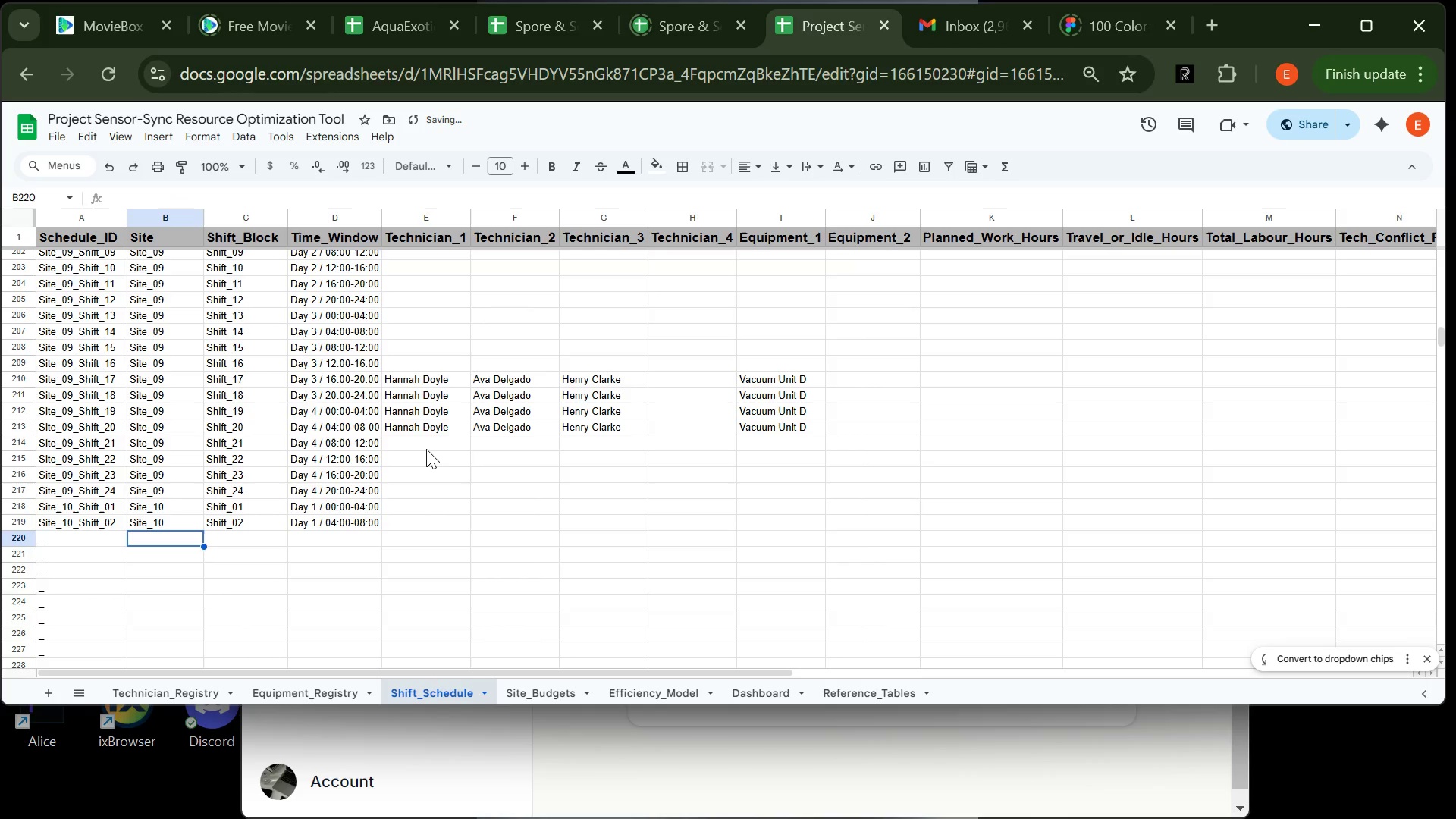 
key(Enter)
 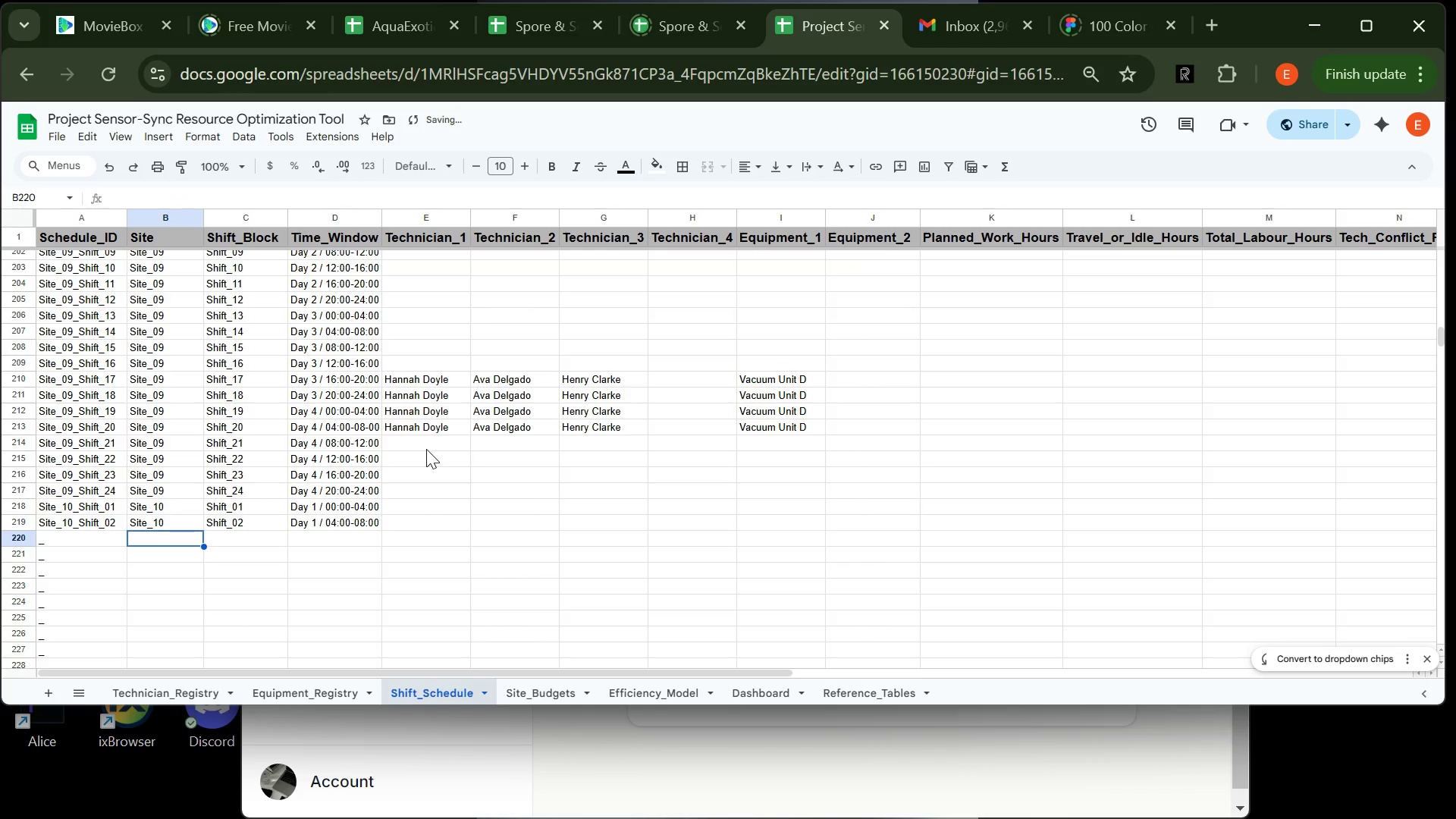 
type(Site_10)
key(Tab)
type(Shift_02)
key(Tab)
 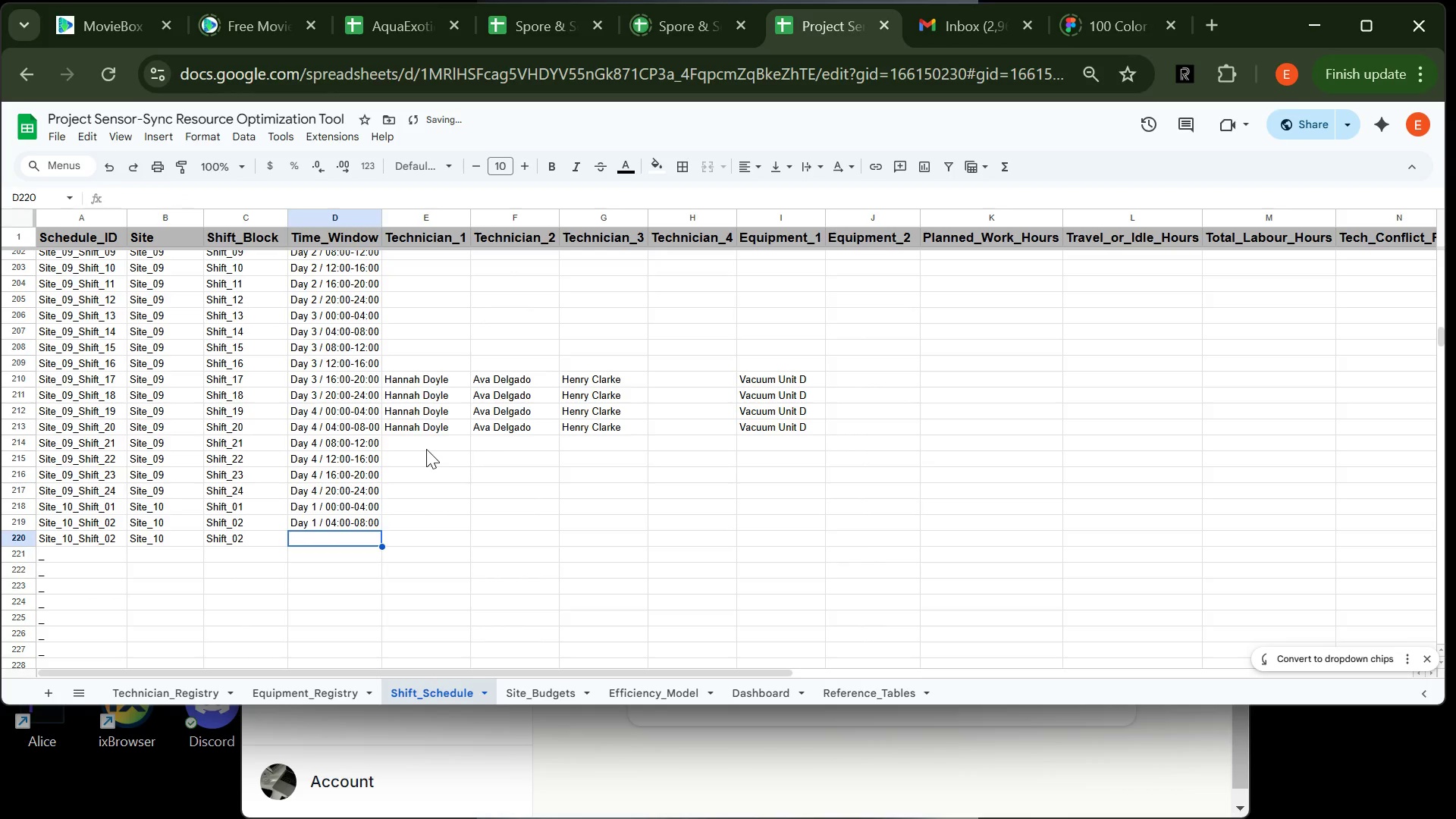 
double_click([255, 534])
 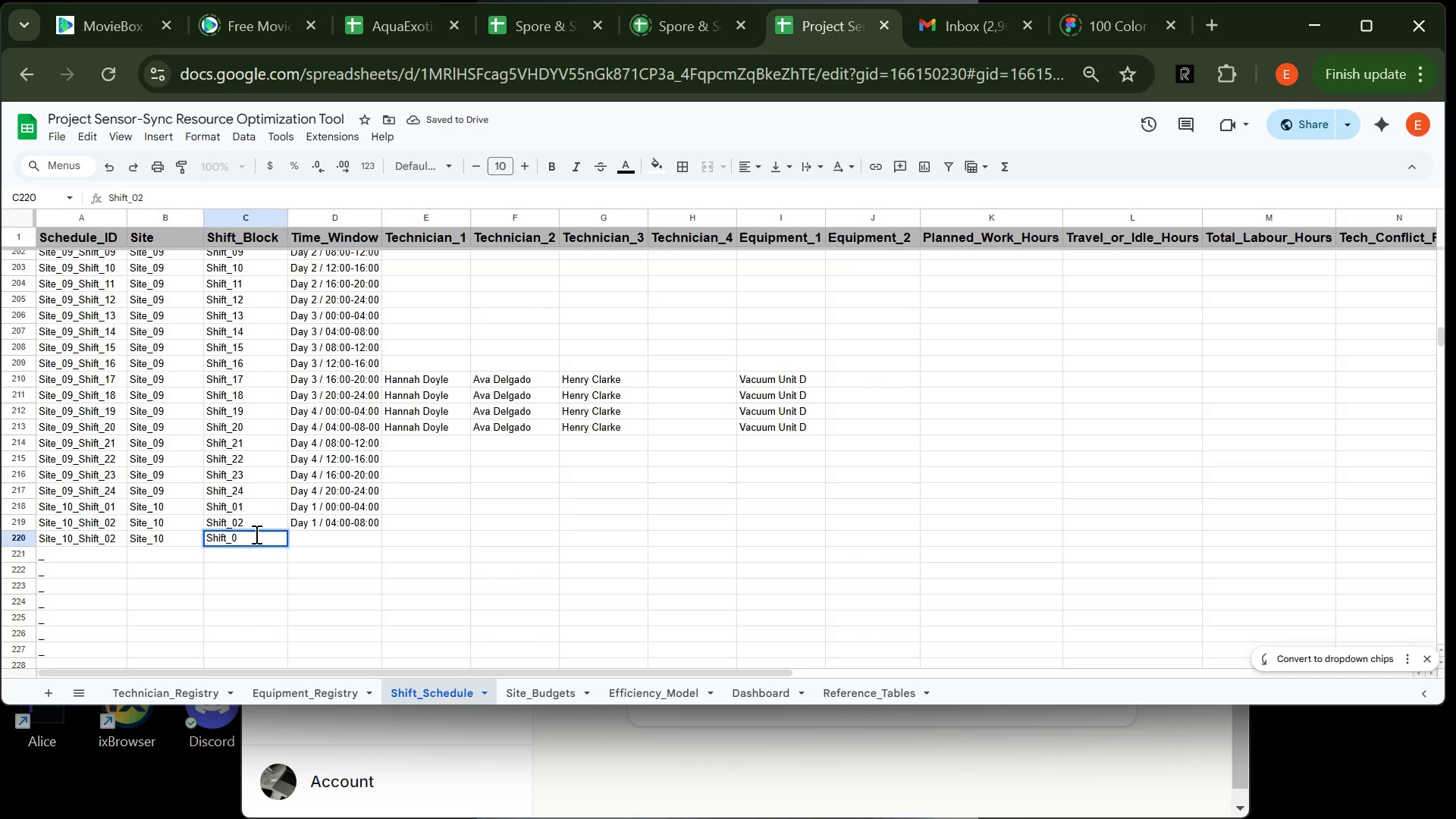 
key(Backspace)
 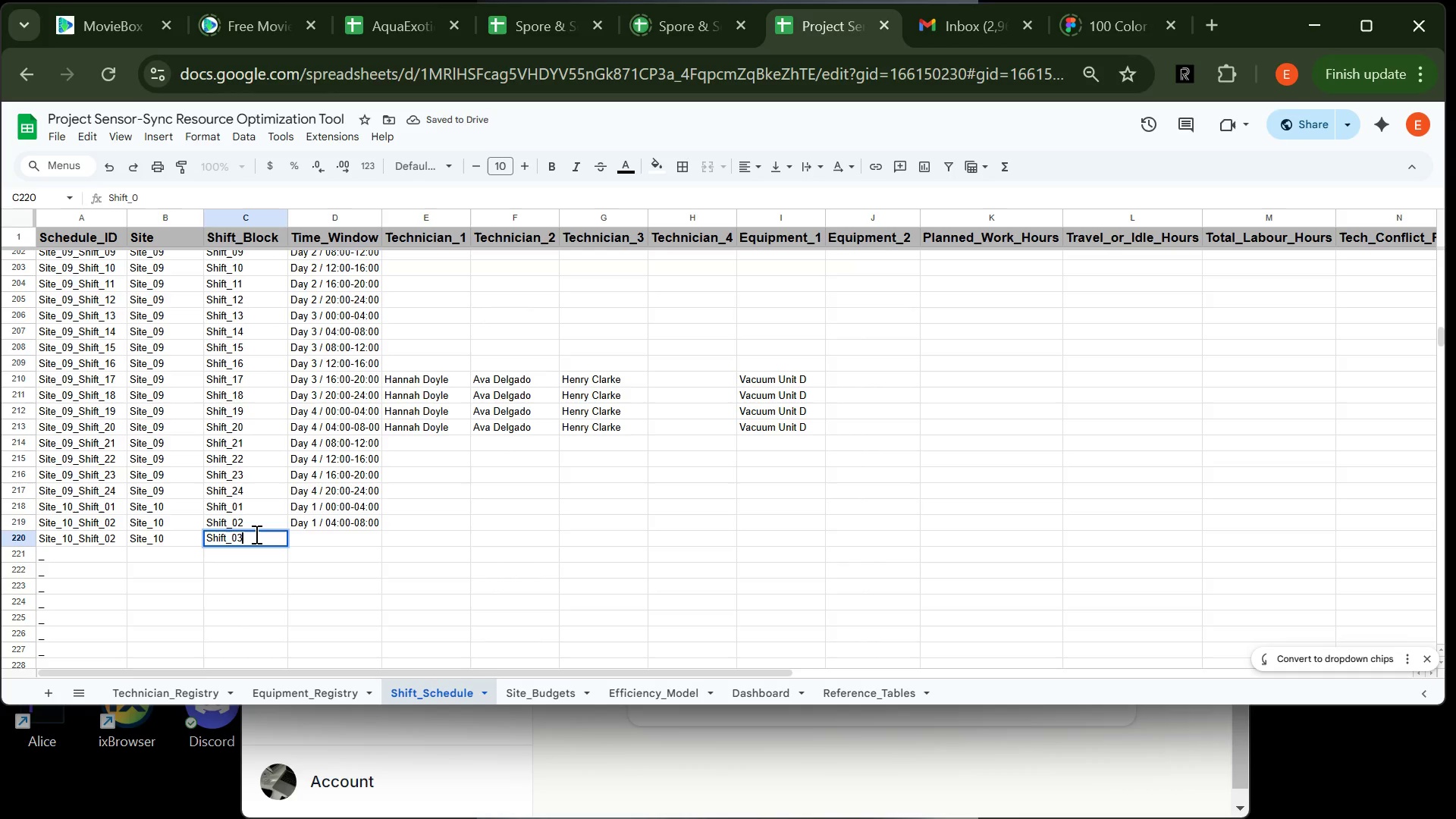 
key(3)
 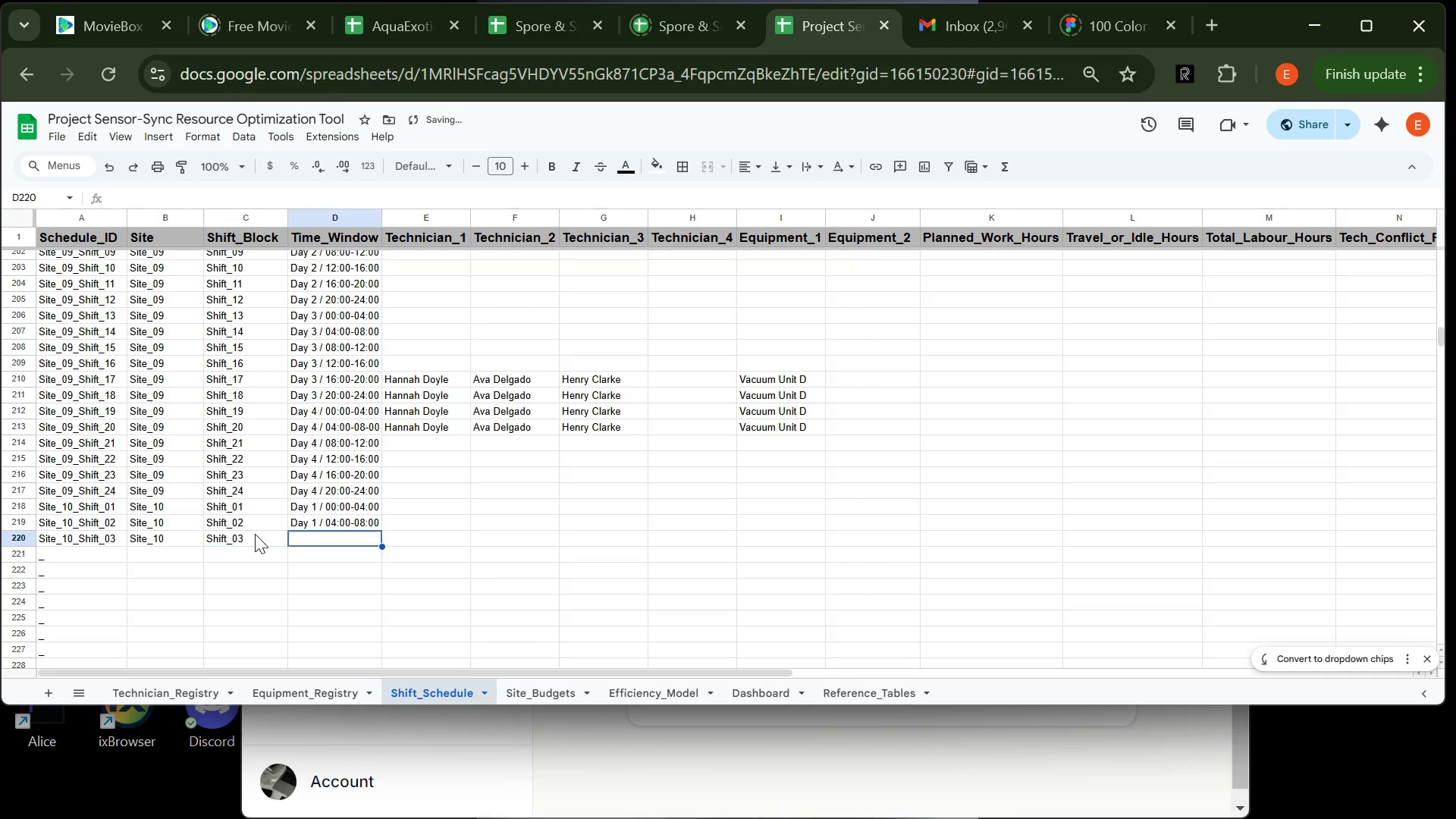 
key(Tab)
 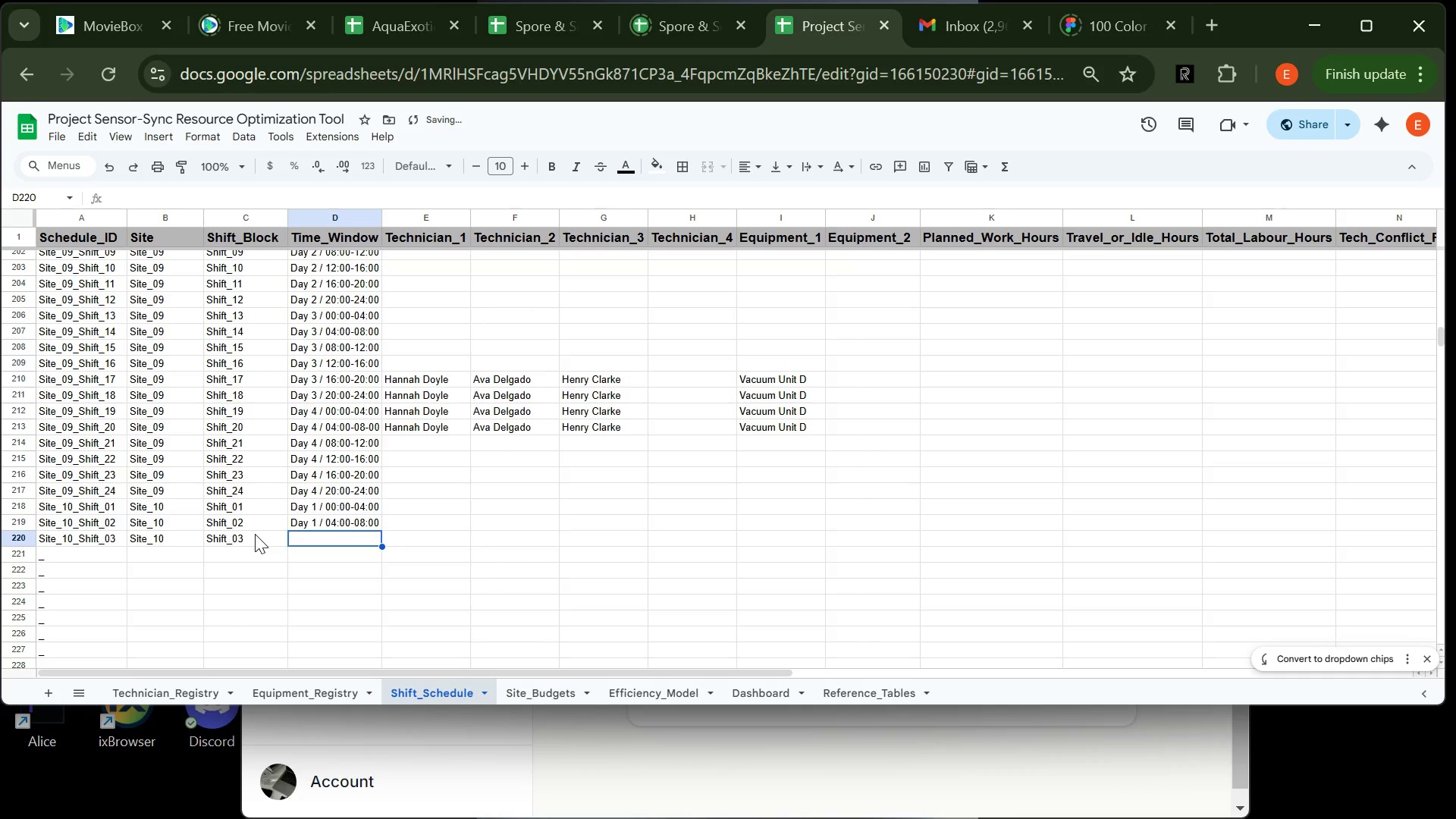 
type(Day 1 / 08)
 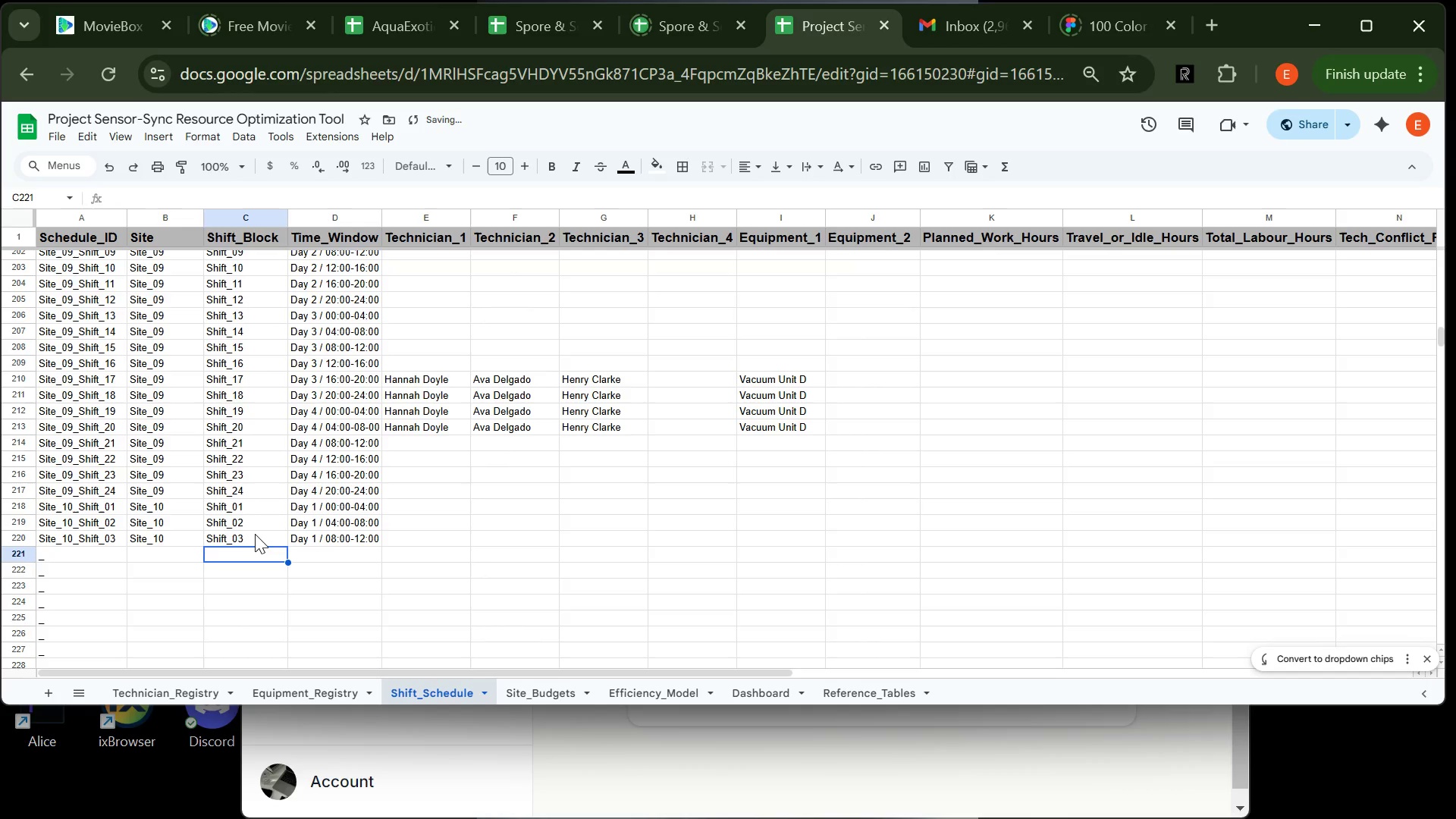 
key(Enter)
 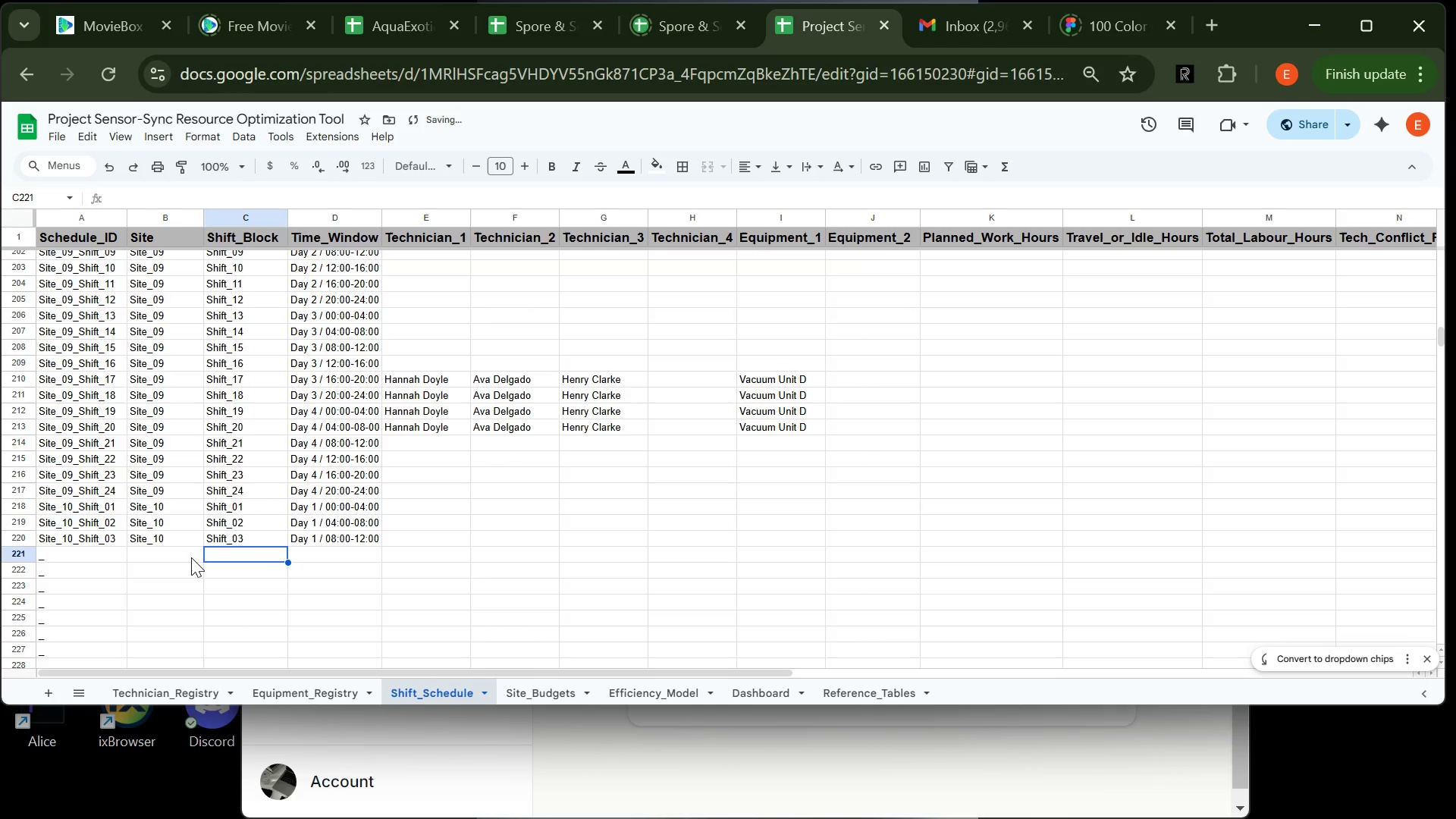 
left_click([189, 559])
 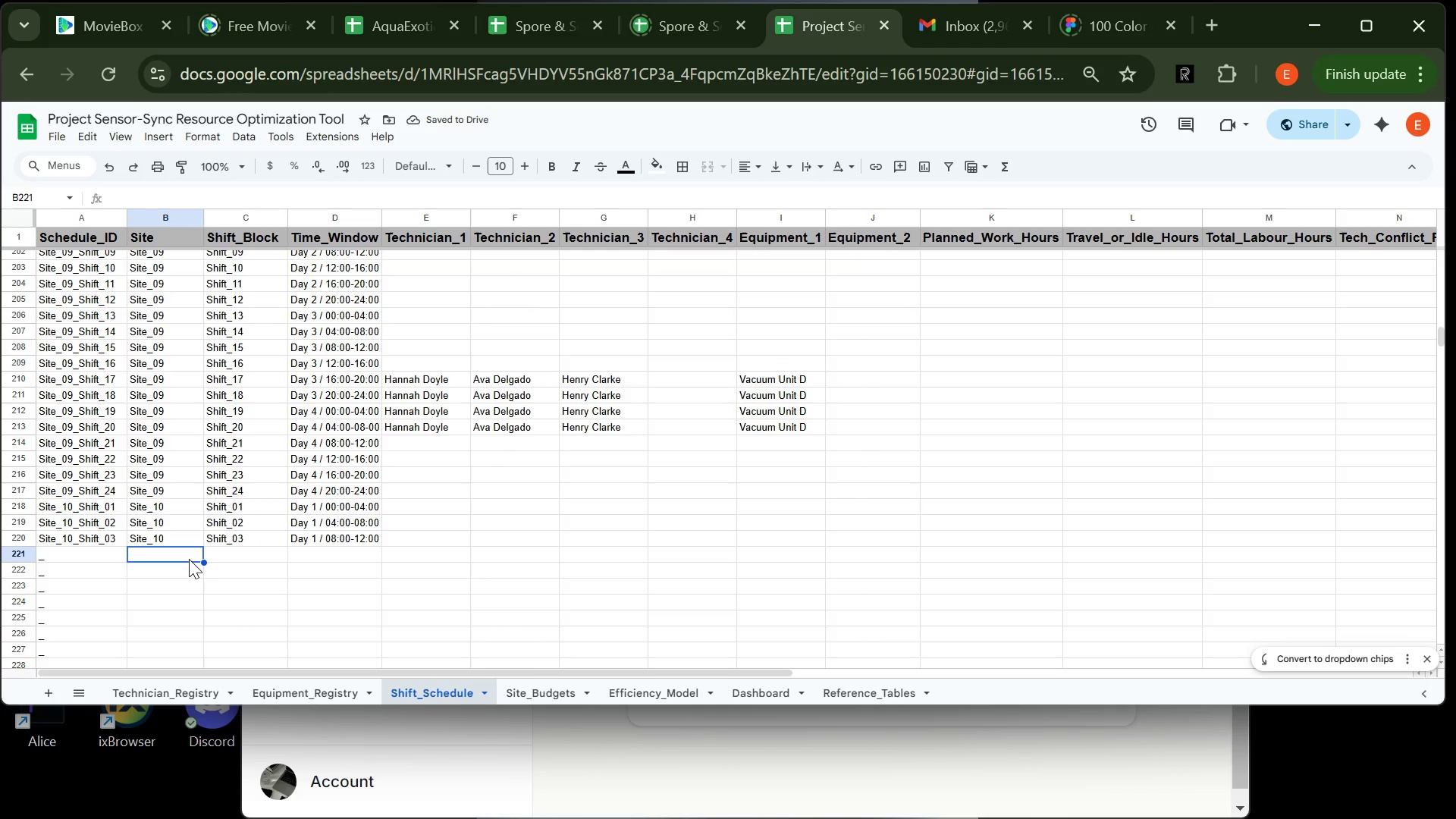 
type(Site_10)
key(Tab)
type(Shit)
key(Backspace)
type(ft_04)
key(Tab)
type(Day 1 )
 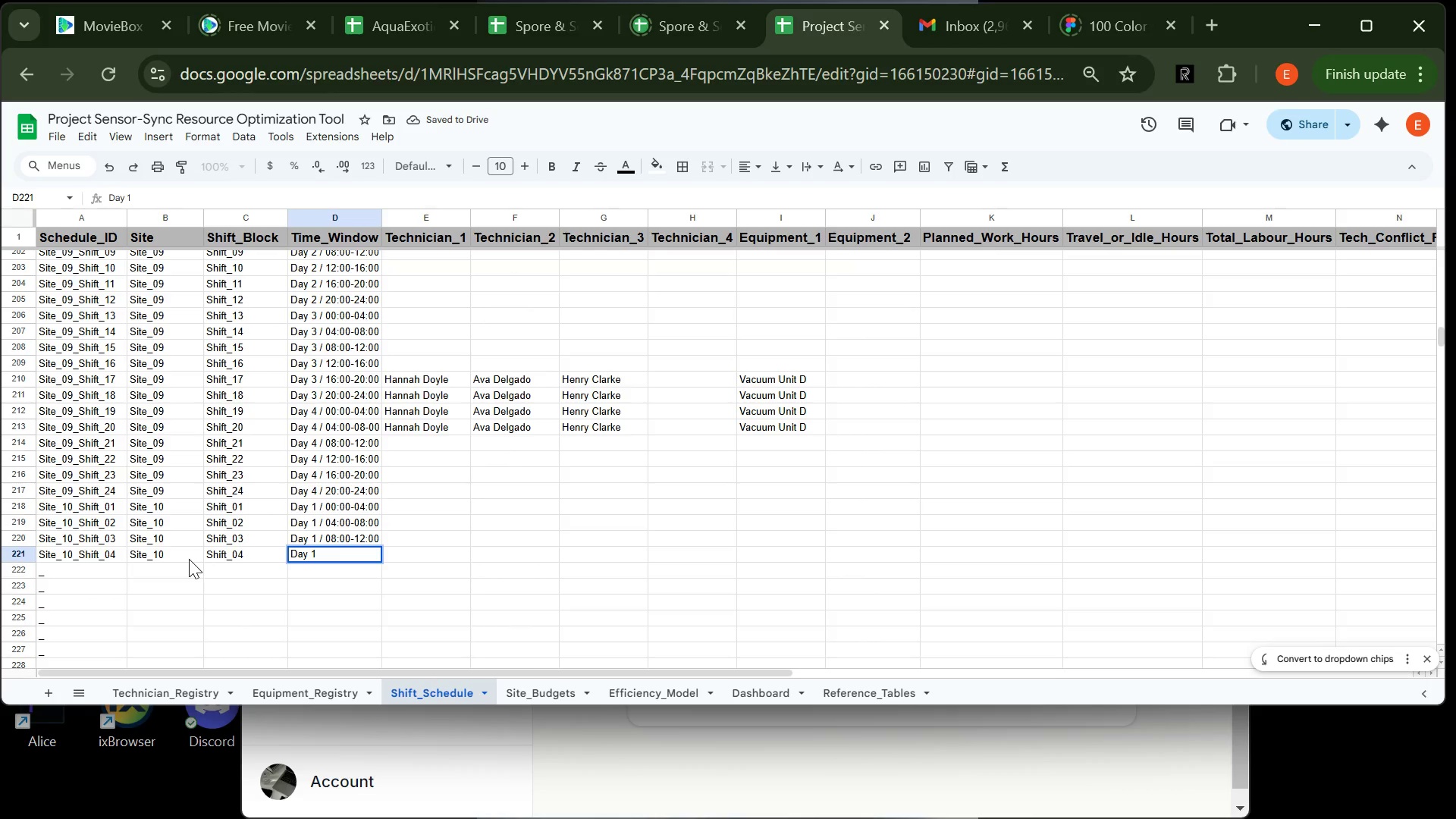 
wait(21.2)
 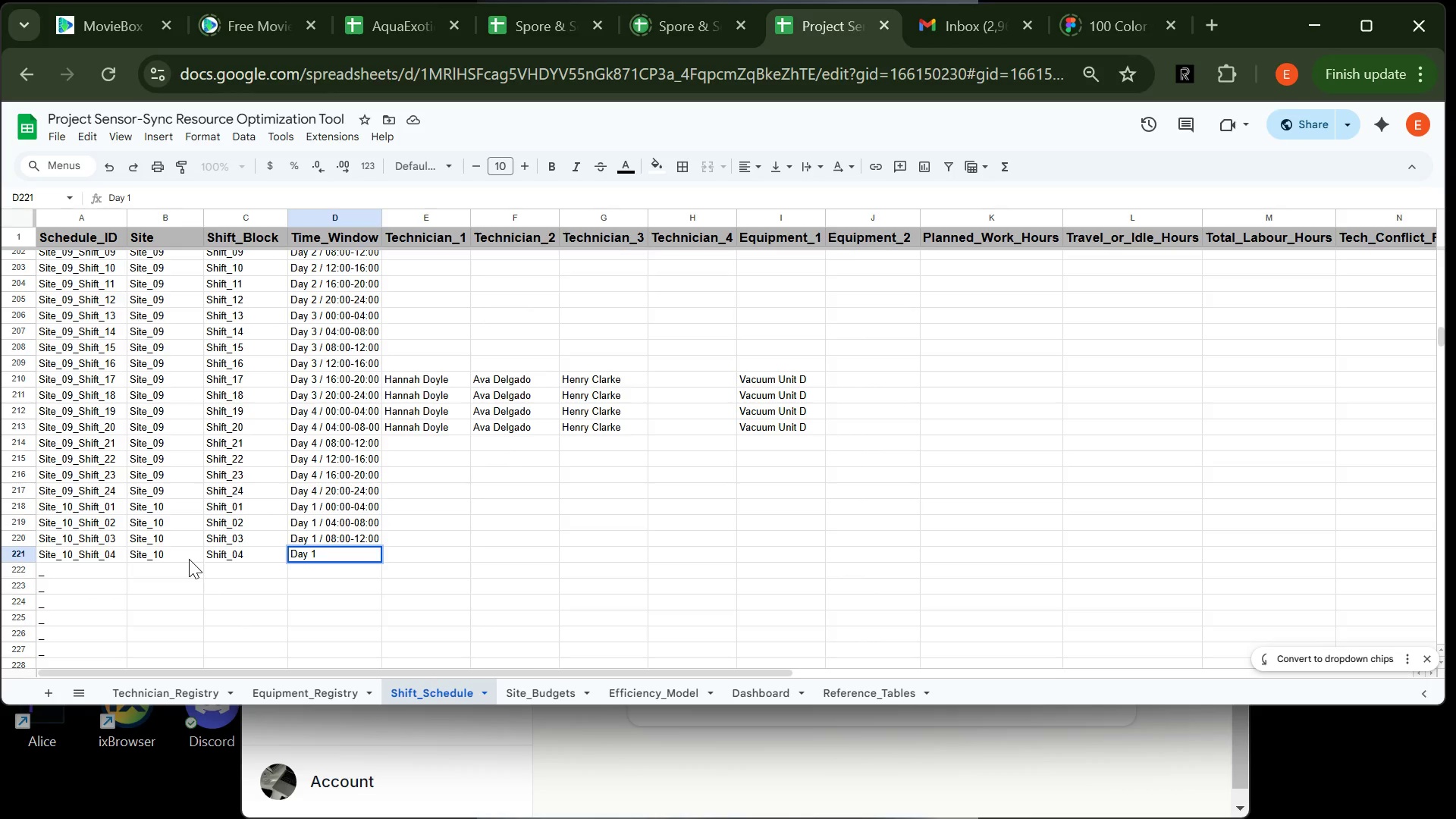 
type(/ 12:)
 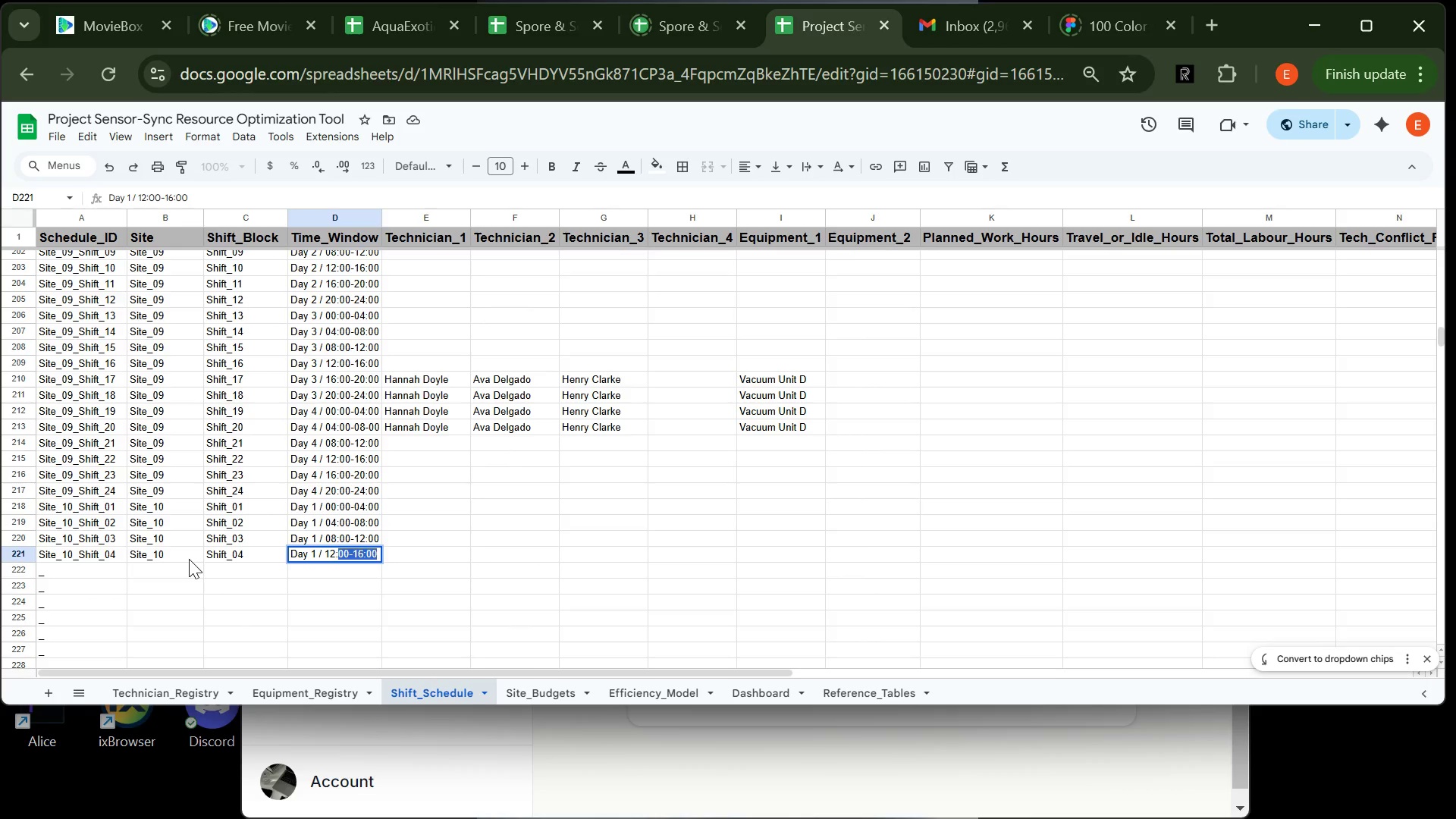 
key(Enter)
 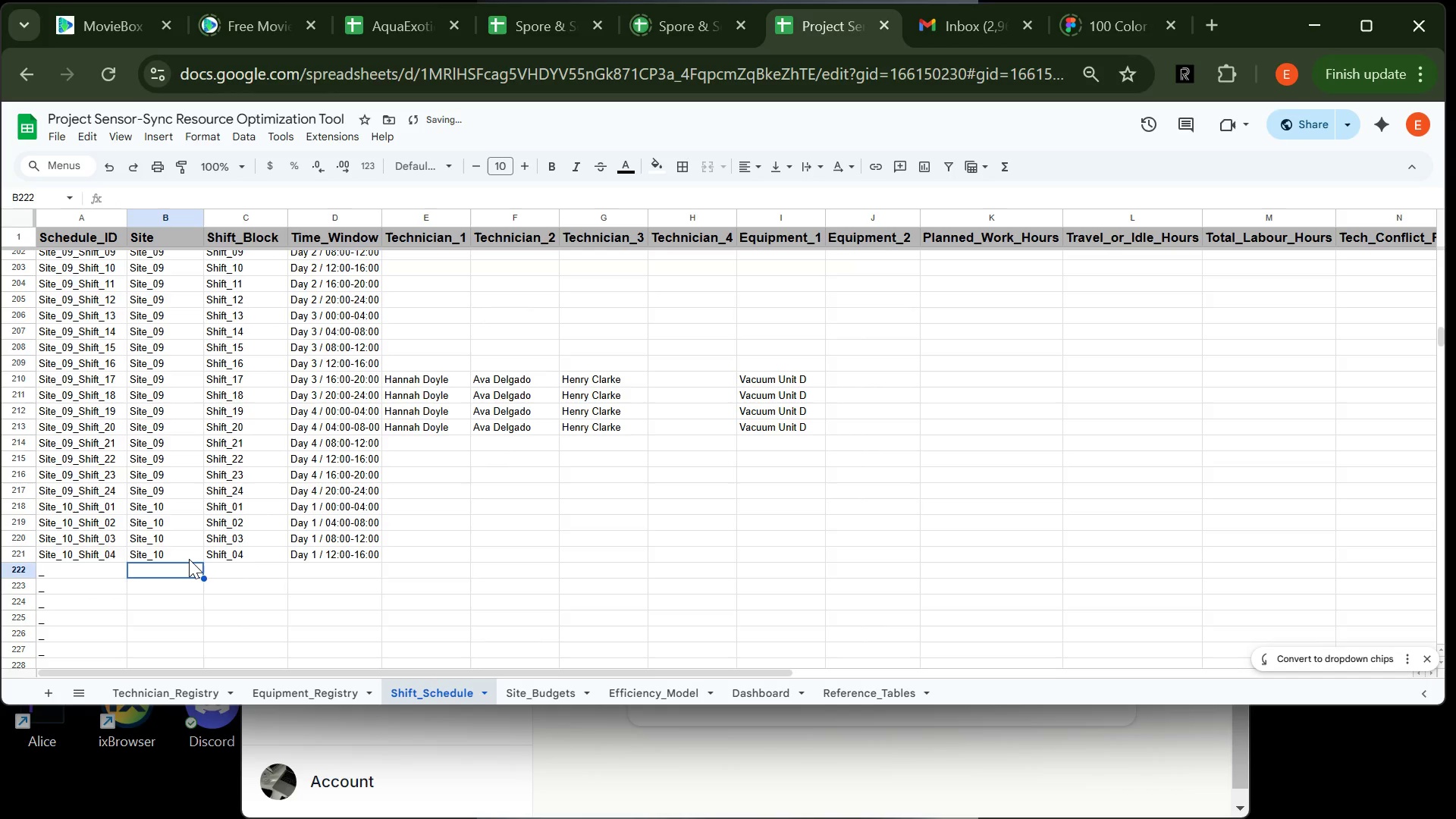 
type(Site_10)
key(Tab)
type(s)
key(Backspace)
type(Shift_05)
key(Tab)
type(Day 1 / 16:)
 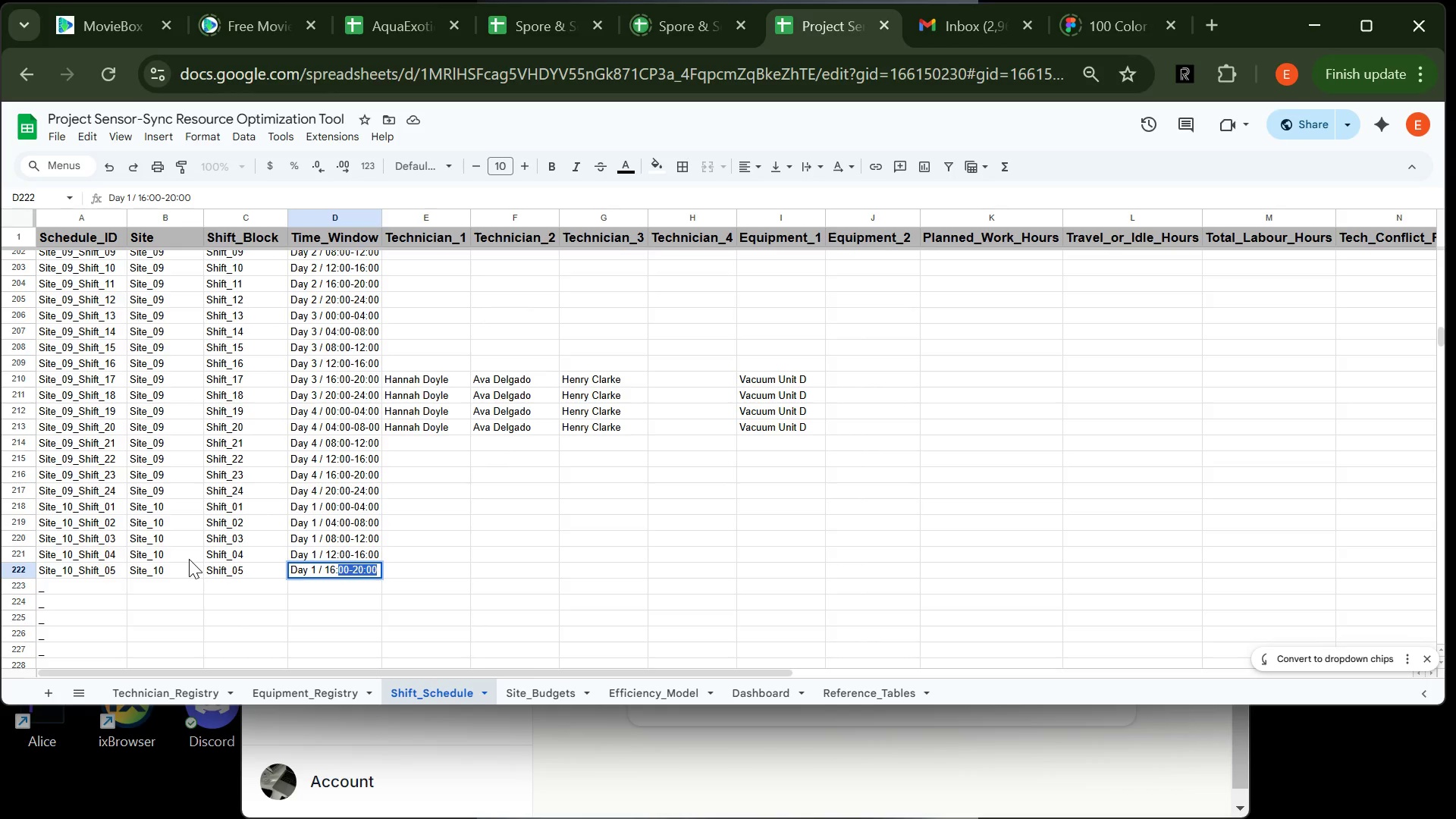 
key(Tab)
type(Samuel Ortix)
key(Backspace)
type(z)
key(Tab)
type(Tyler Bishop)
key(Tab)
type( Sophia Turner)
 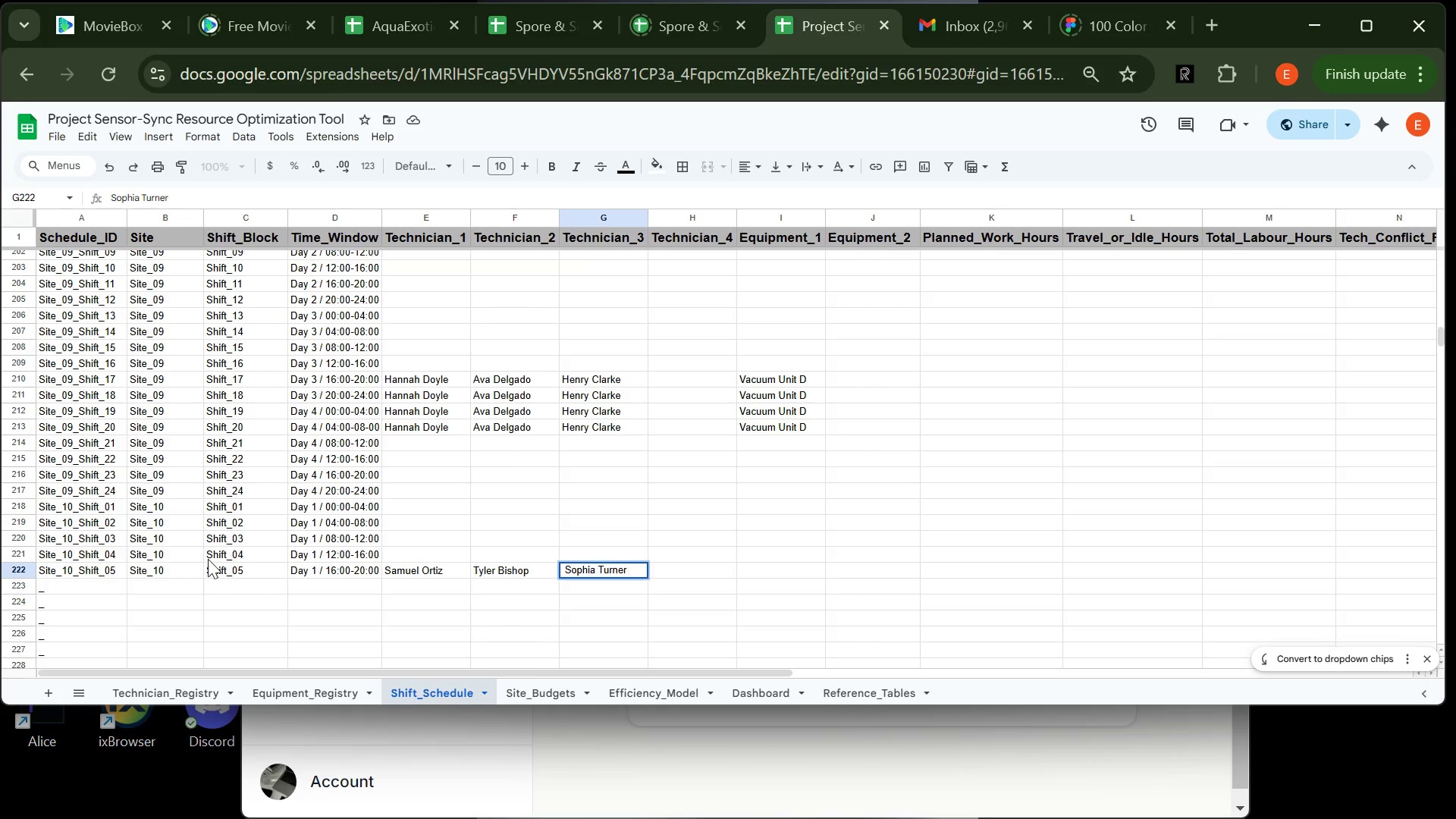 
left_click([566, 570])
 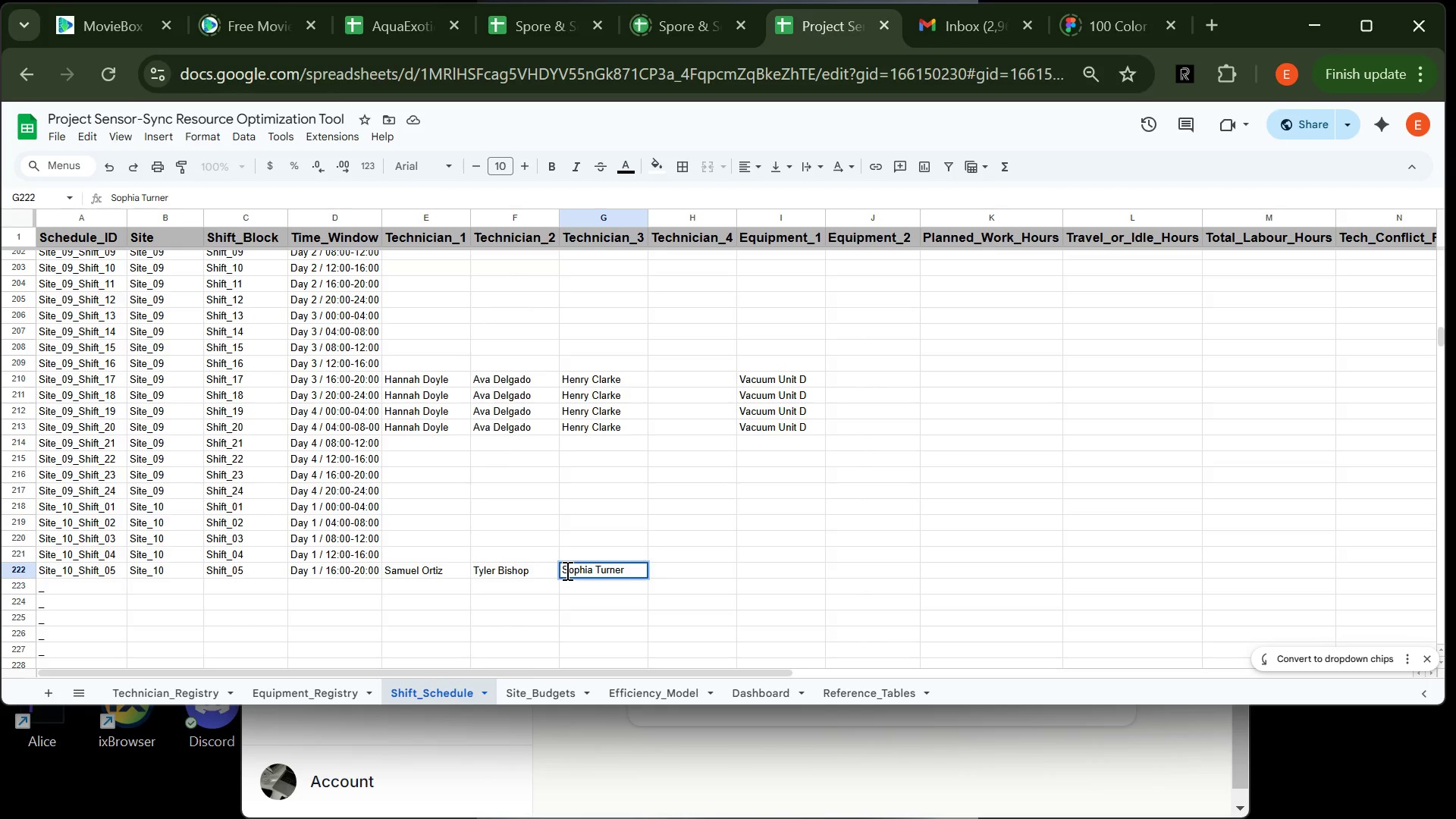 
key(Backspace)
 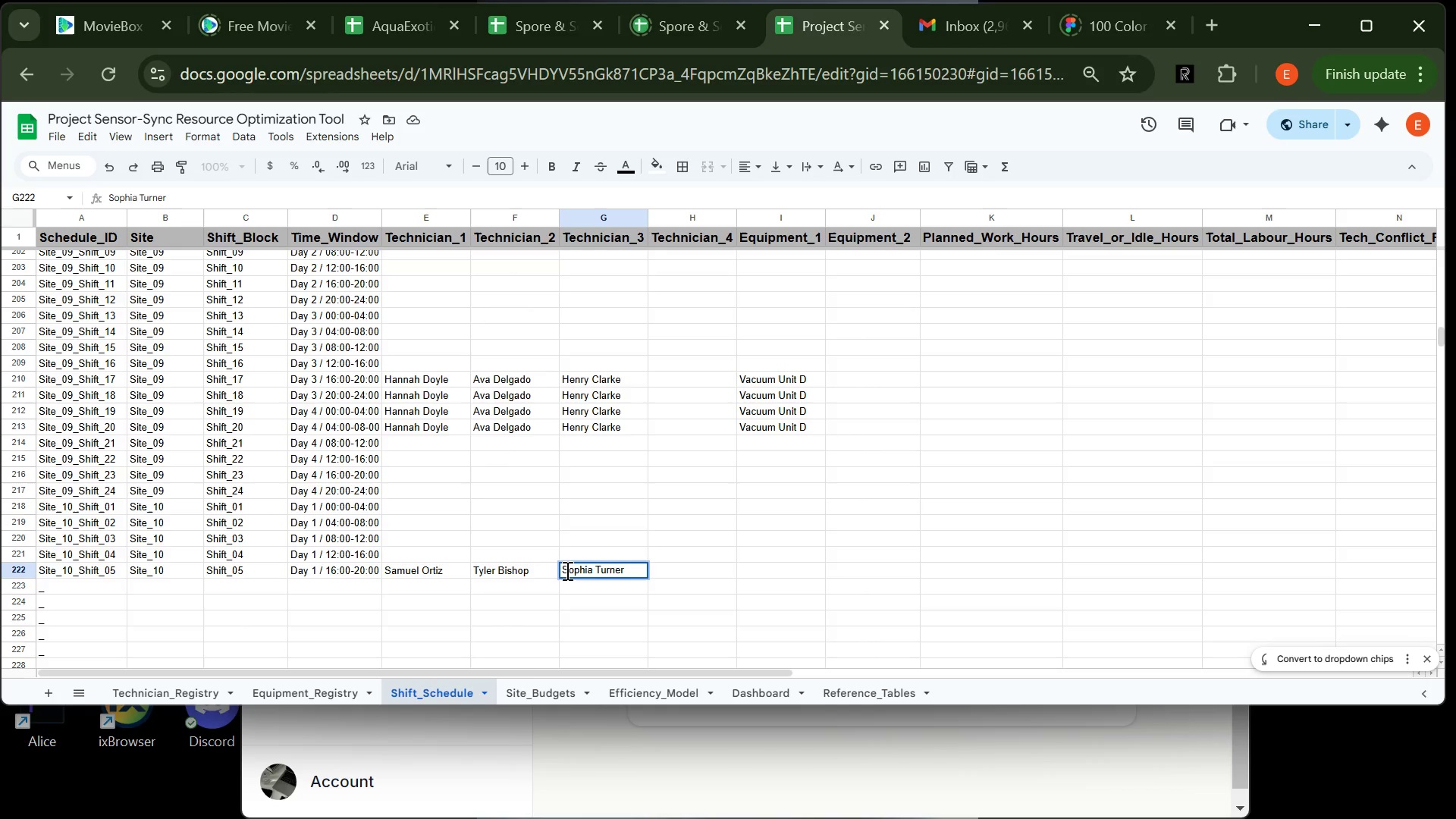 
left_click([667, 532])
 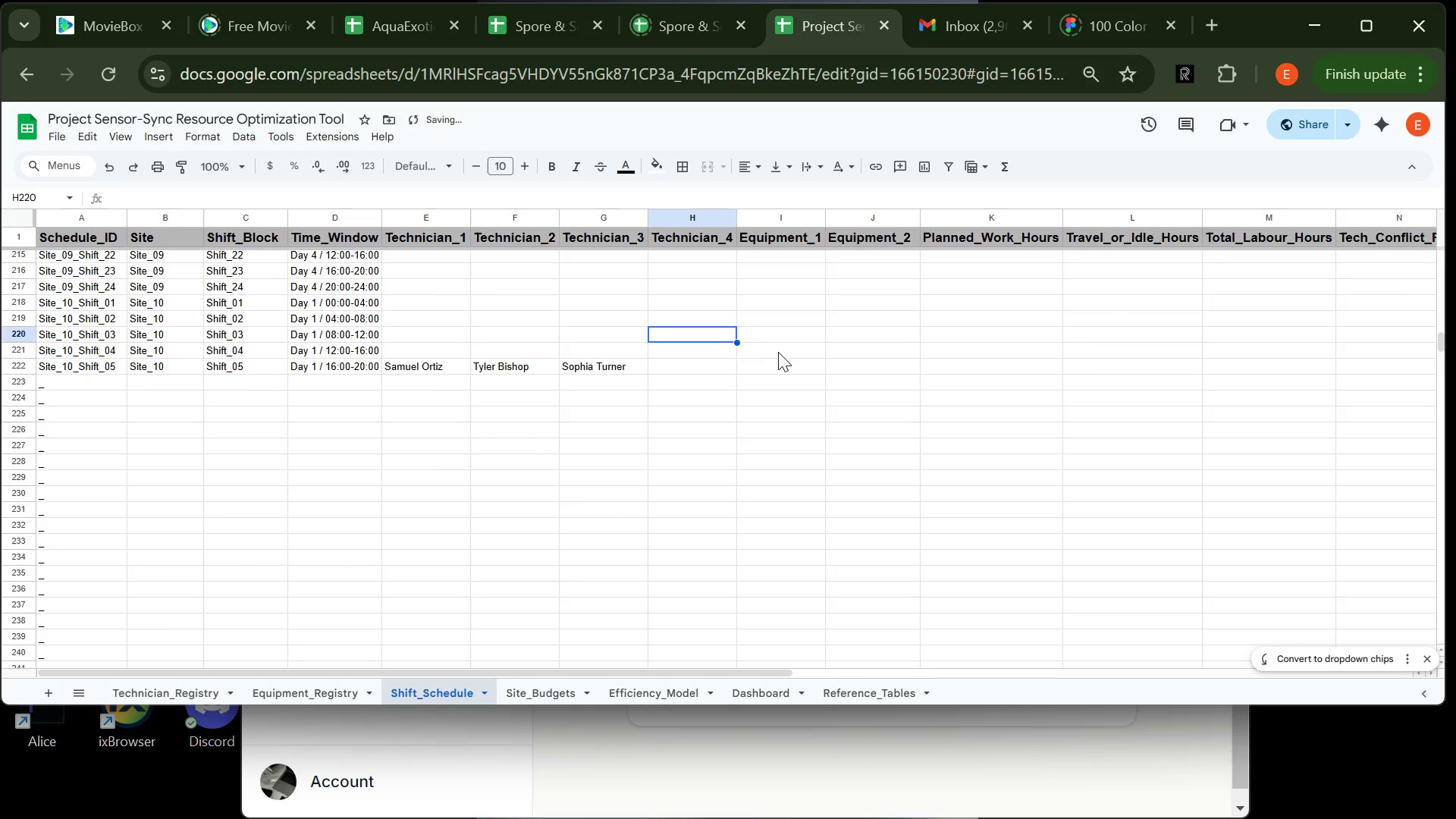 
left_click([774, 356])
 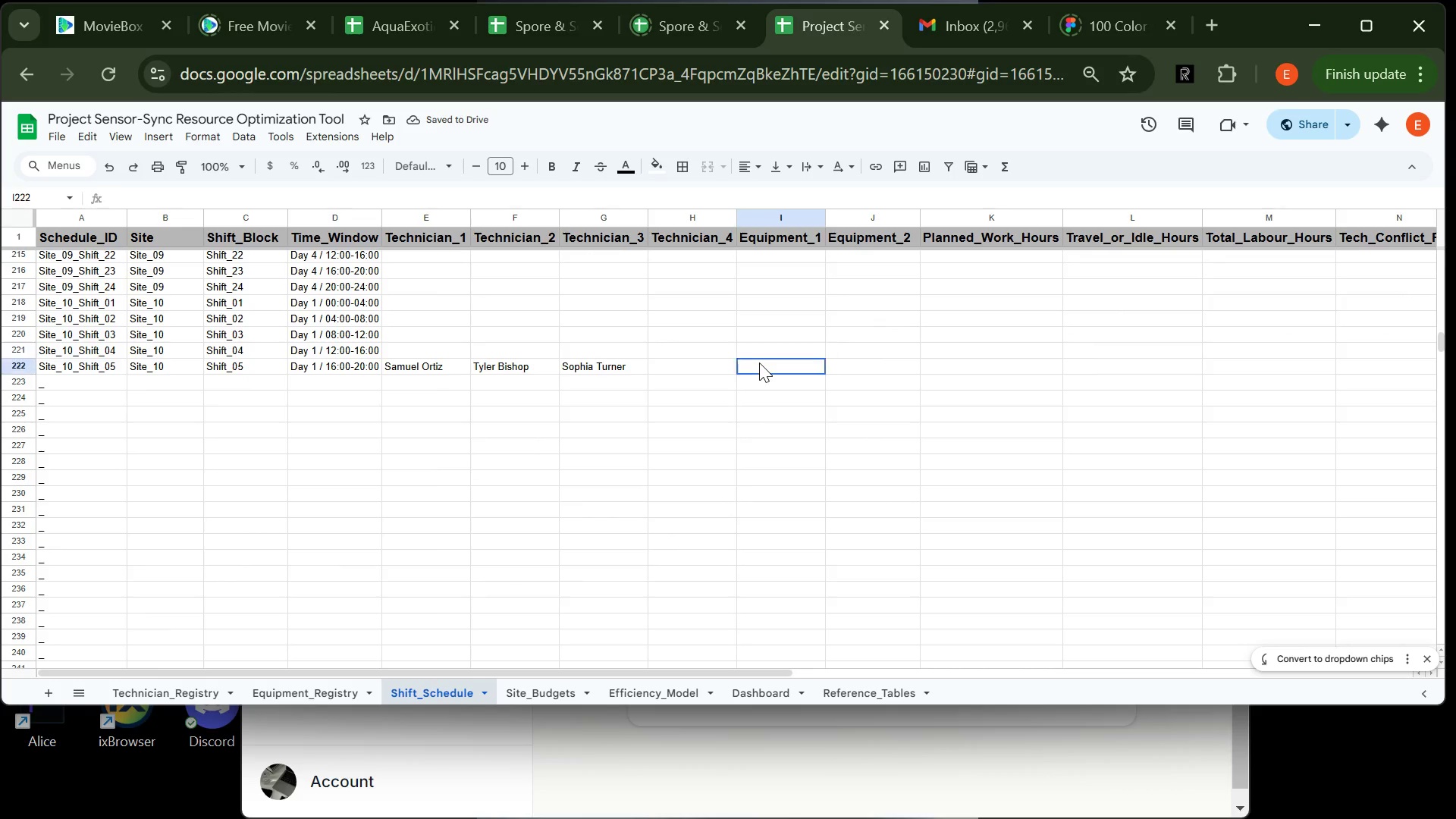 
left_click([759, 362])
 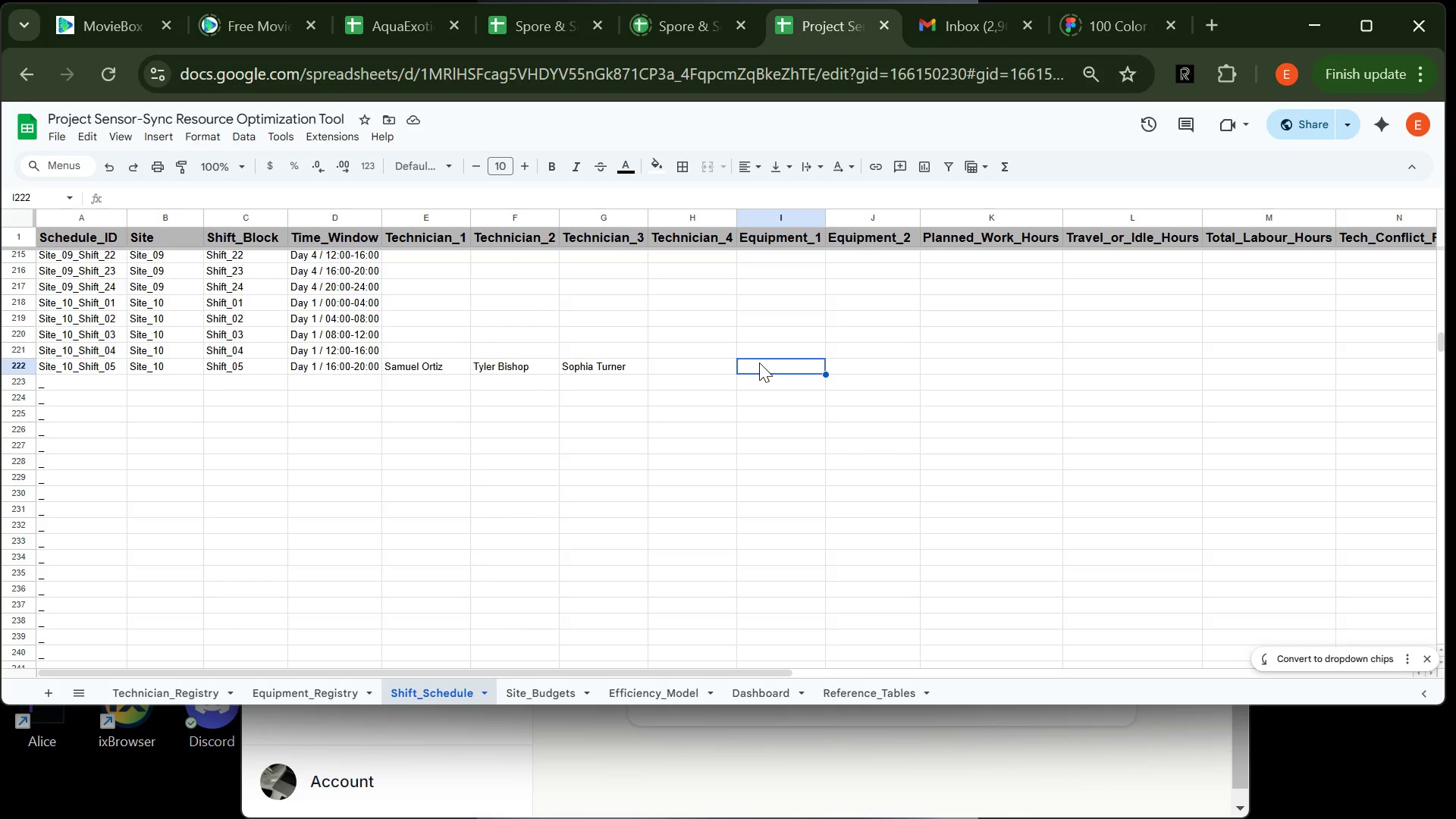 
type(Air Scrubber B )
key(Tab)
type(Generator Trailer B)
 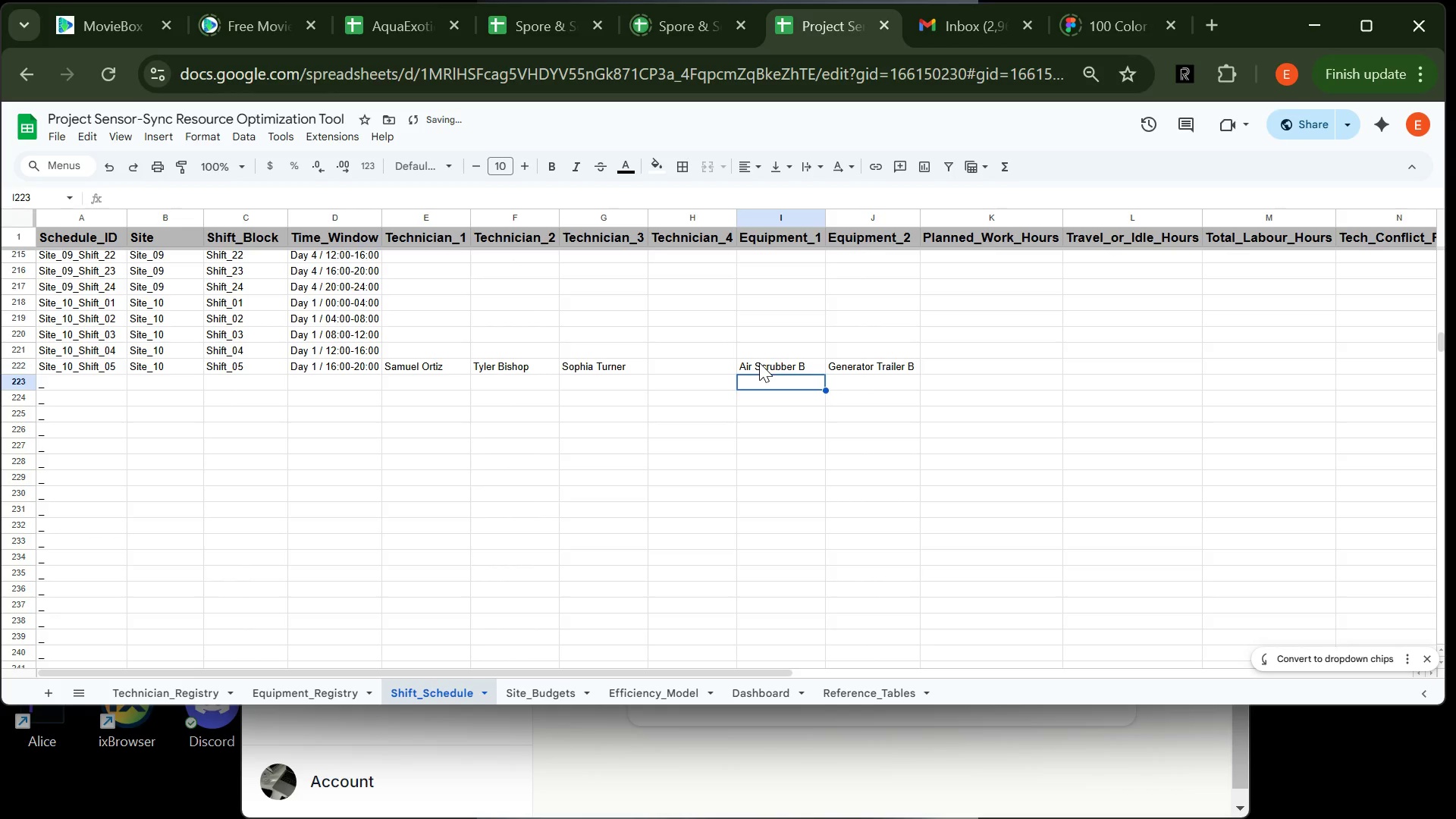 
 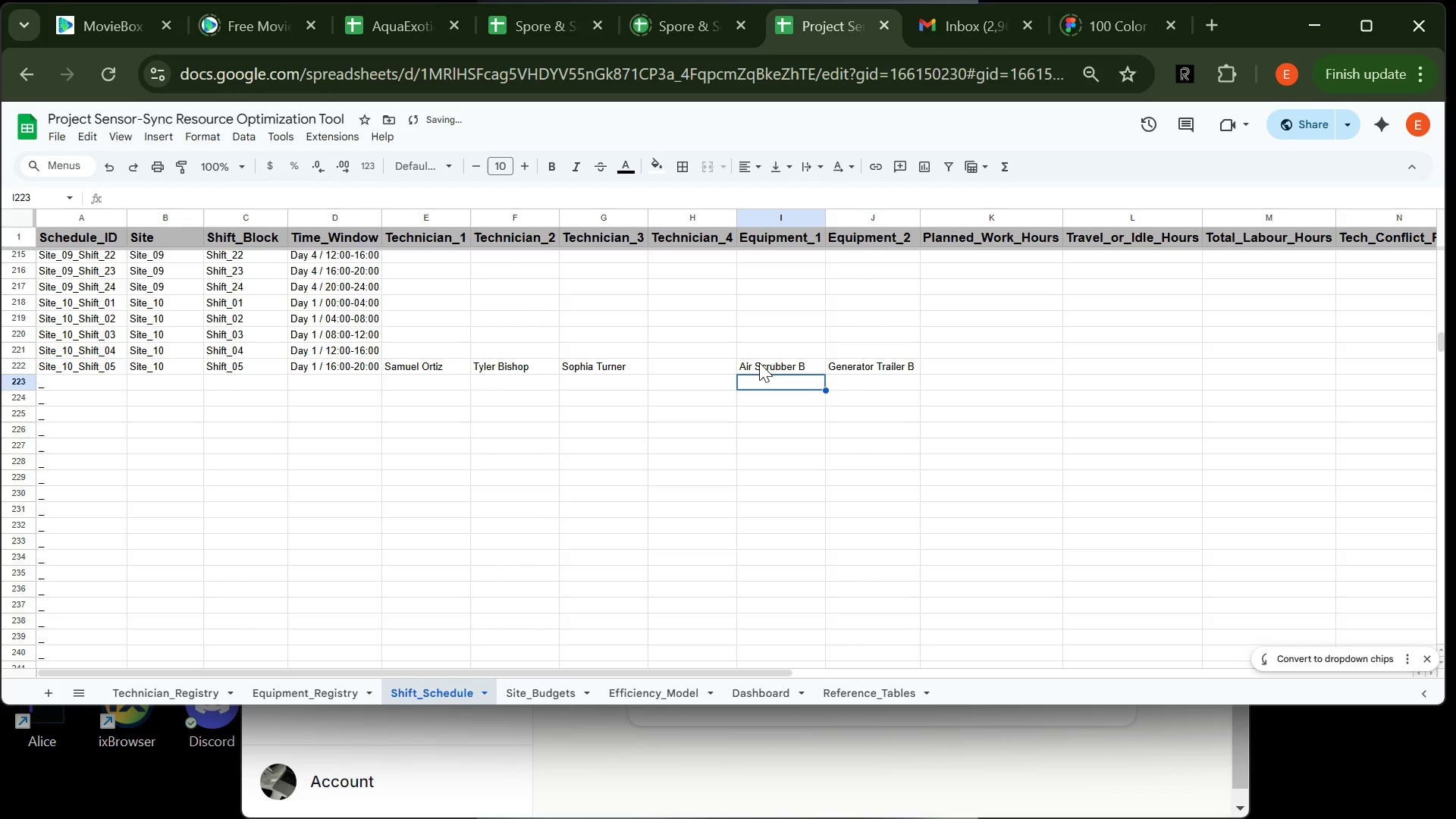 
key(Enter)
 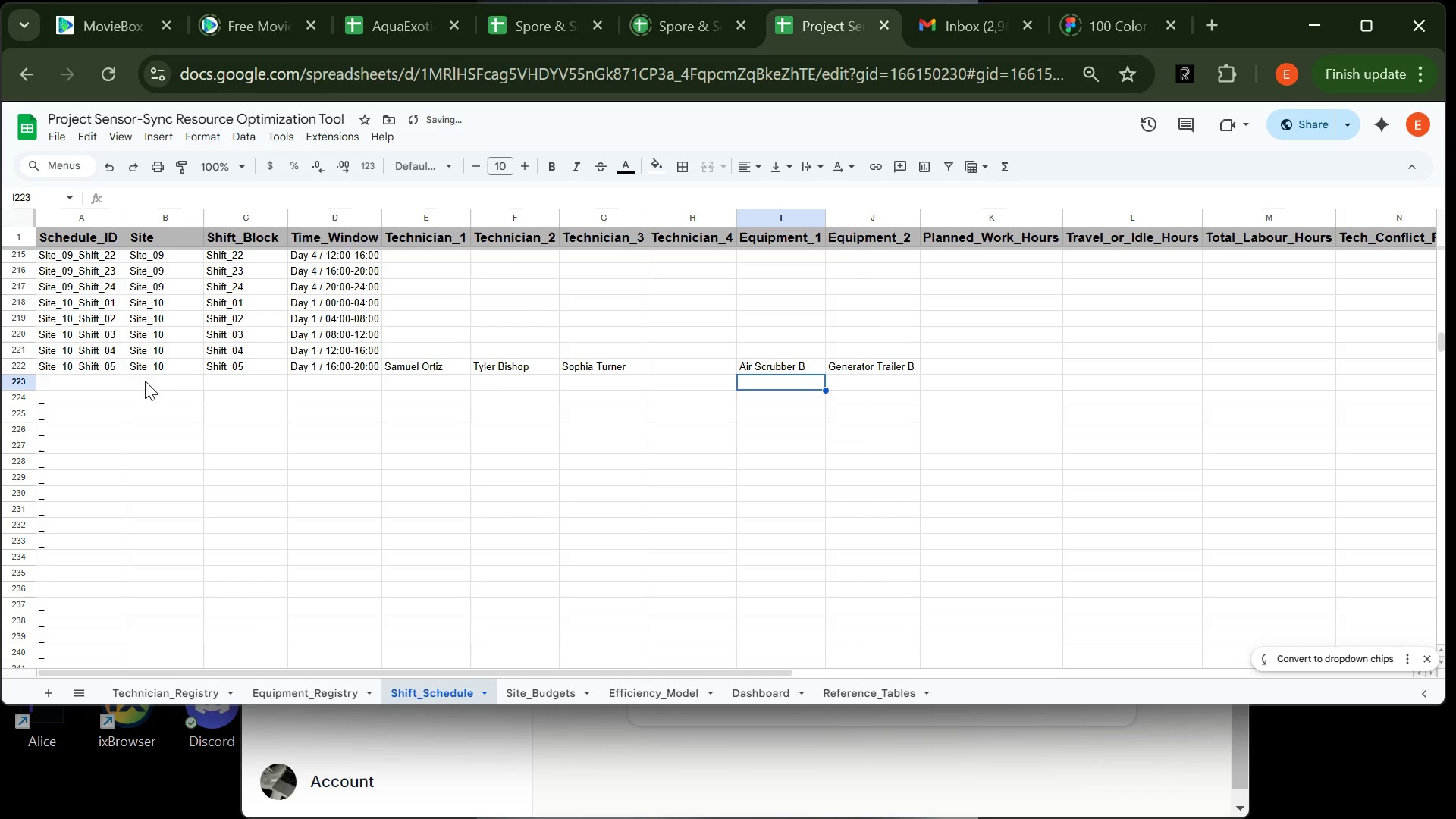 
left_click([139, 381])
 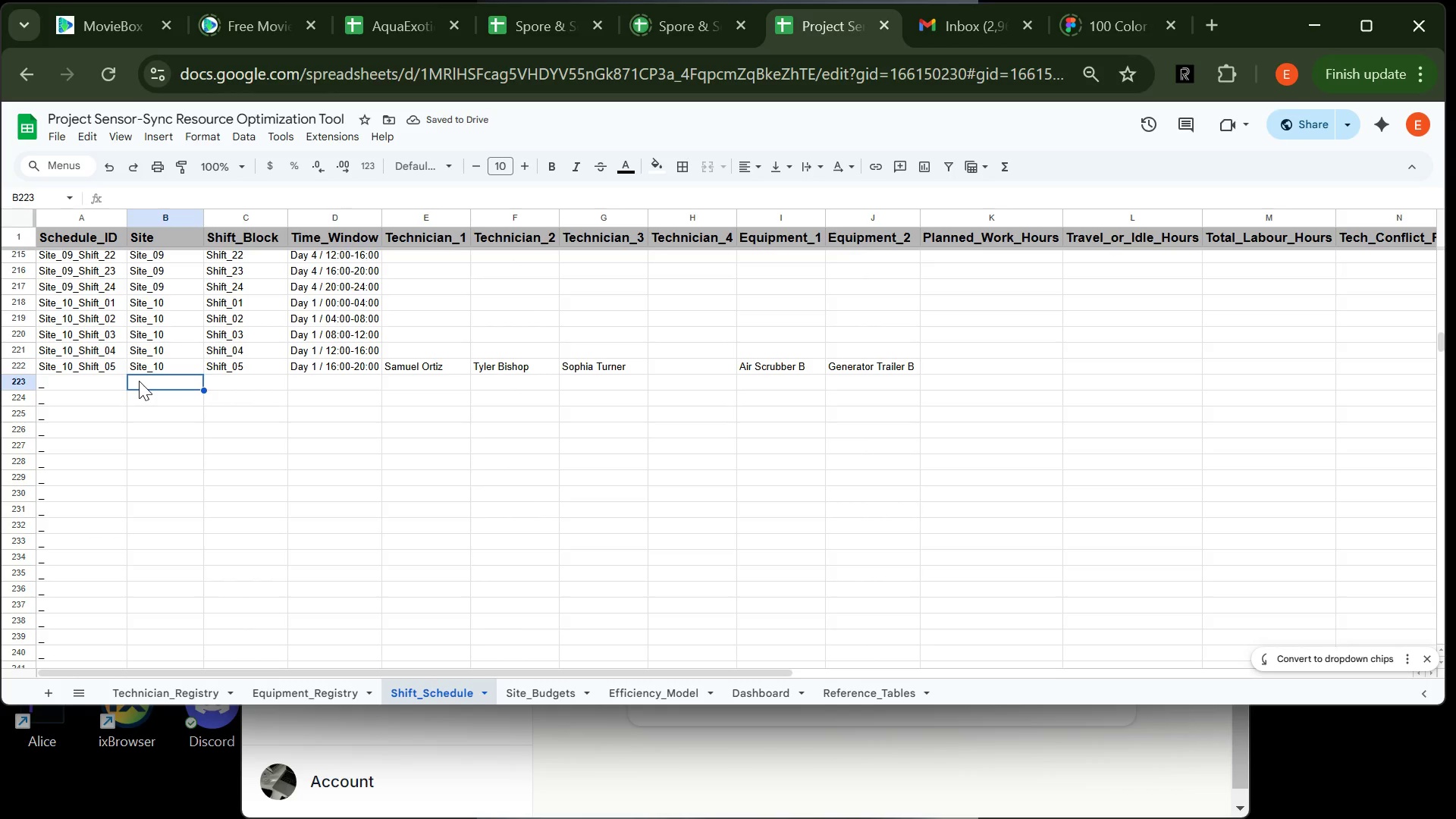 
type(Site_10)
key(Tab)
 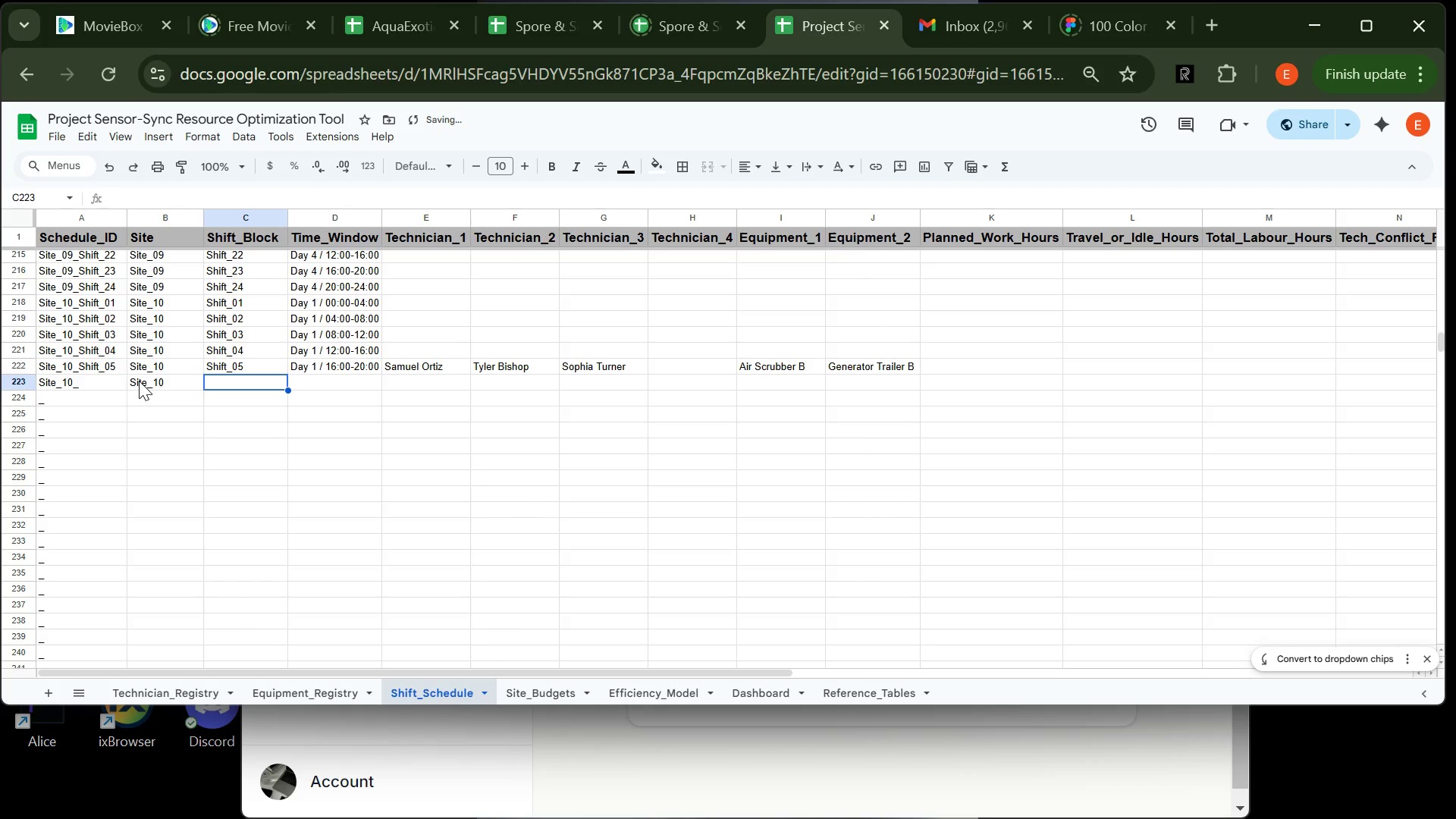 
type(Shift_06)
key(Tab)
type(Day 1 / 20)
key(Tab)
type(Sam)
key(Tab)
type(Ty)
key(Tab)
type(So)
key(Tab)
key(Tab)
type(A)
key(Tab)
type(ge)
 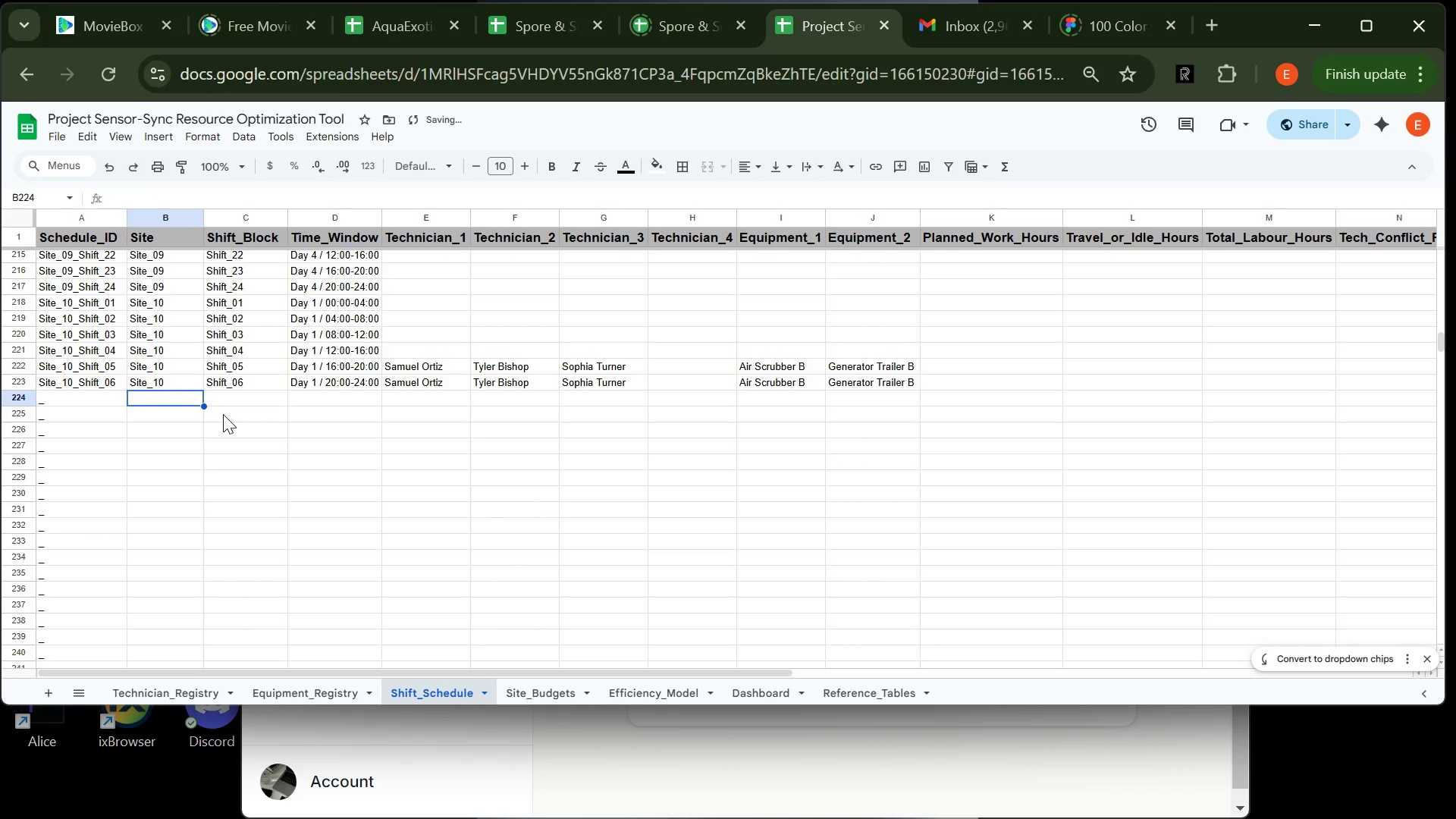 
 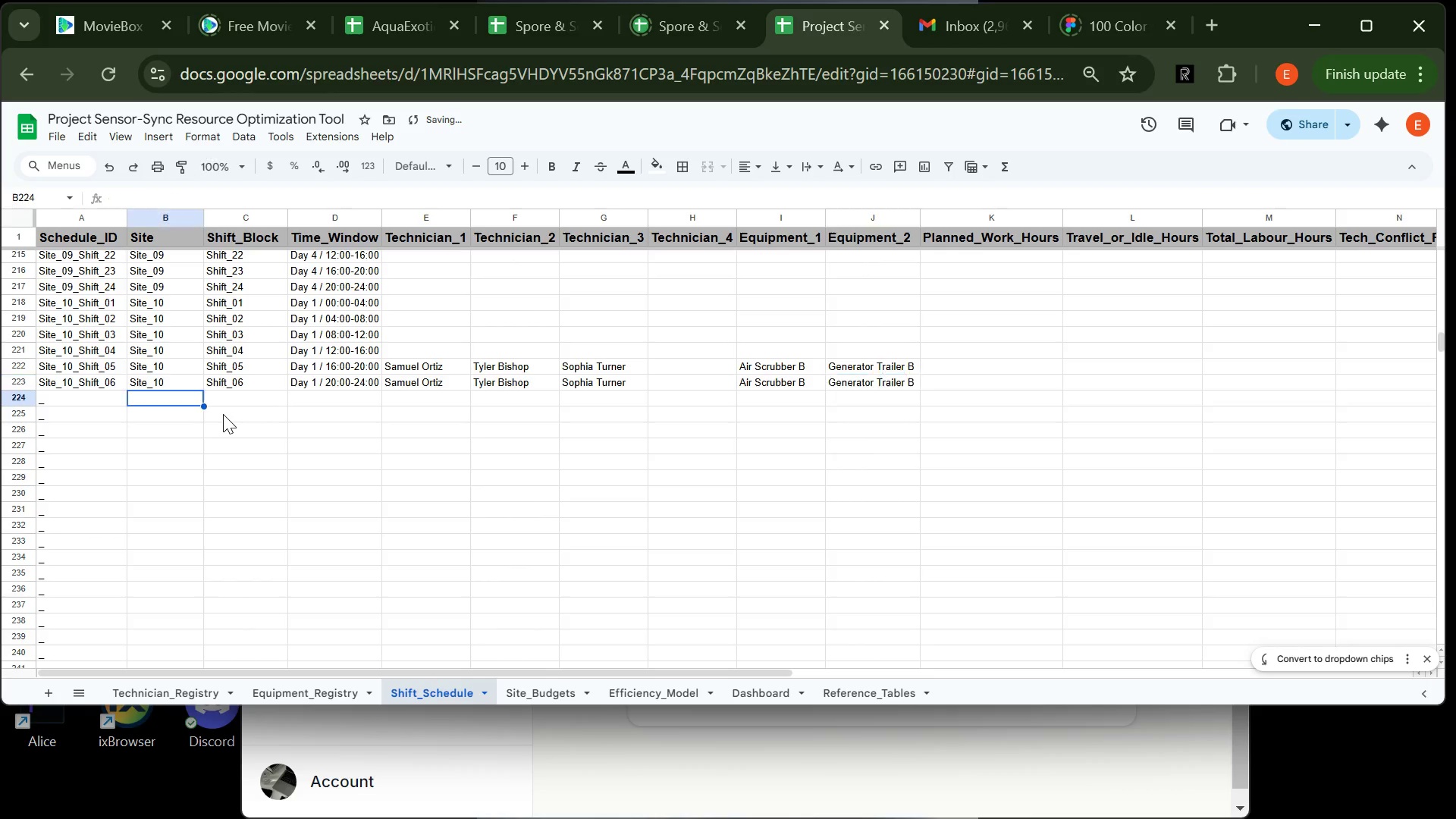 
key(Enter)
 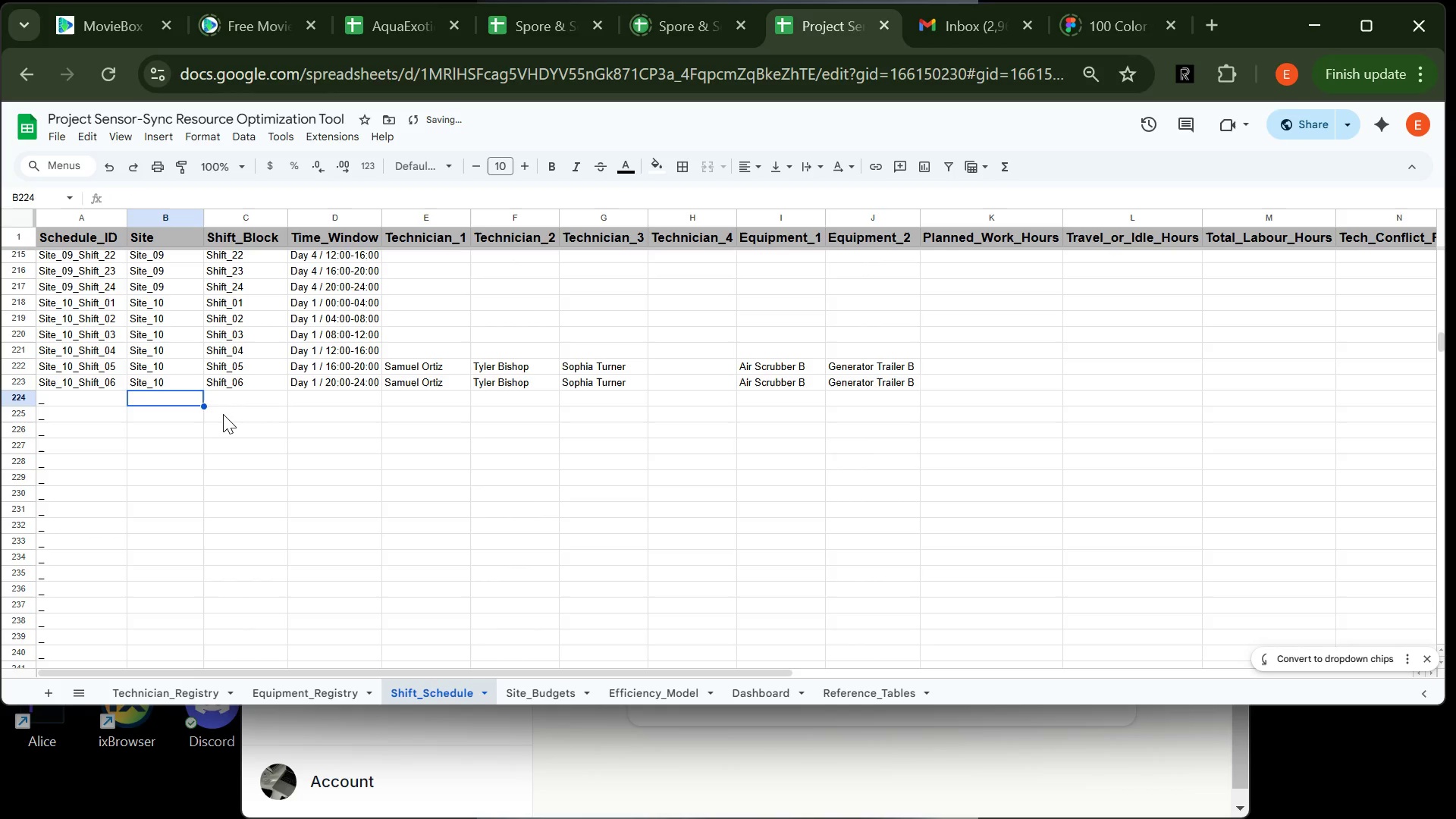 
type(Site_10)
key(Tab)
type(Shift_07)
key(Tab)
type(Day 2 / 00)
key(Tab)
type(Sam)
key(Tab)
type(Ty)
key(Tab)
type(Sop)
key(Tab)
key(Tab)
type(Air)
key(Tab)
type(Geber)
key(Backspace)
key(Backspace)
key(Backspace)
type(ne)
 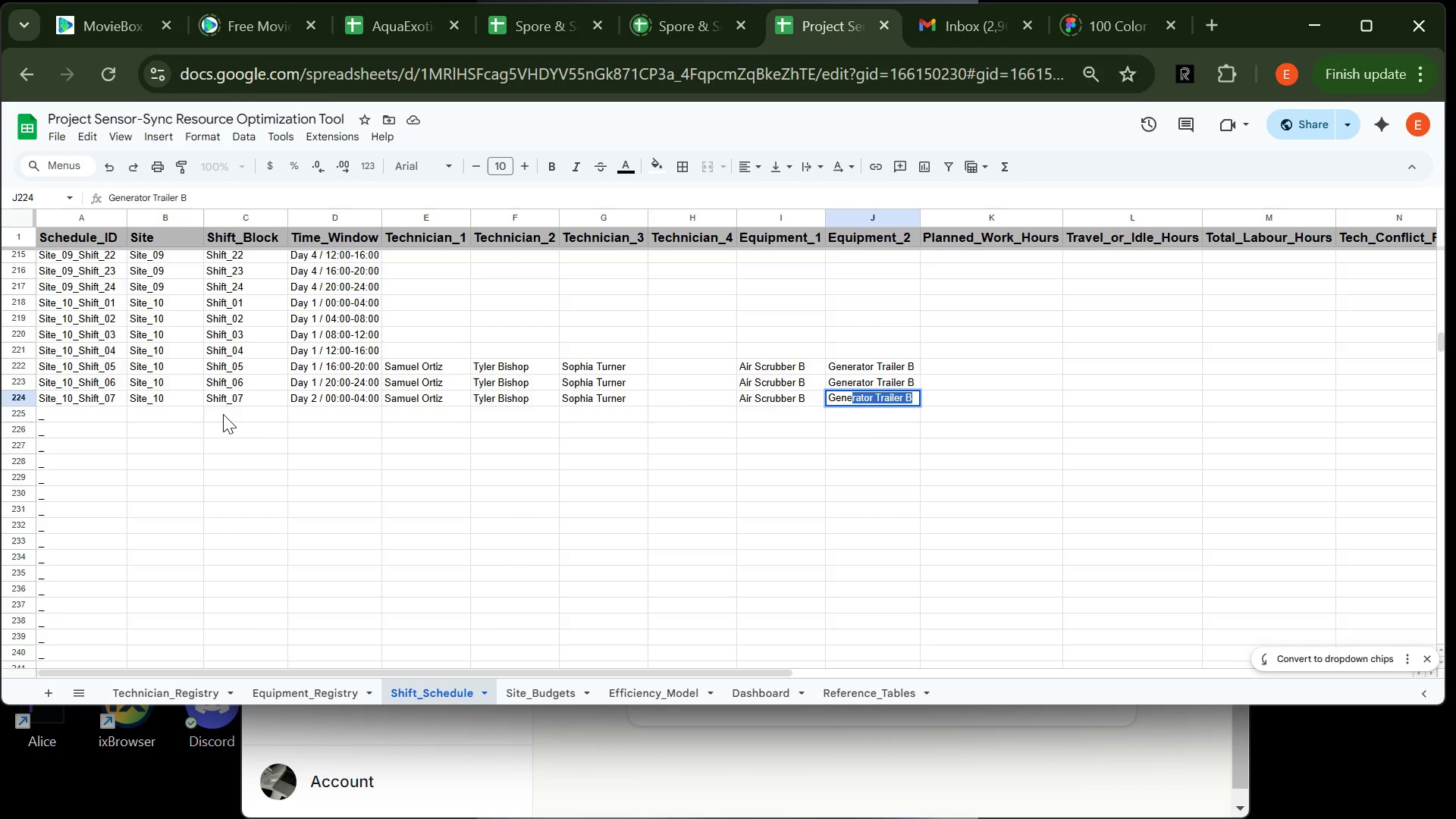 
key(Enter)
 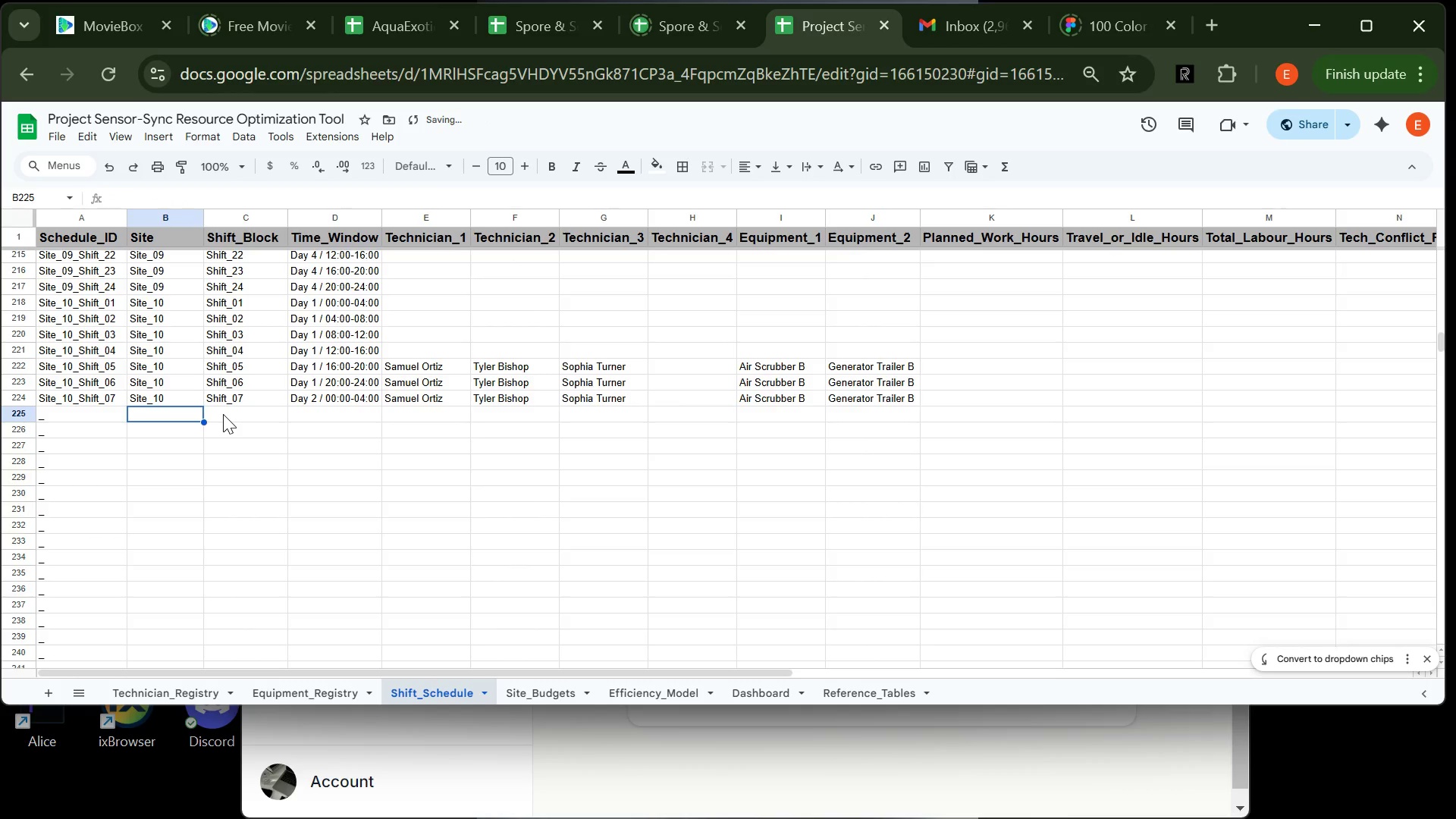 
type(Site_10)
key(Tab)
type(Shift)
 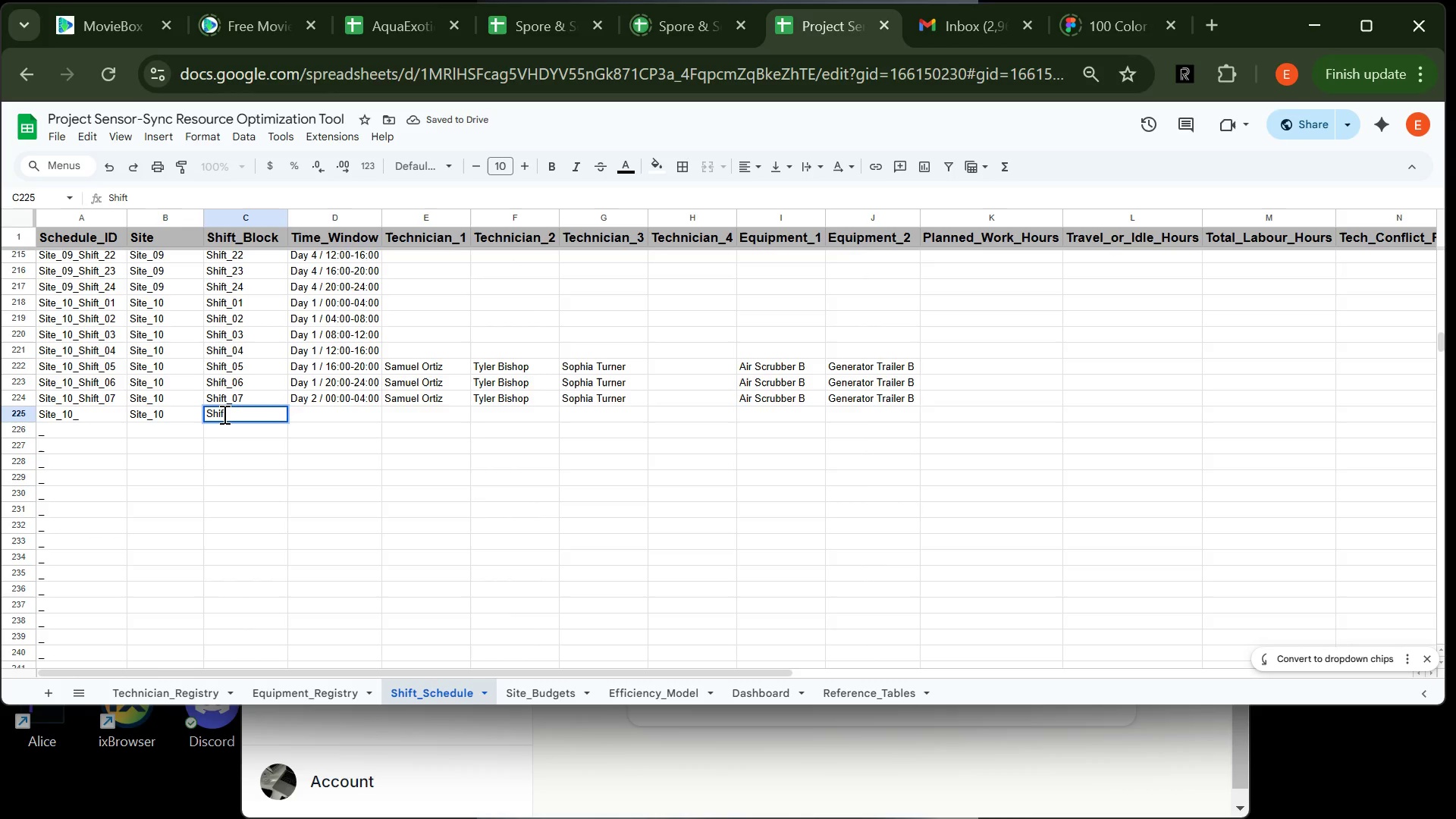 
type(_08)
key(Tab)
 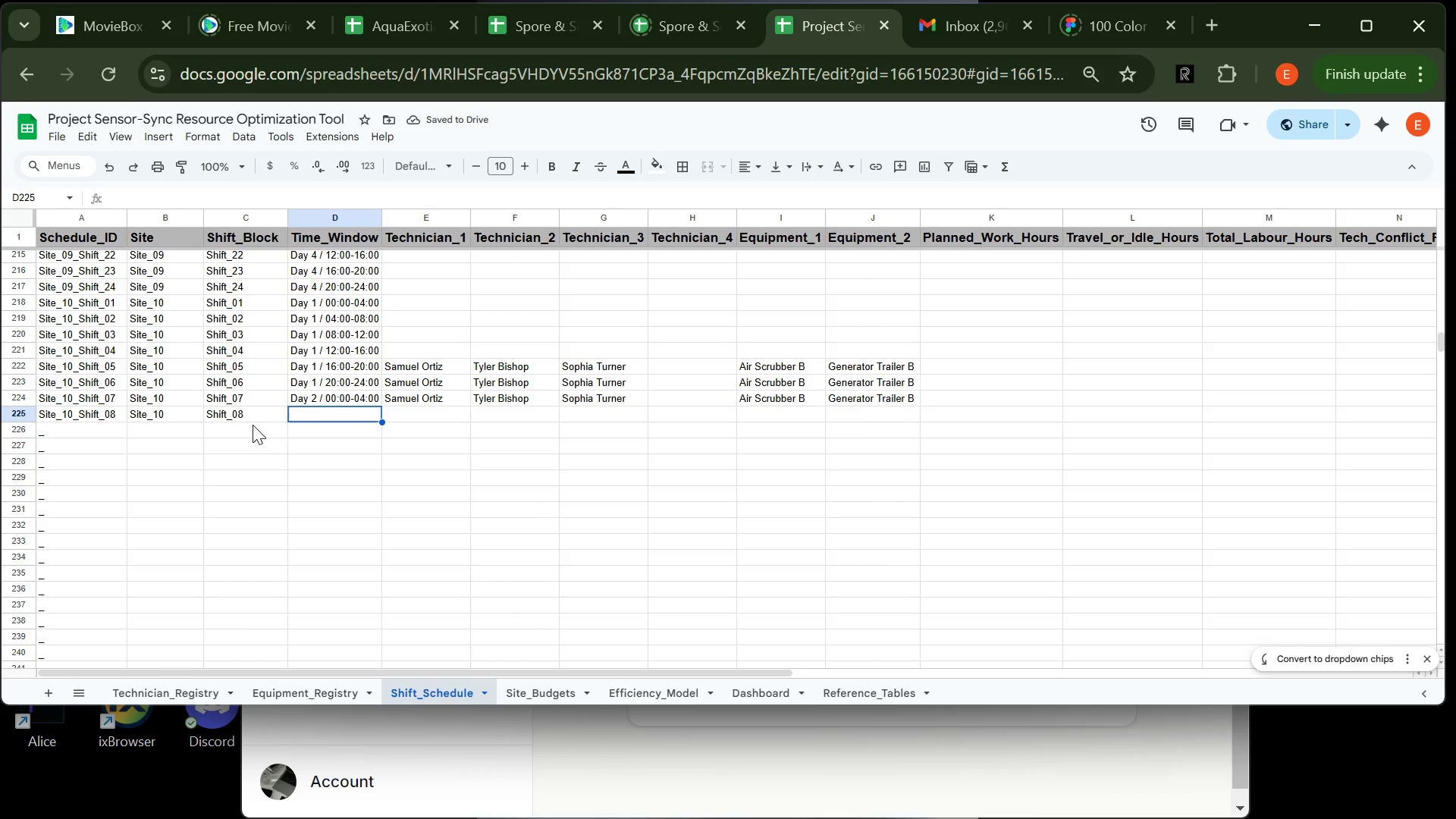 
type(04)
key(Backspace)
key(Backspace)
key(Backspace)
type(Day 2 / 04)
key(Tab)
type(Sa)
key(Tab)
type(T)
key(Tab)
type(So)
 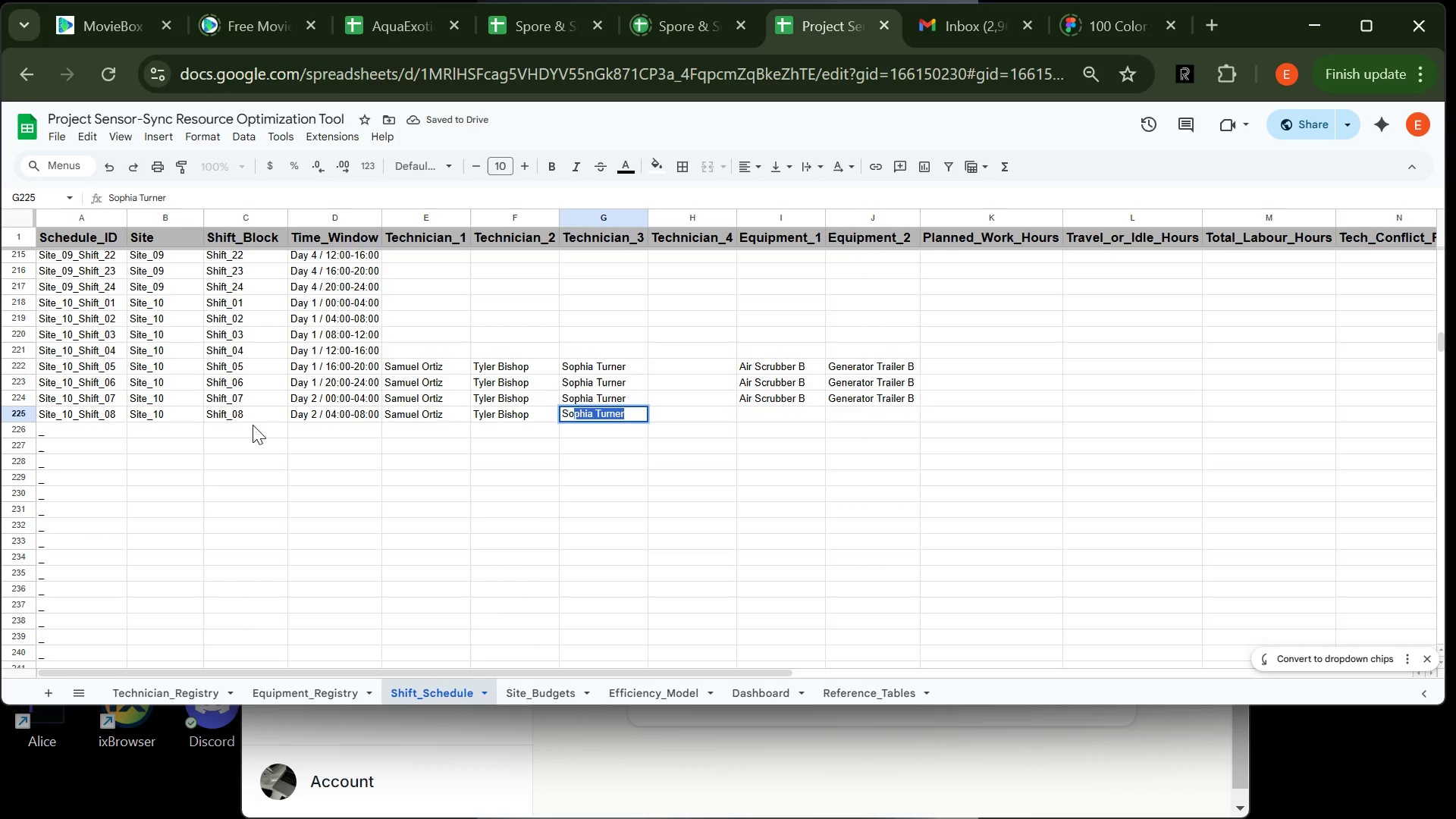 
key(Tab)
key(Tab)
type(A)
key(Tab)
type(Ge)
 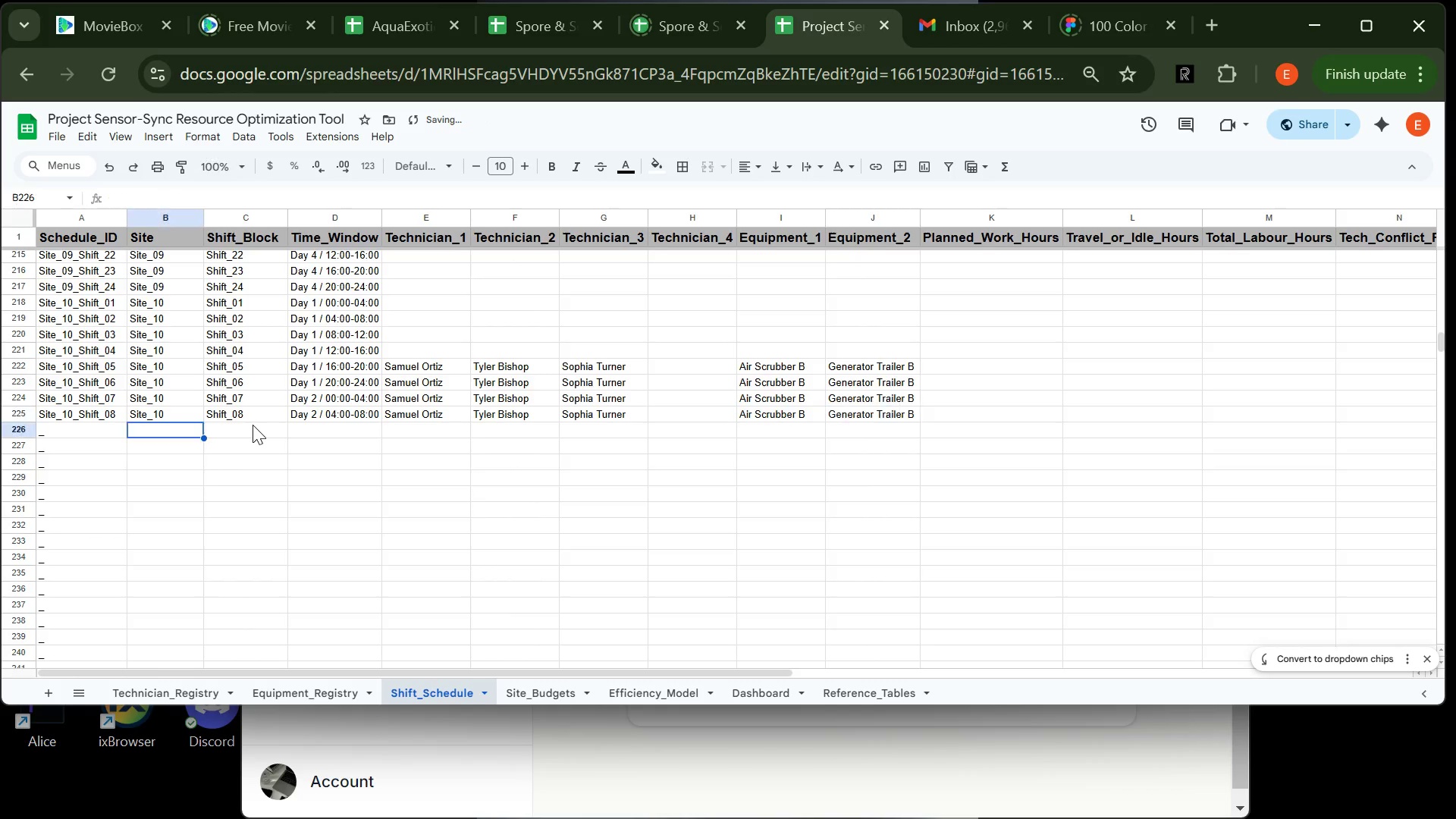 
key(Enter)
 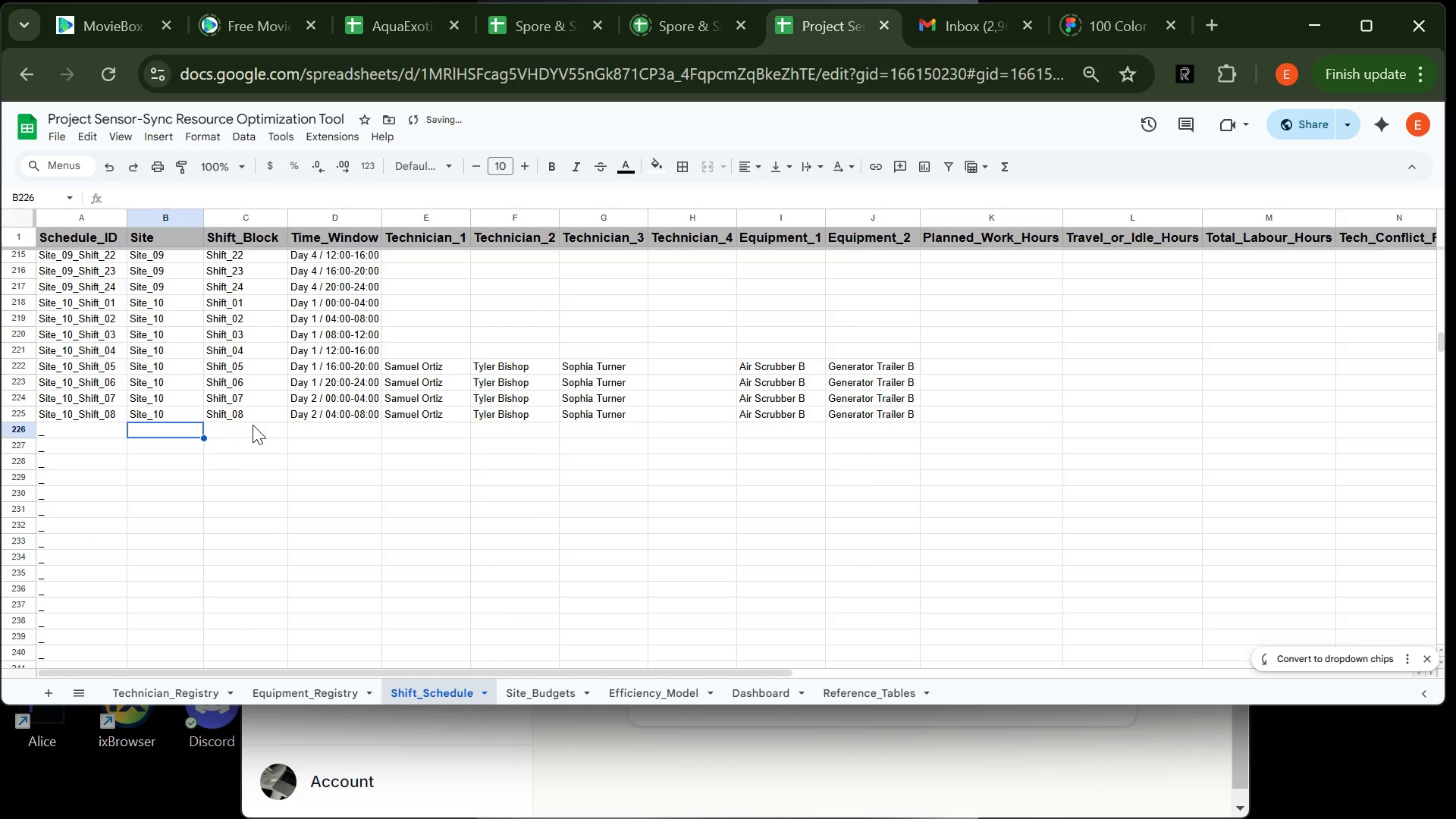 
type(Site_10)
 